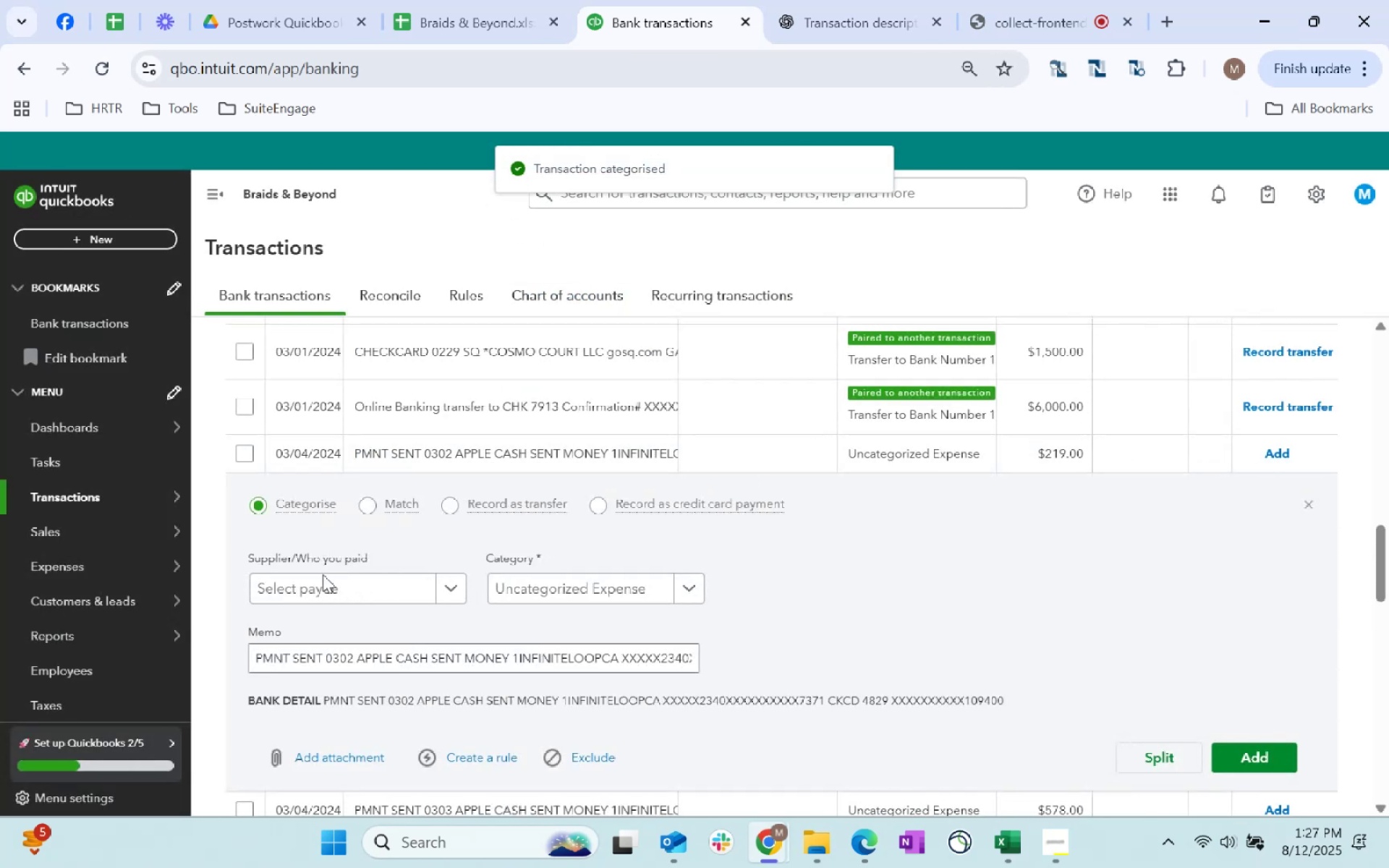 
left_click([319, 593])
 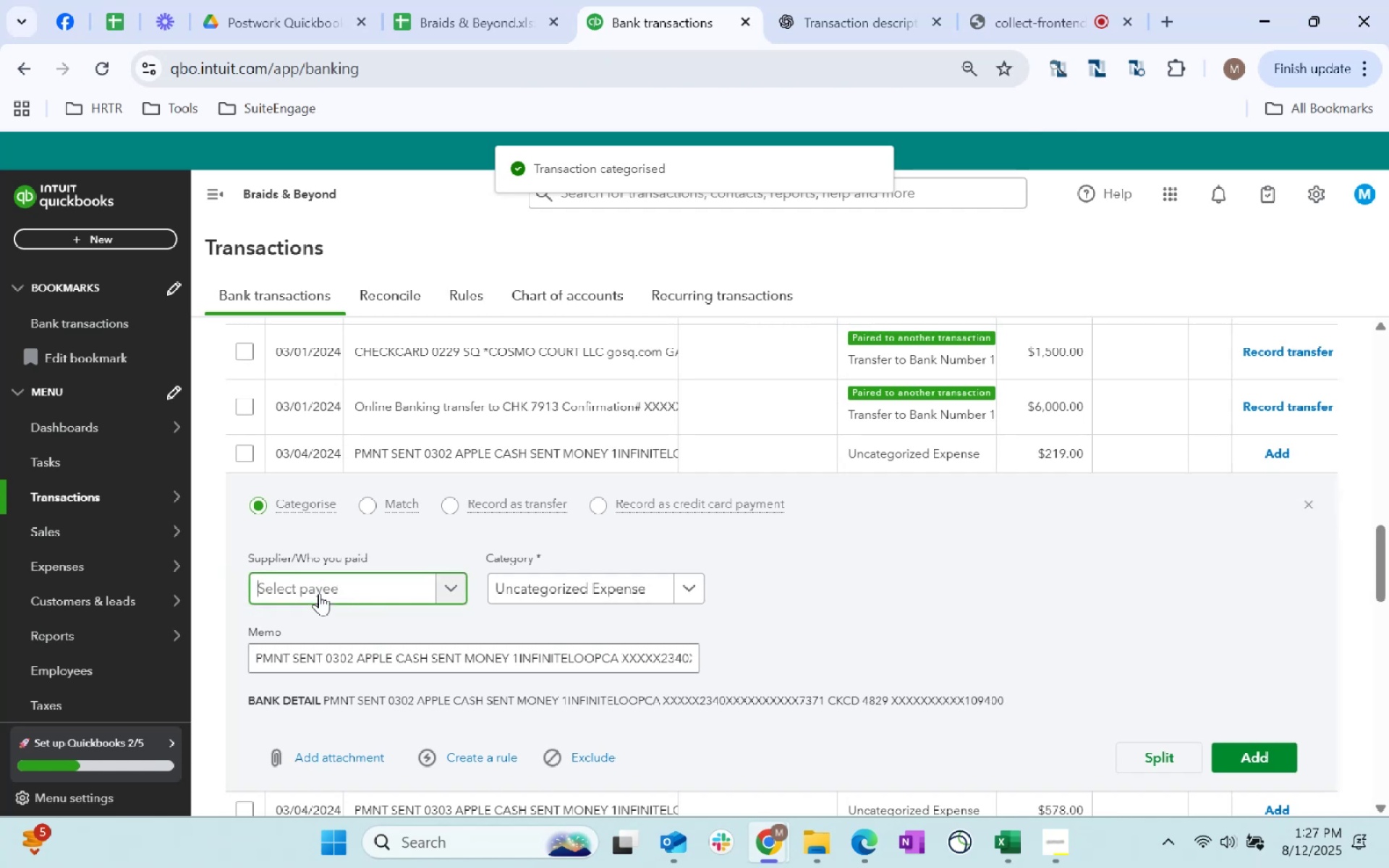 
type(Apple)
 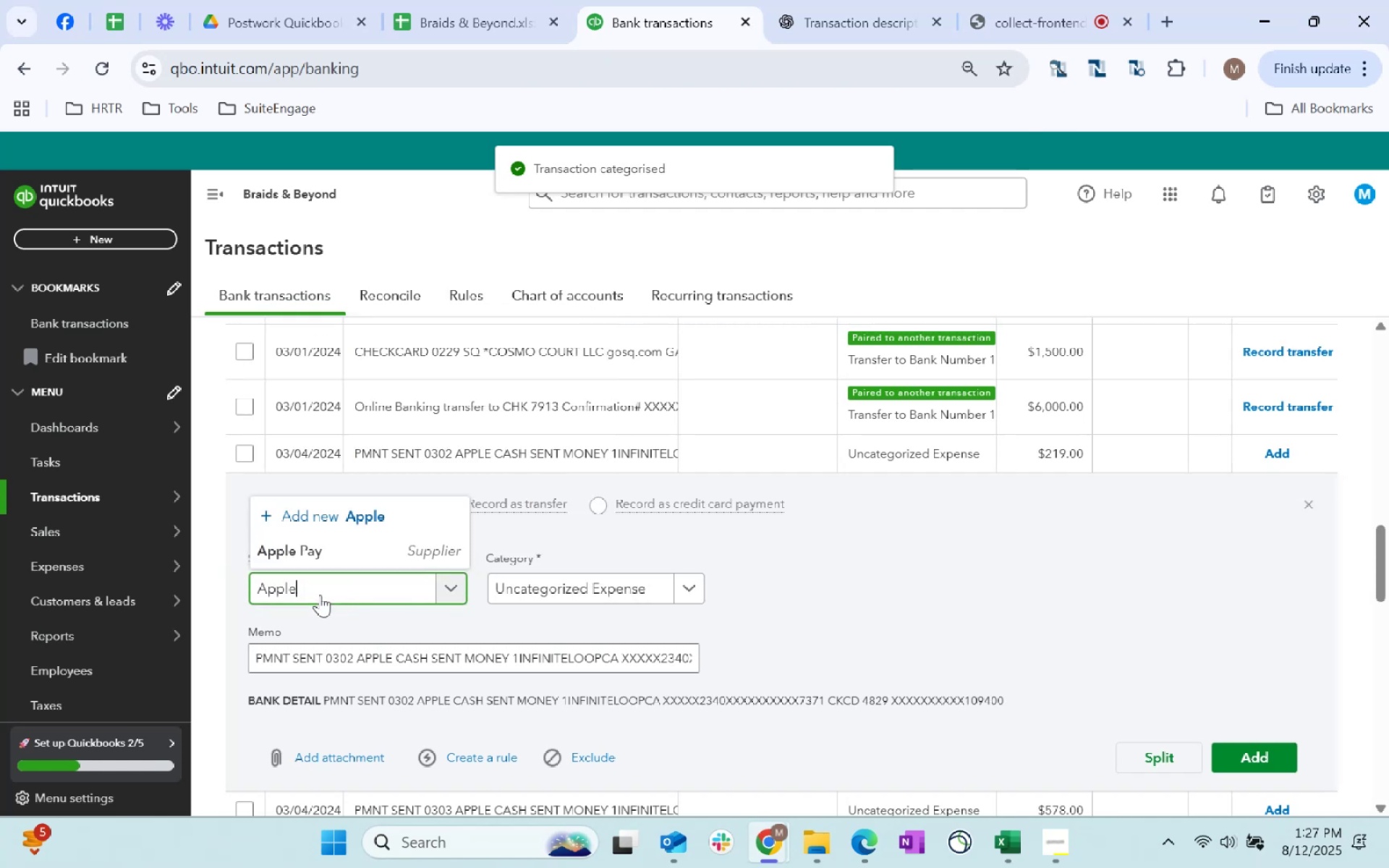 
left_click([368, 550])
 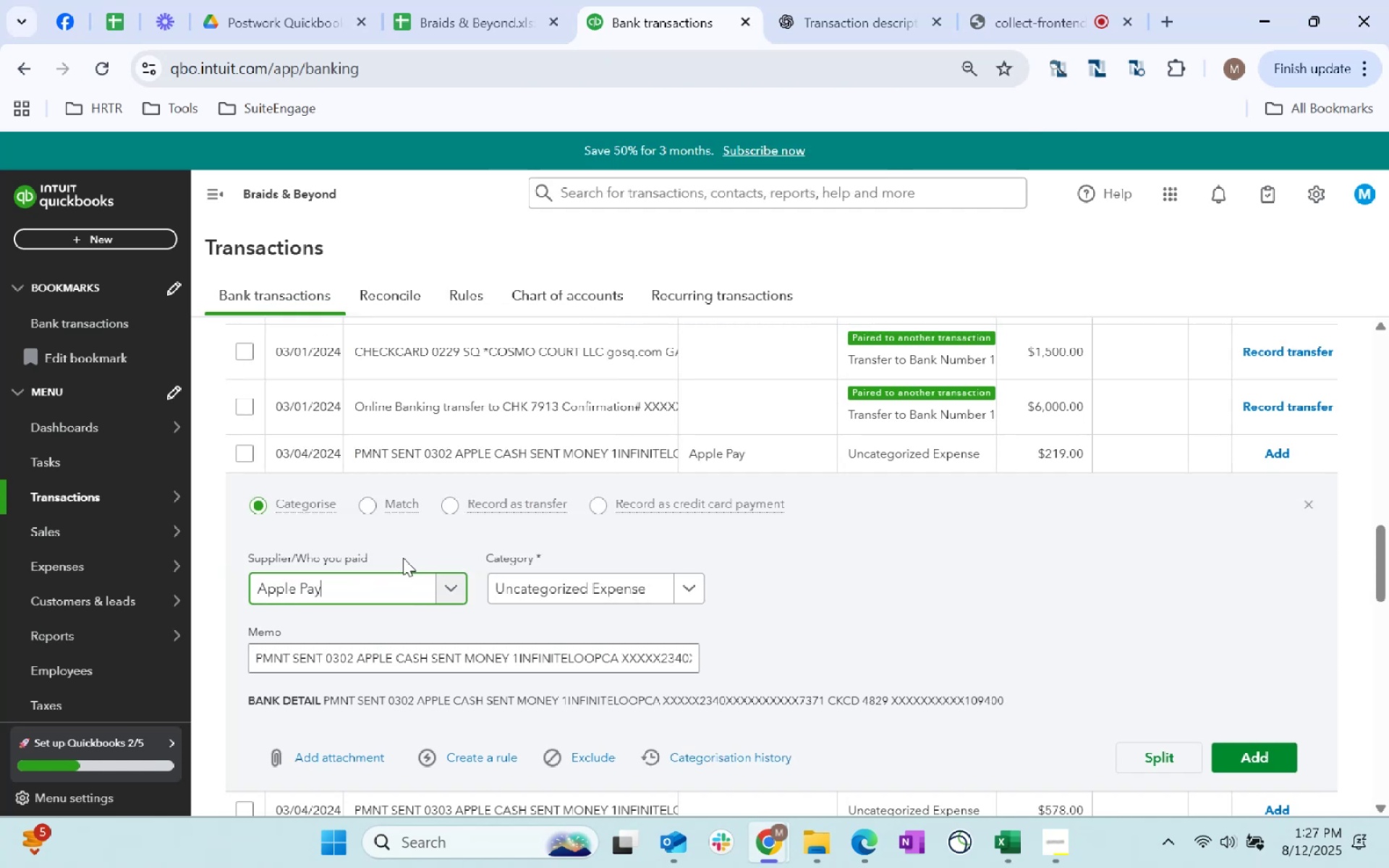 
key(Tab)
type(supple)
key(Backspace)
type(ies)
key(Tab)
 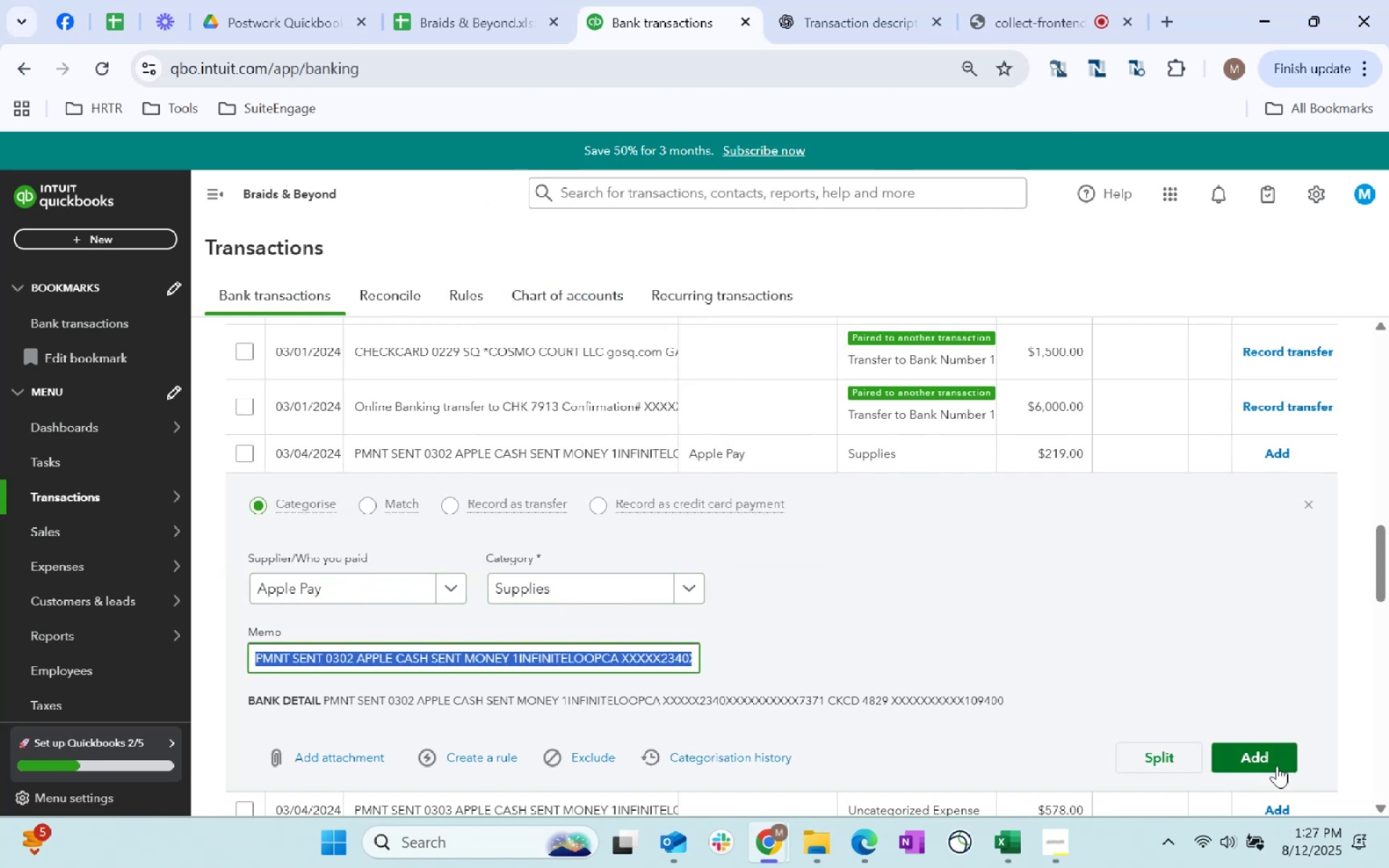 
left_click([1272, 759])
 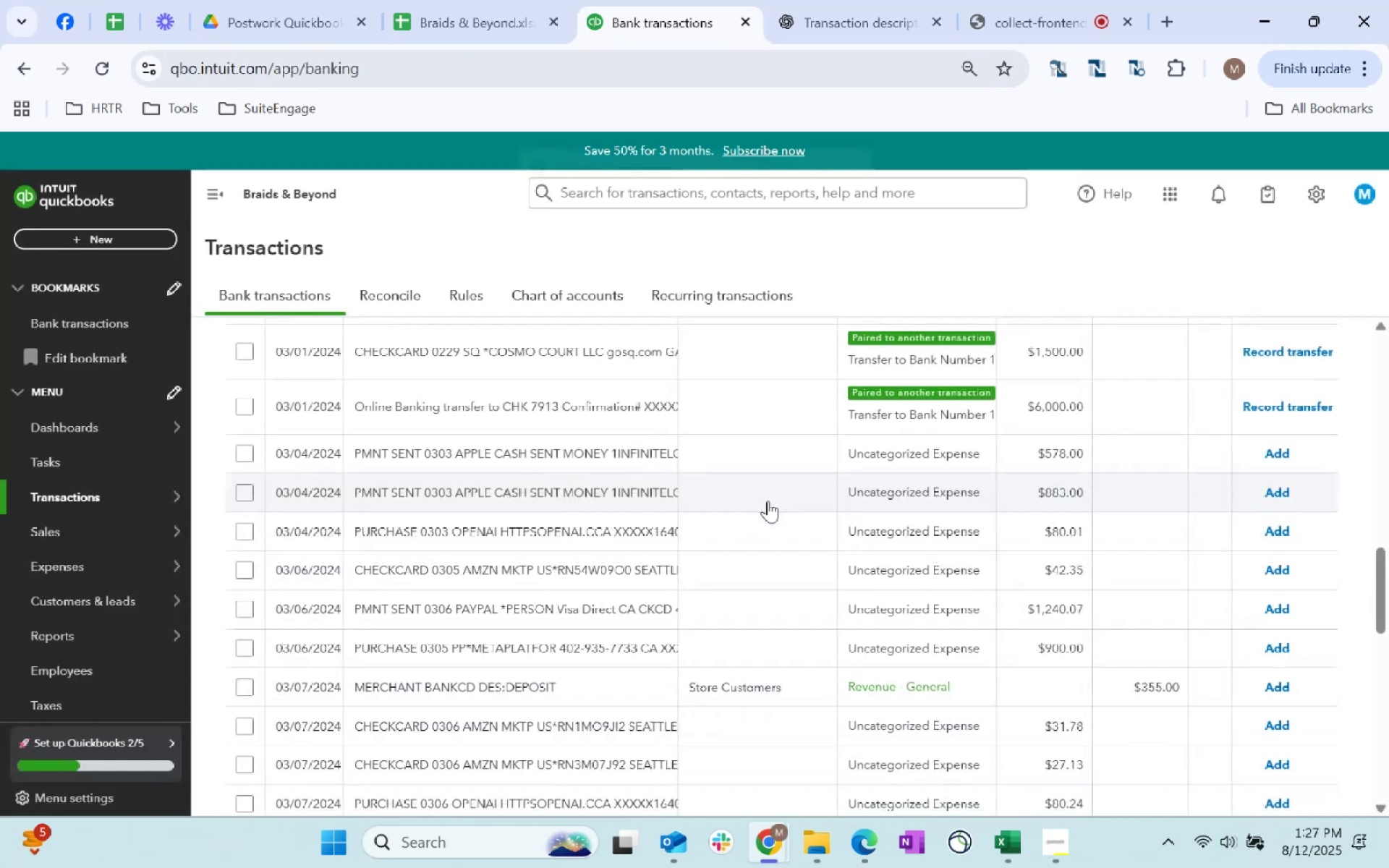 
left_click([754, 460])
 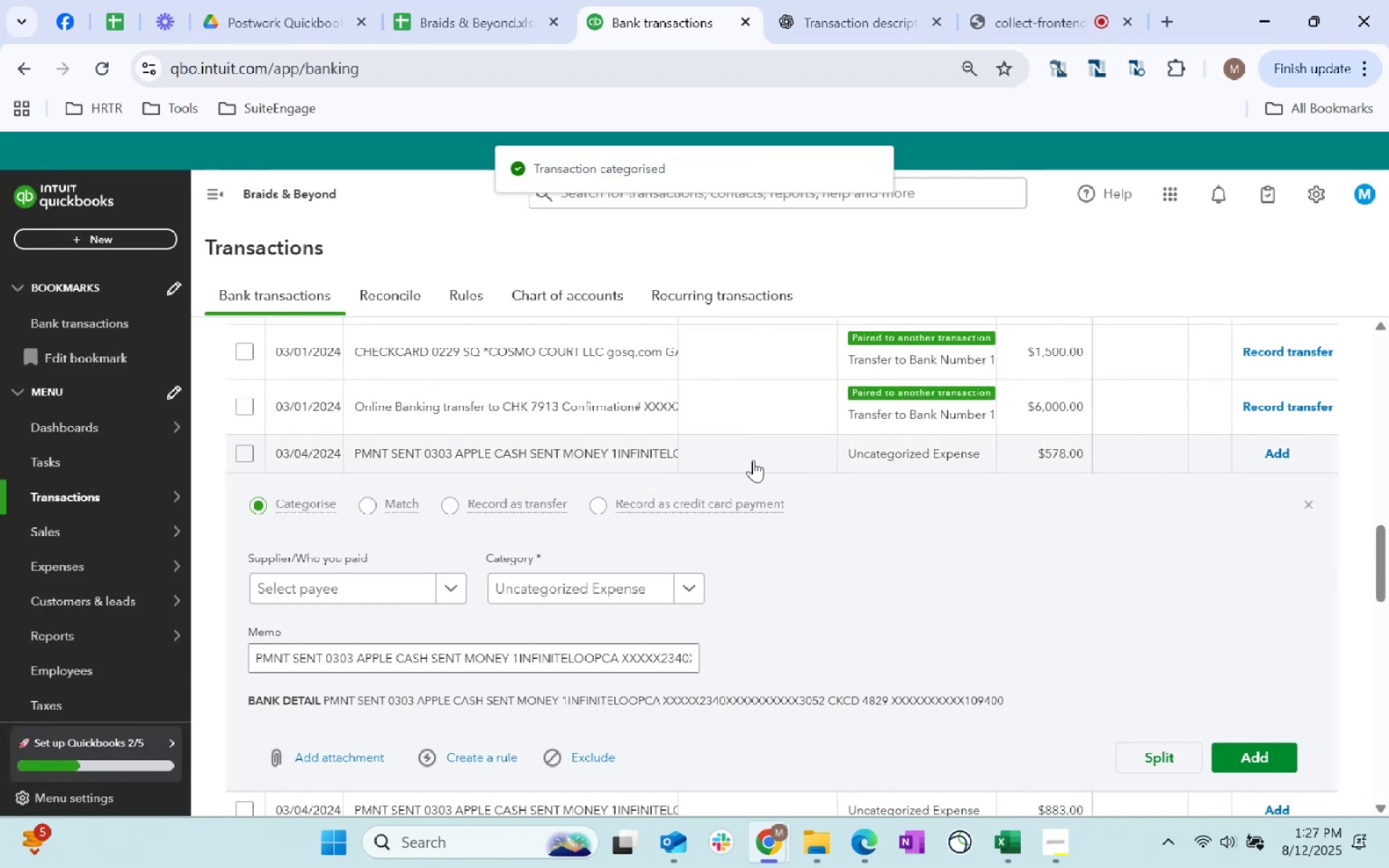 
key(Shift+ShiftLeft)
 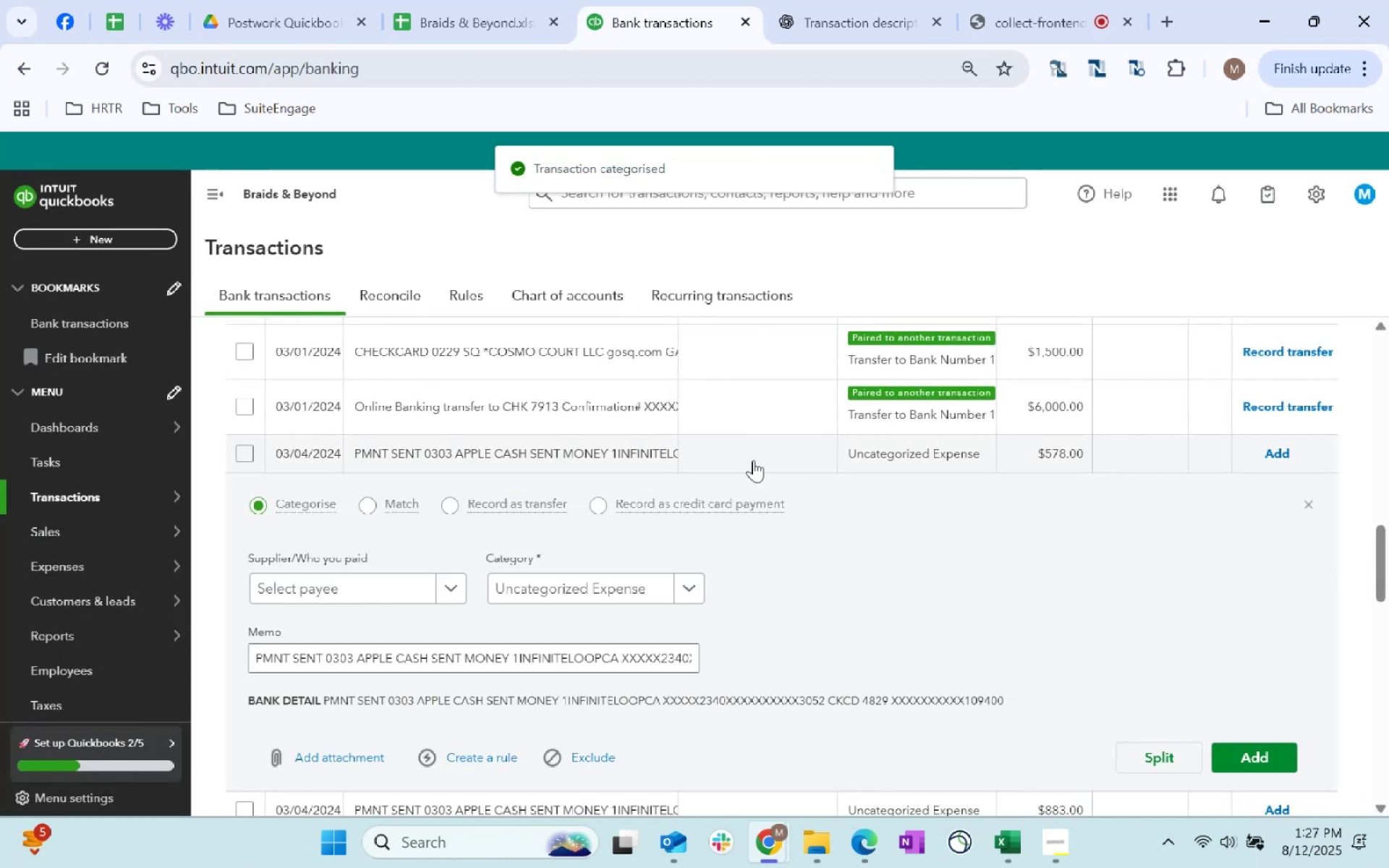 
key(Shift+A)
 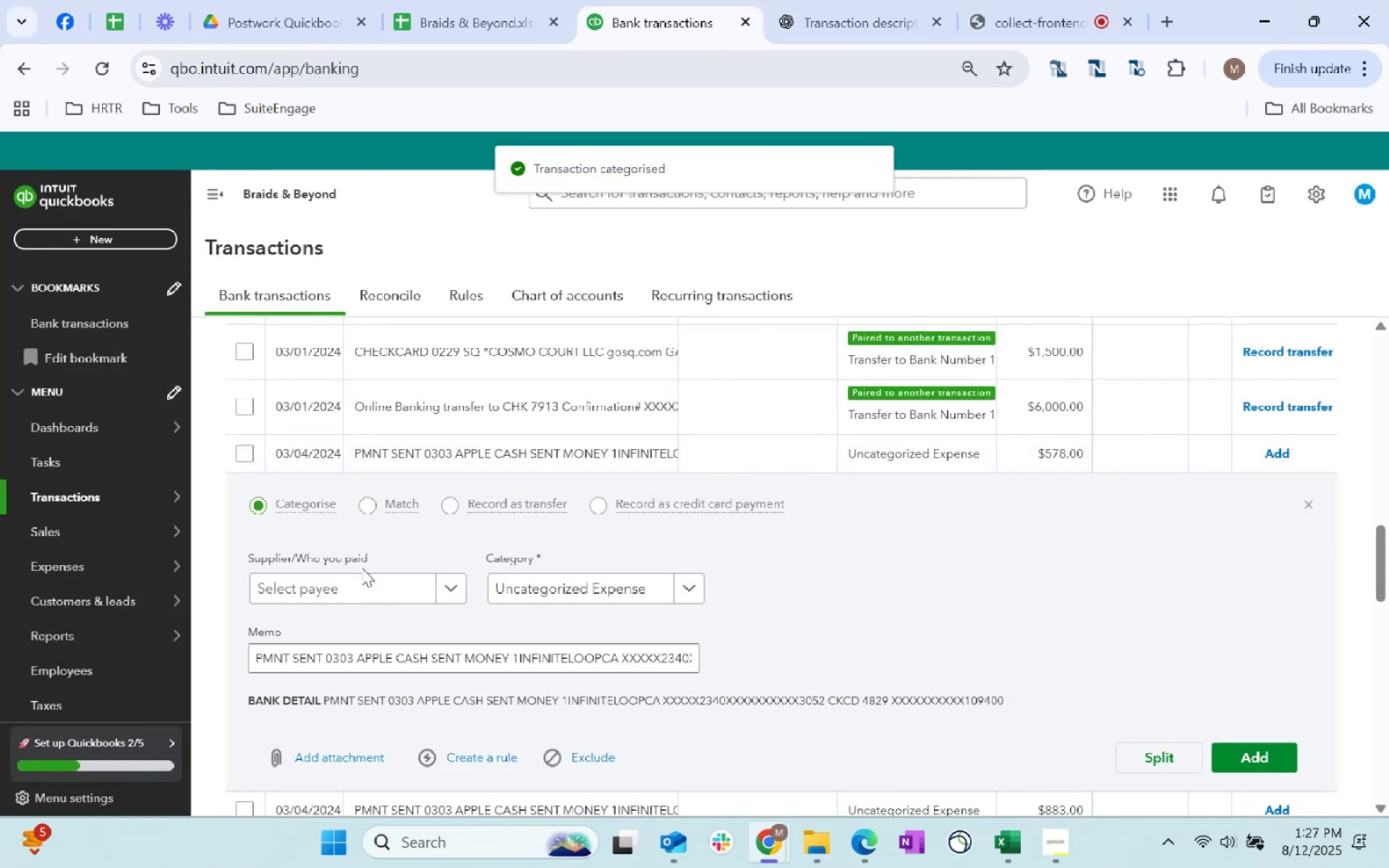 
left_click([362, 587])
 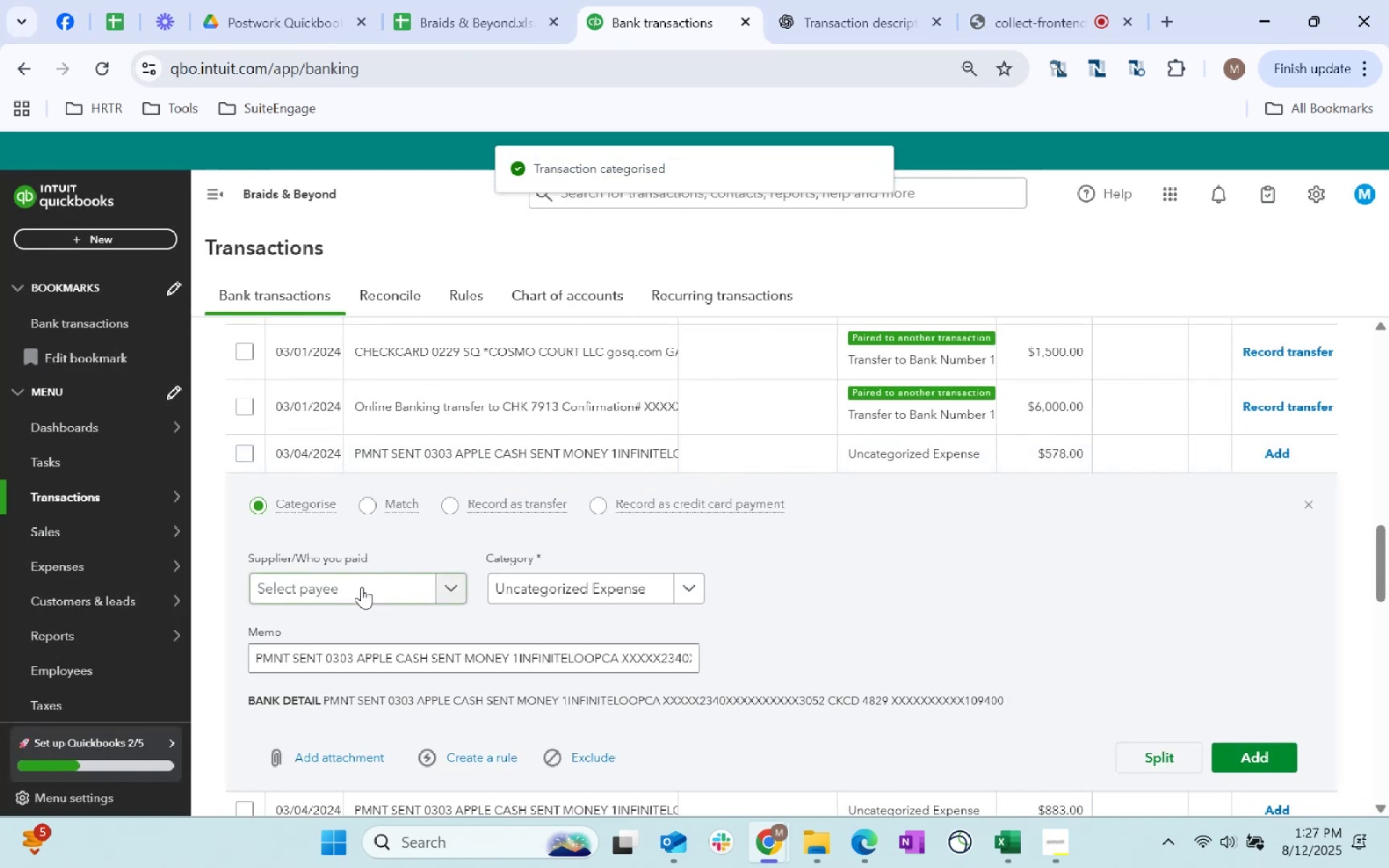 
type(Apple)
key(Tab)
type(Supplie)
 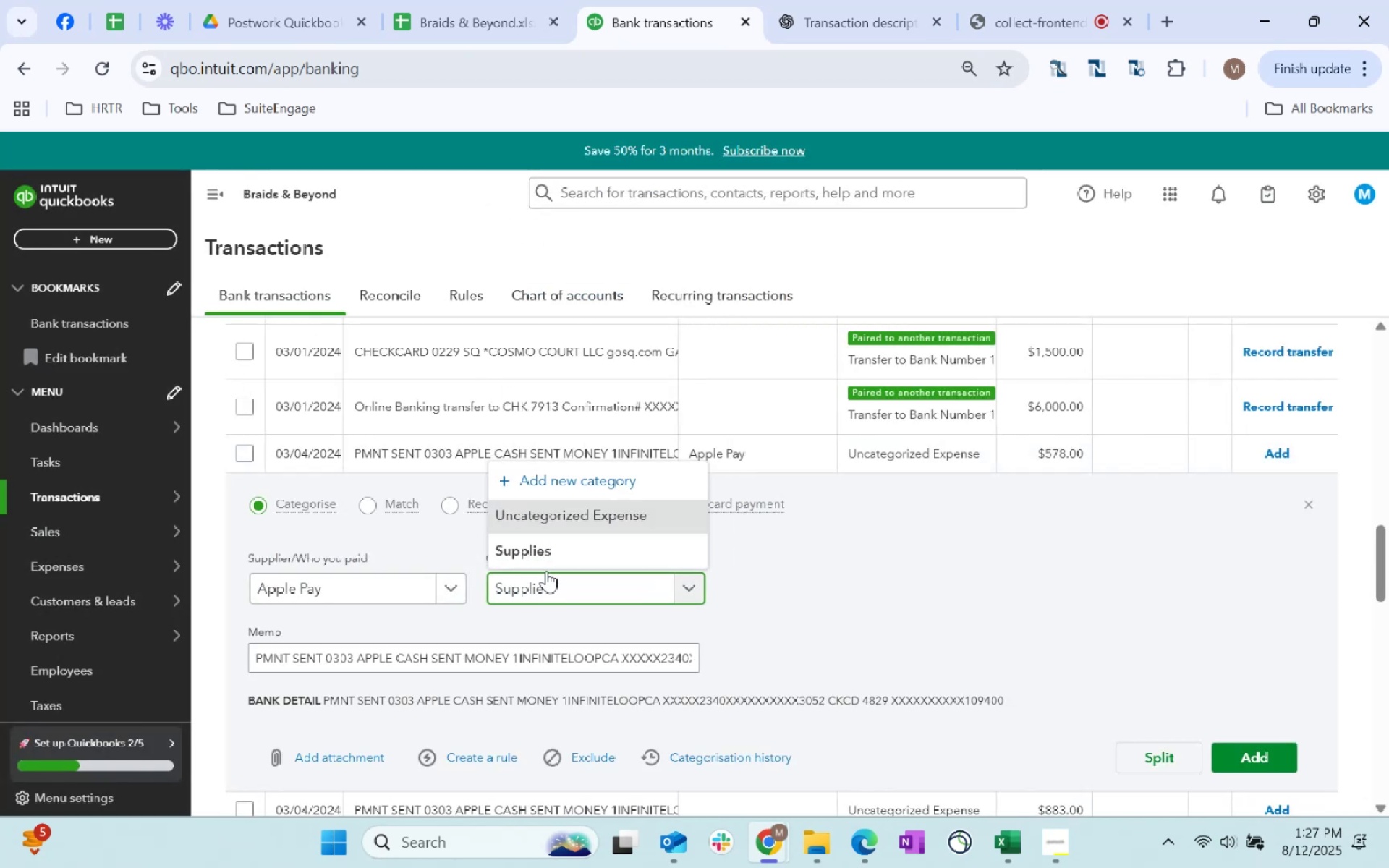 
left_click([553, 552])
 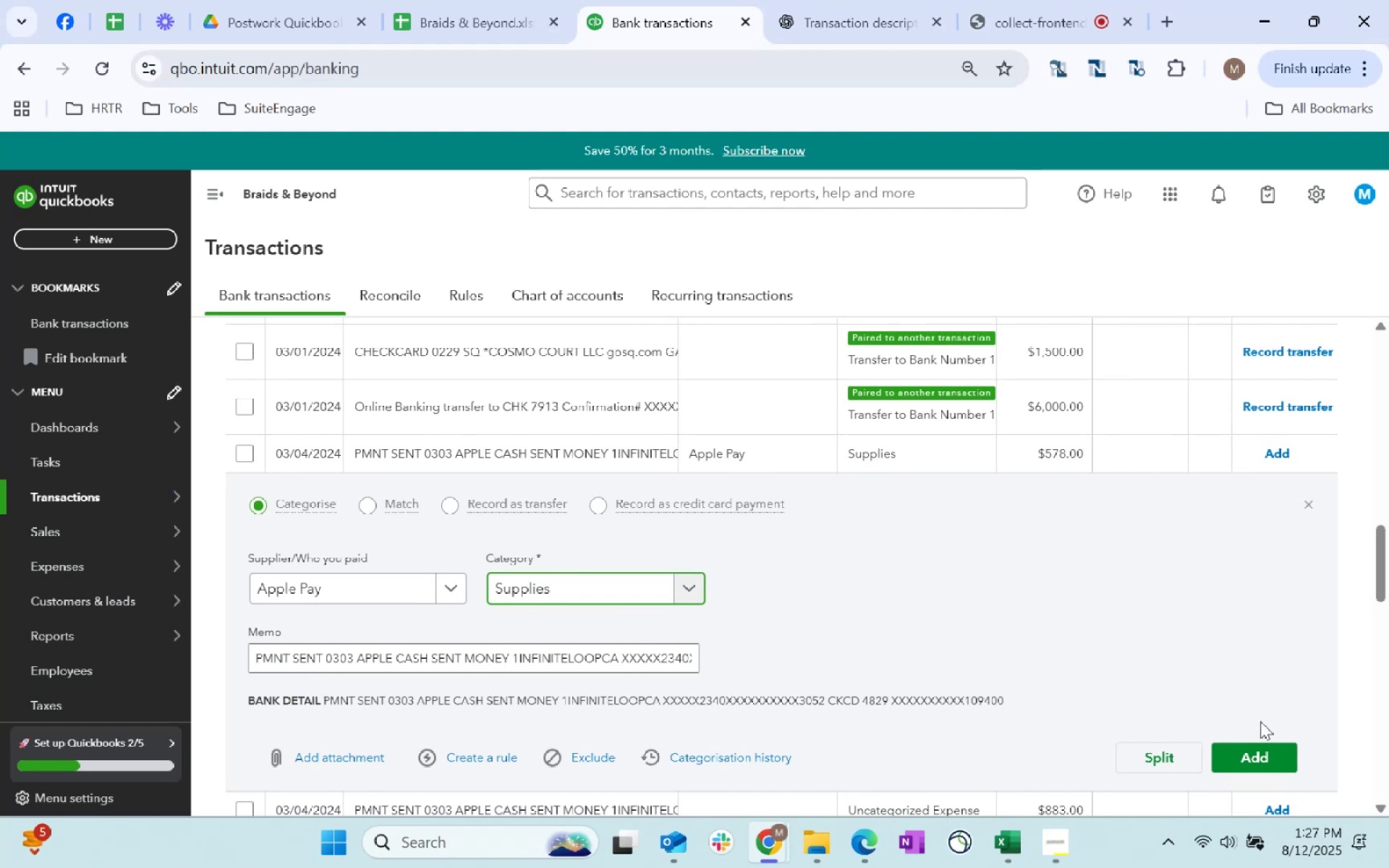 
left_click([1255, 749])
 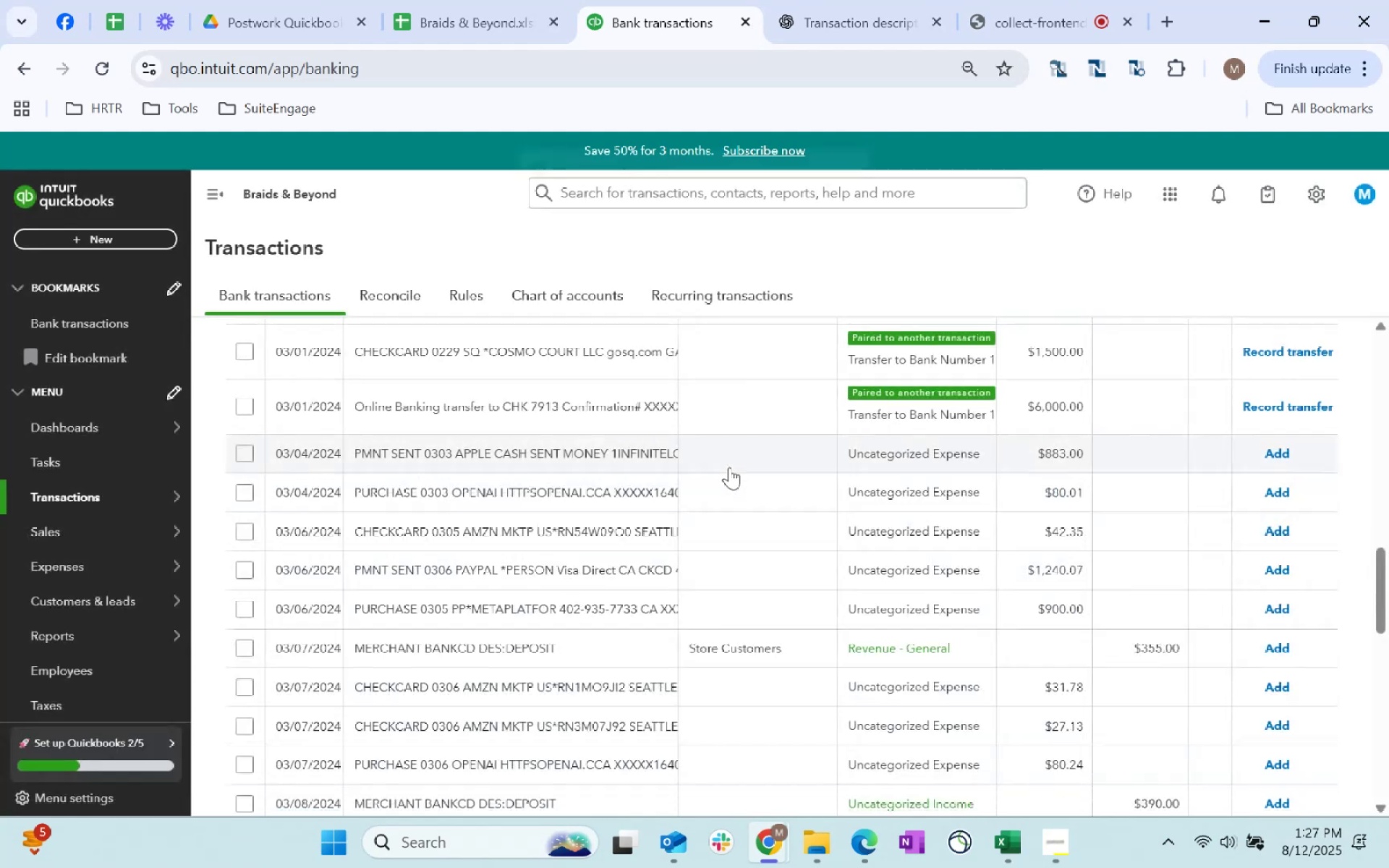 
left_click([739, 455])
 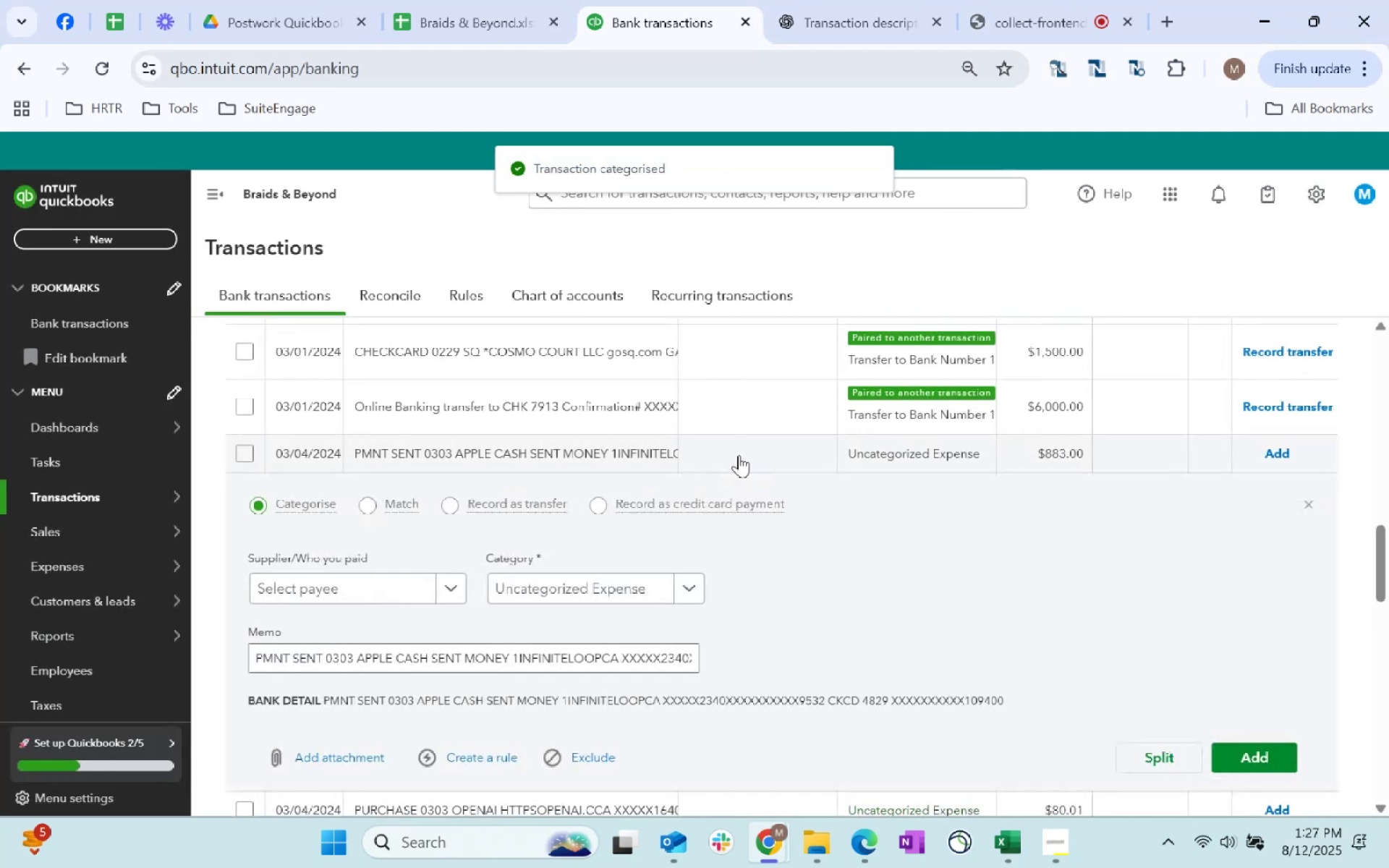 
key(Shift+ShiftLeft)
 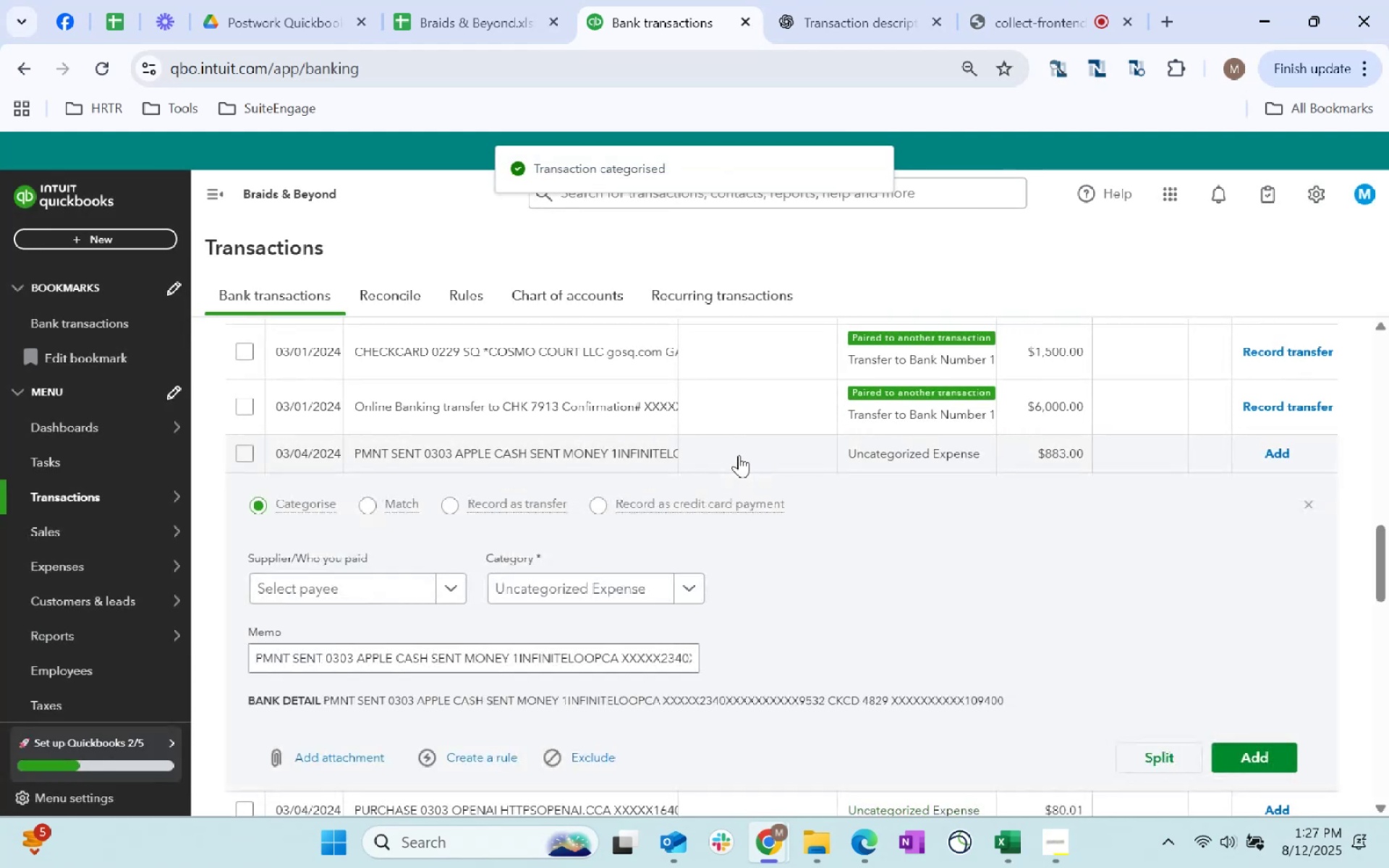 
key(Shift+A)
 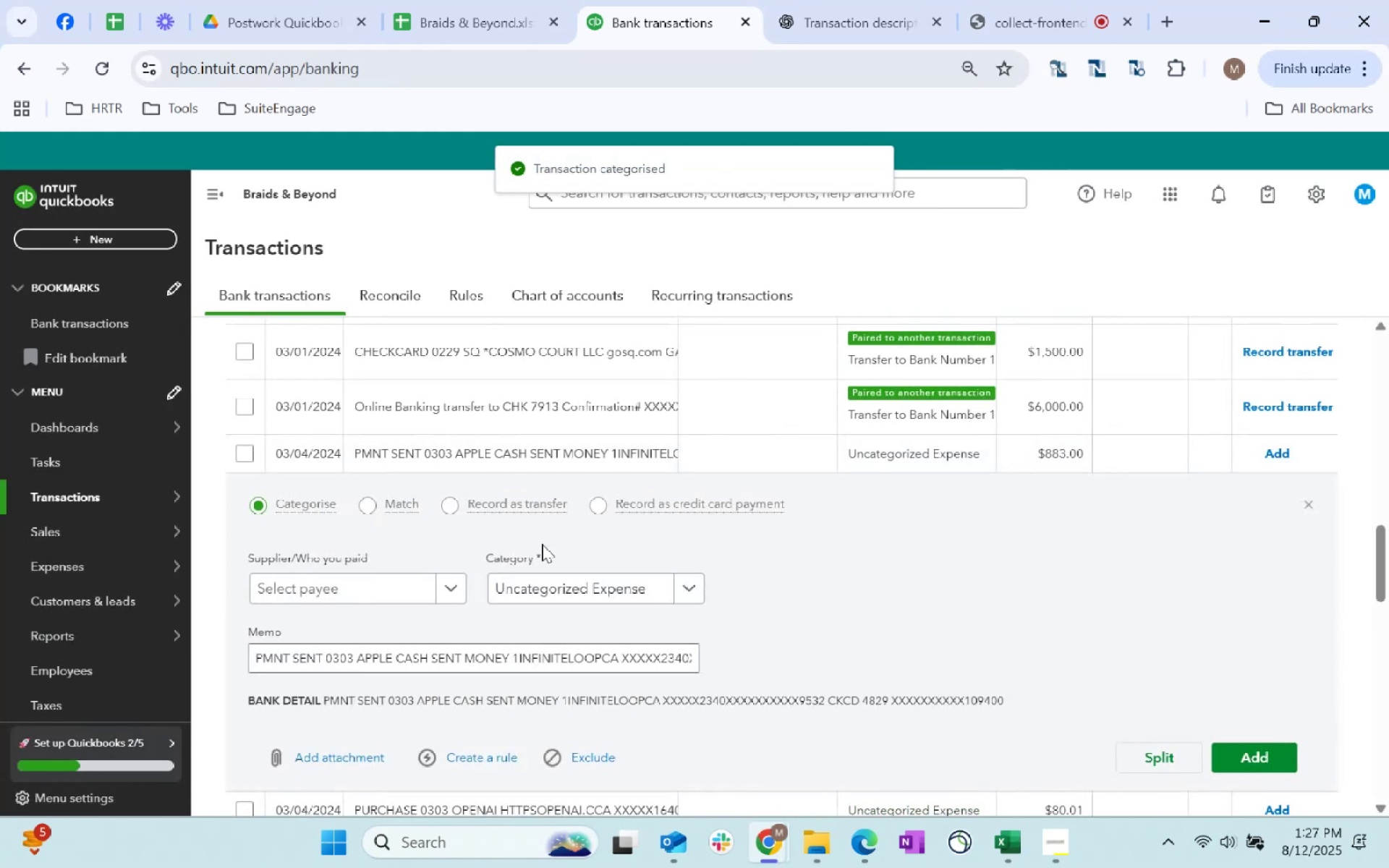 
left_click([376, 581])
 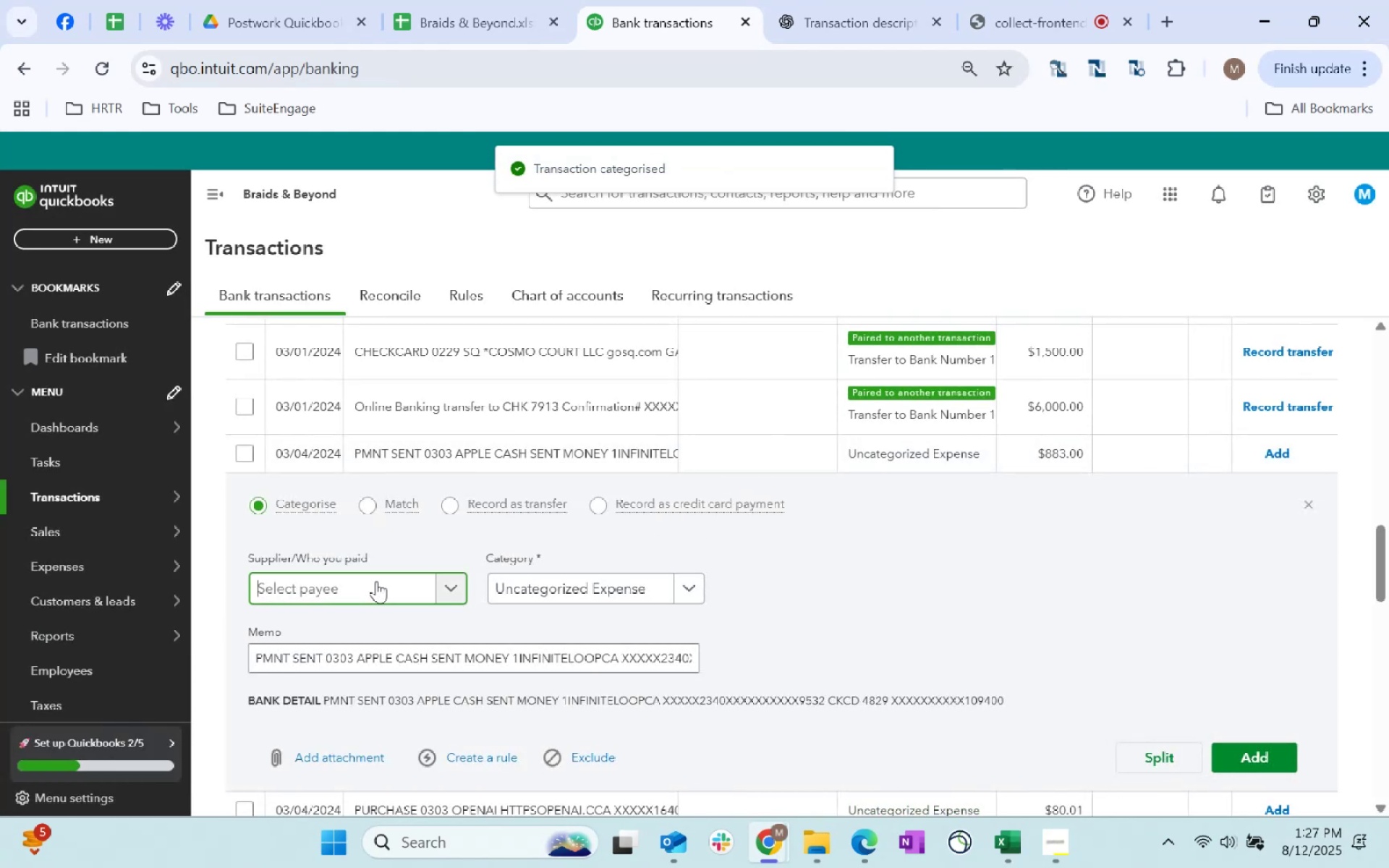 
type(Apple)
 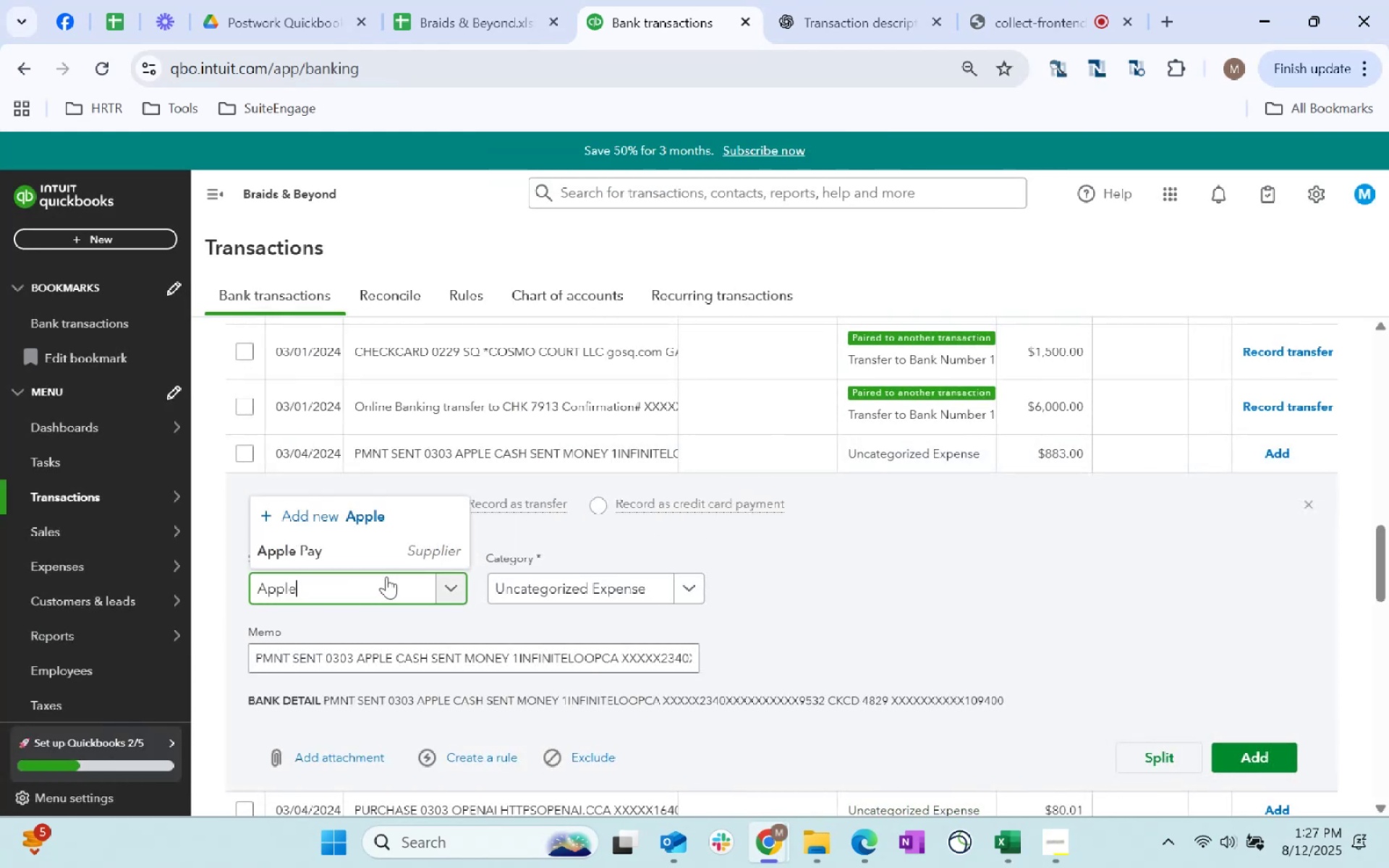 
left_click([406, 544])
 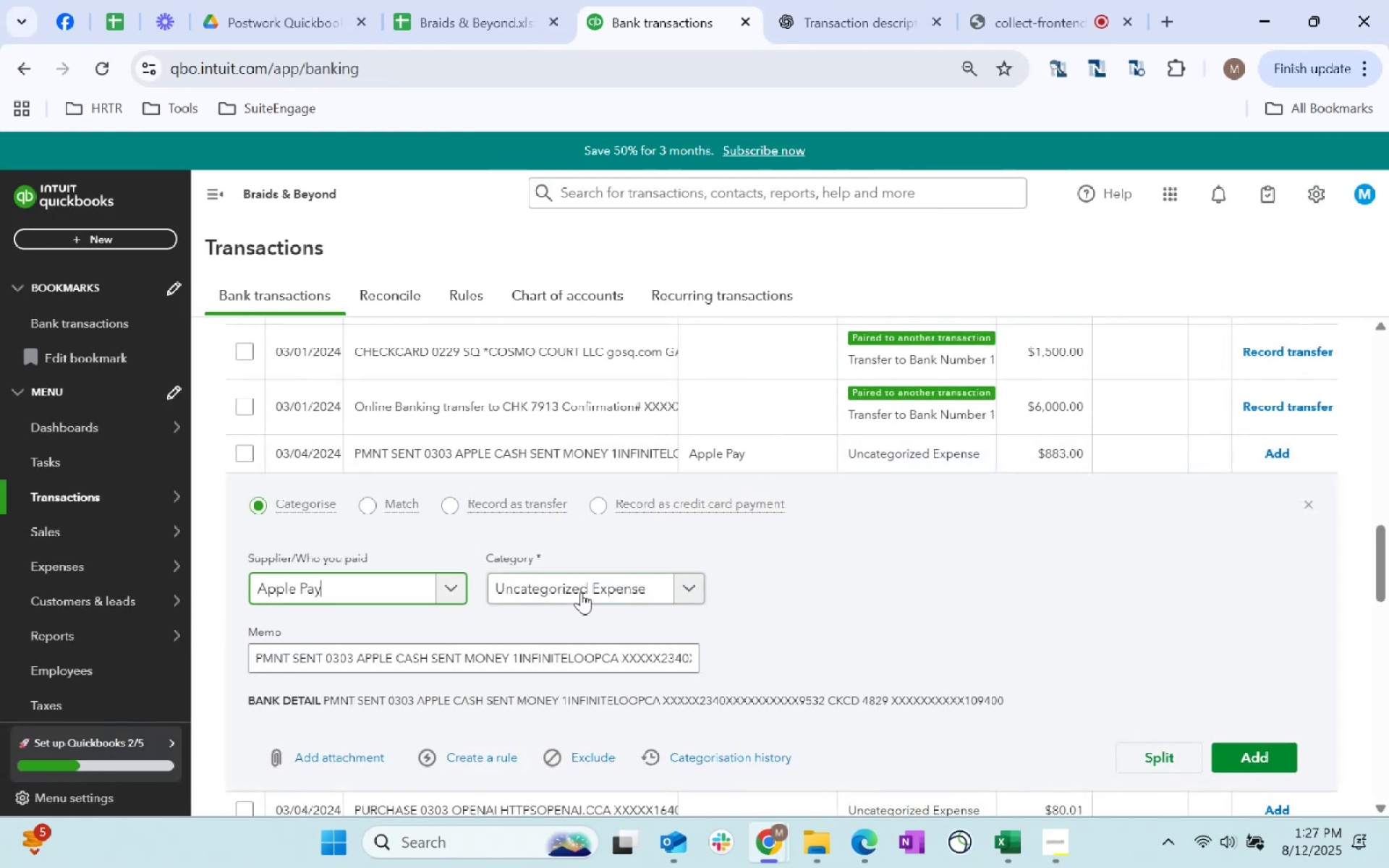 
left_click([580, 591])
 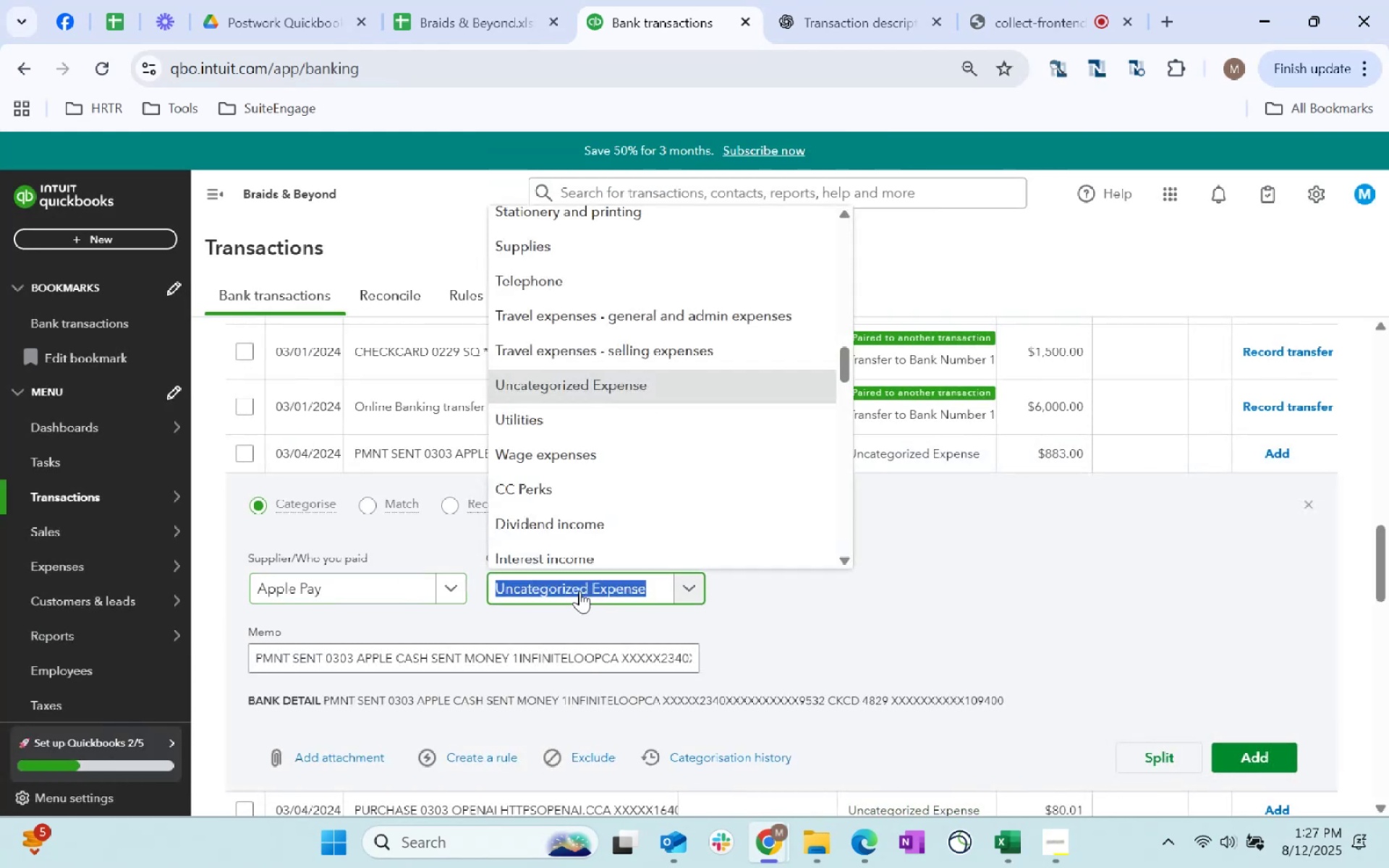 
type(Supplies)
 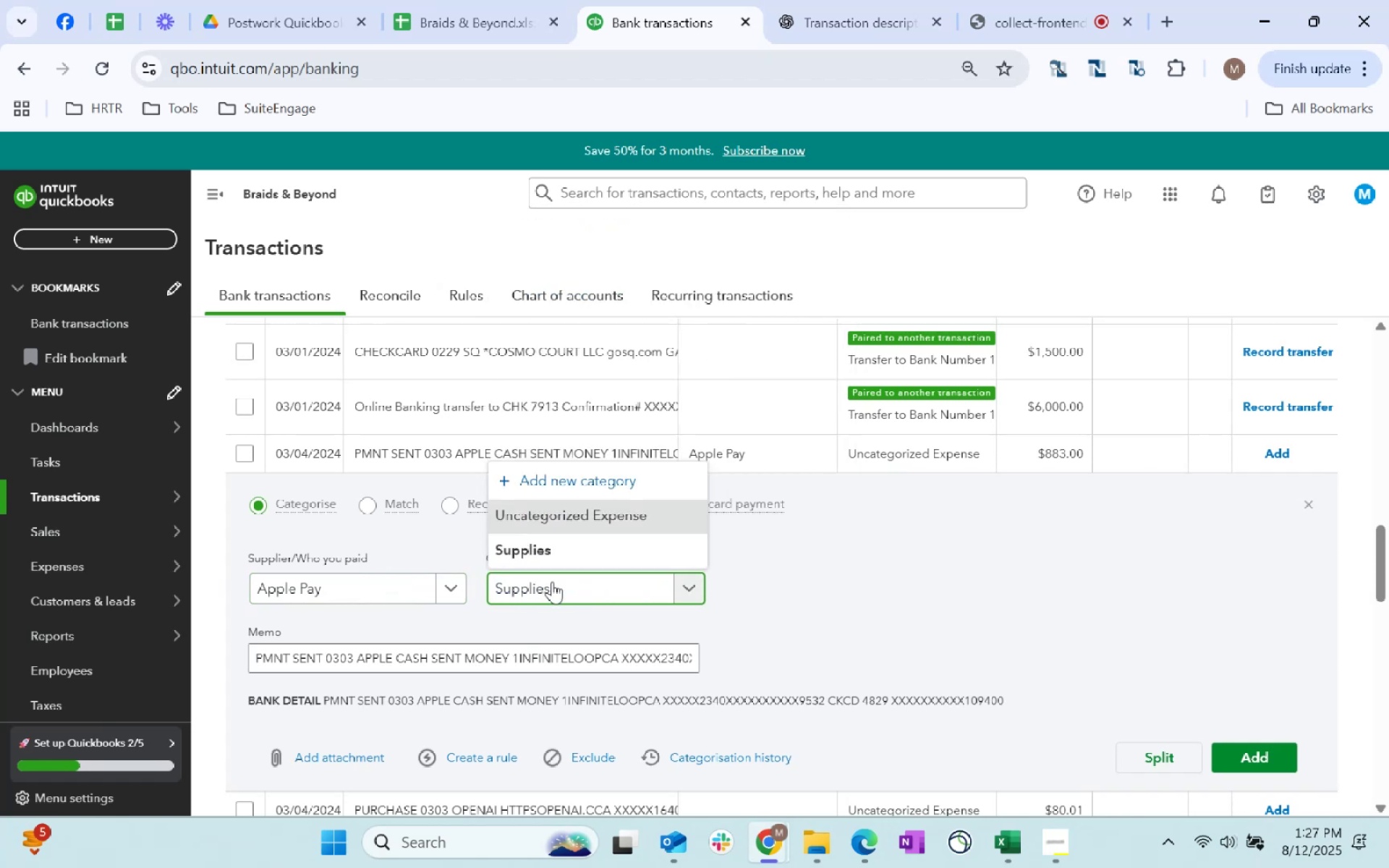 
left_click([540, 532])
 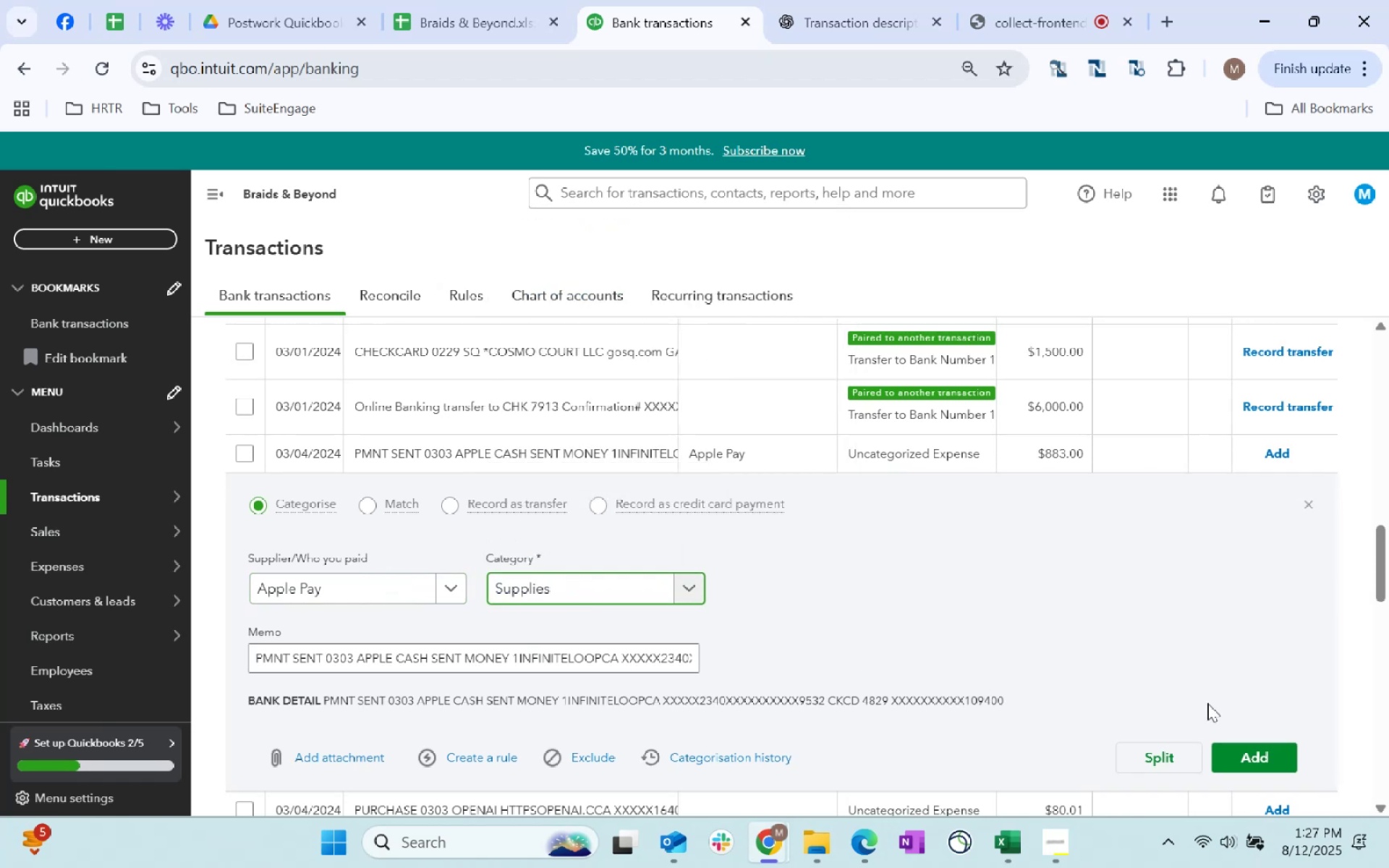 
left_click([1229, 757])
 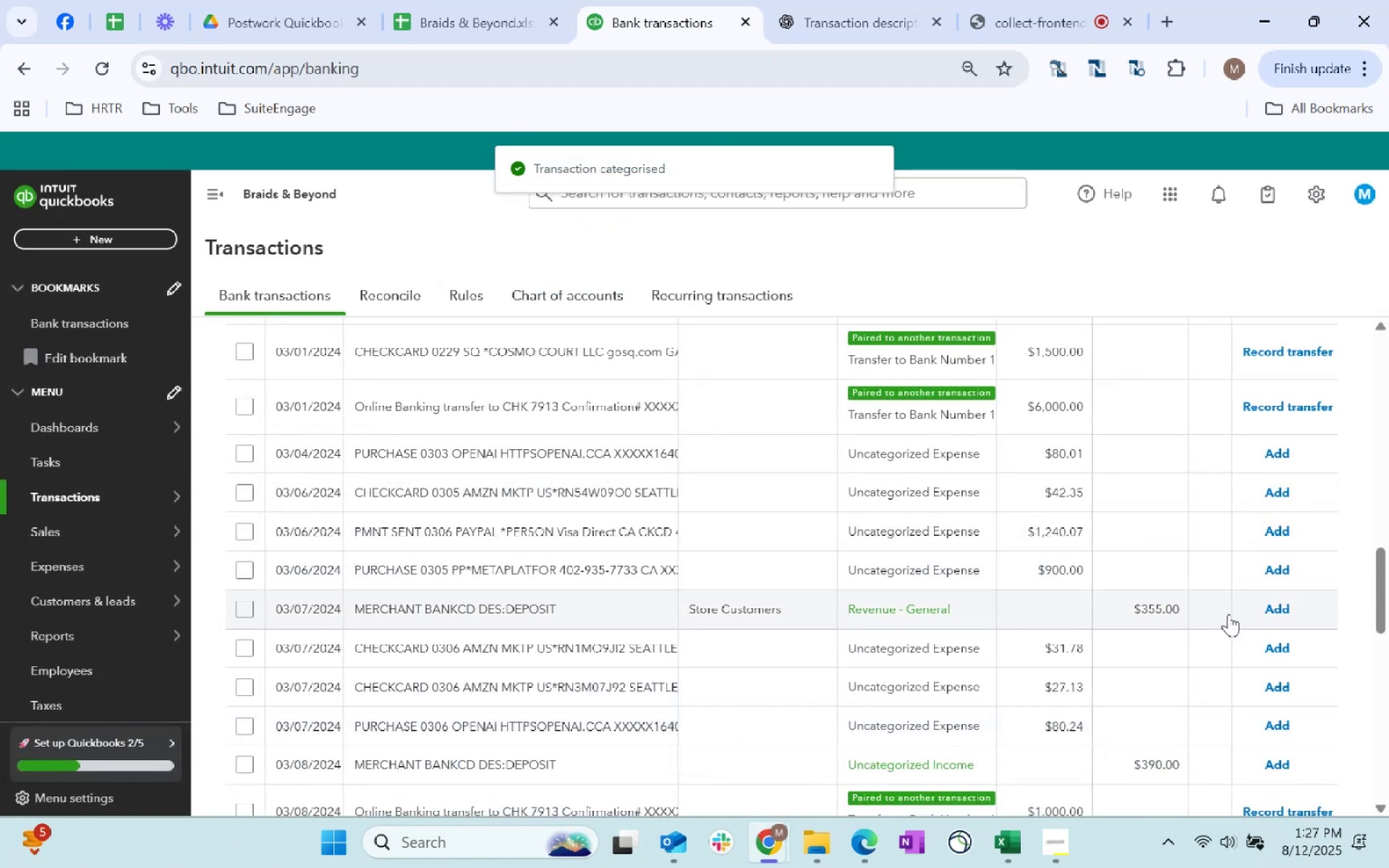 
left_click([1264, 613])
 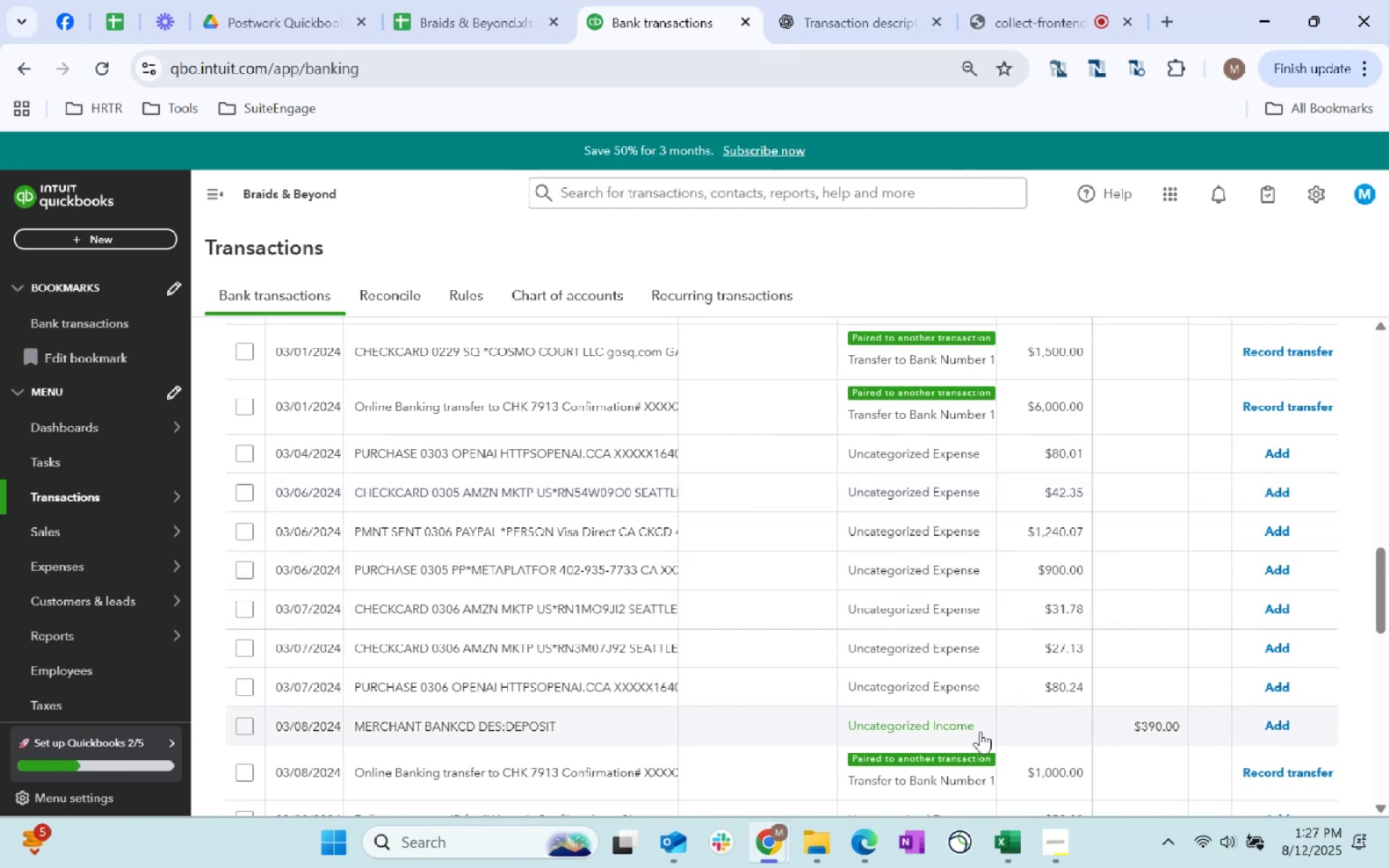 
left_click([930, 724])
 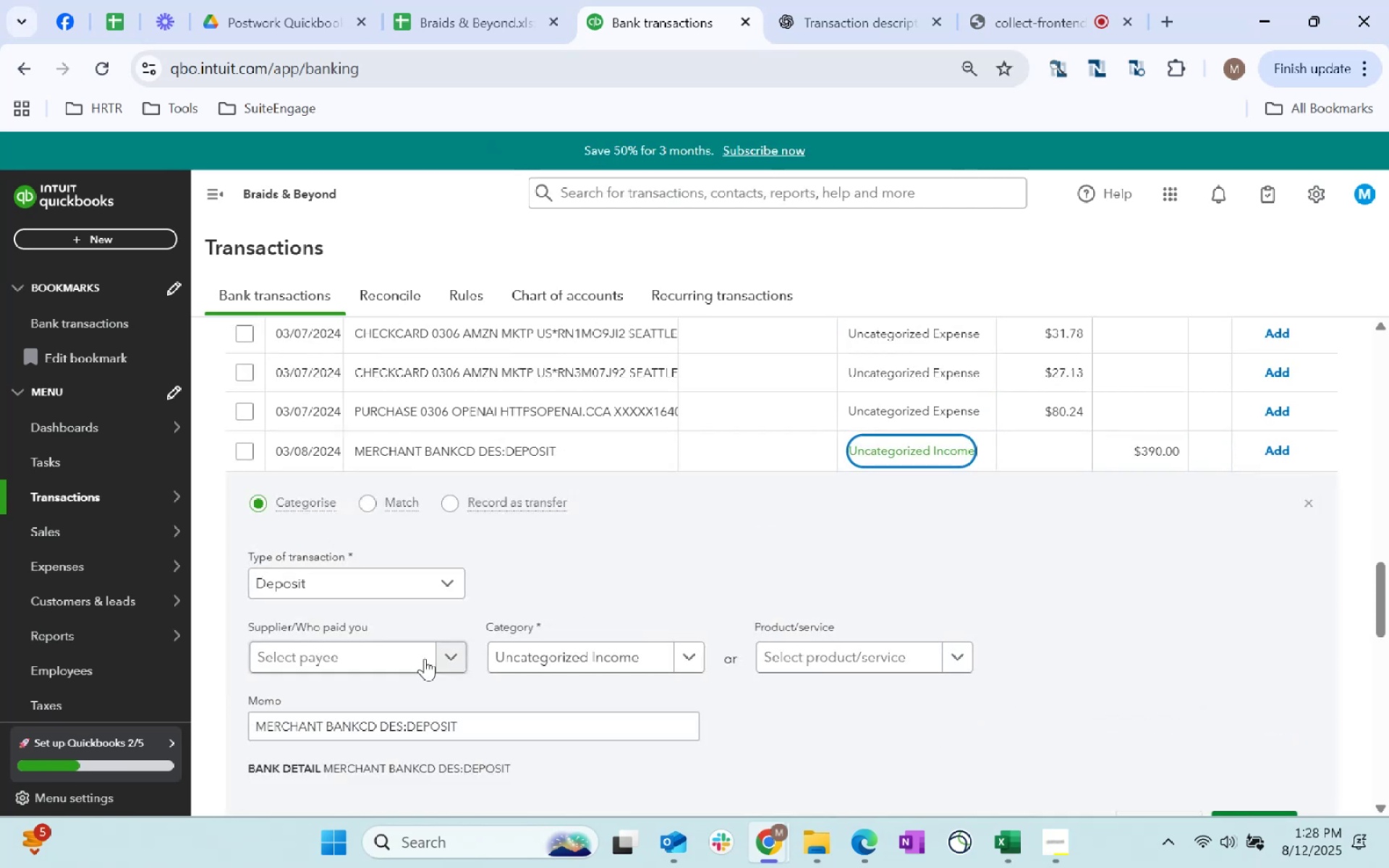 
left_click([368, 665])
 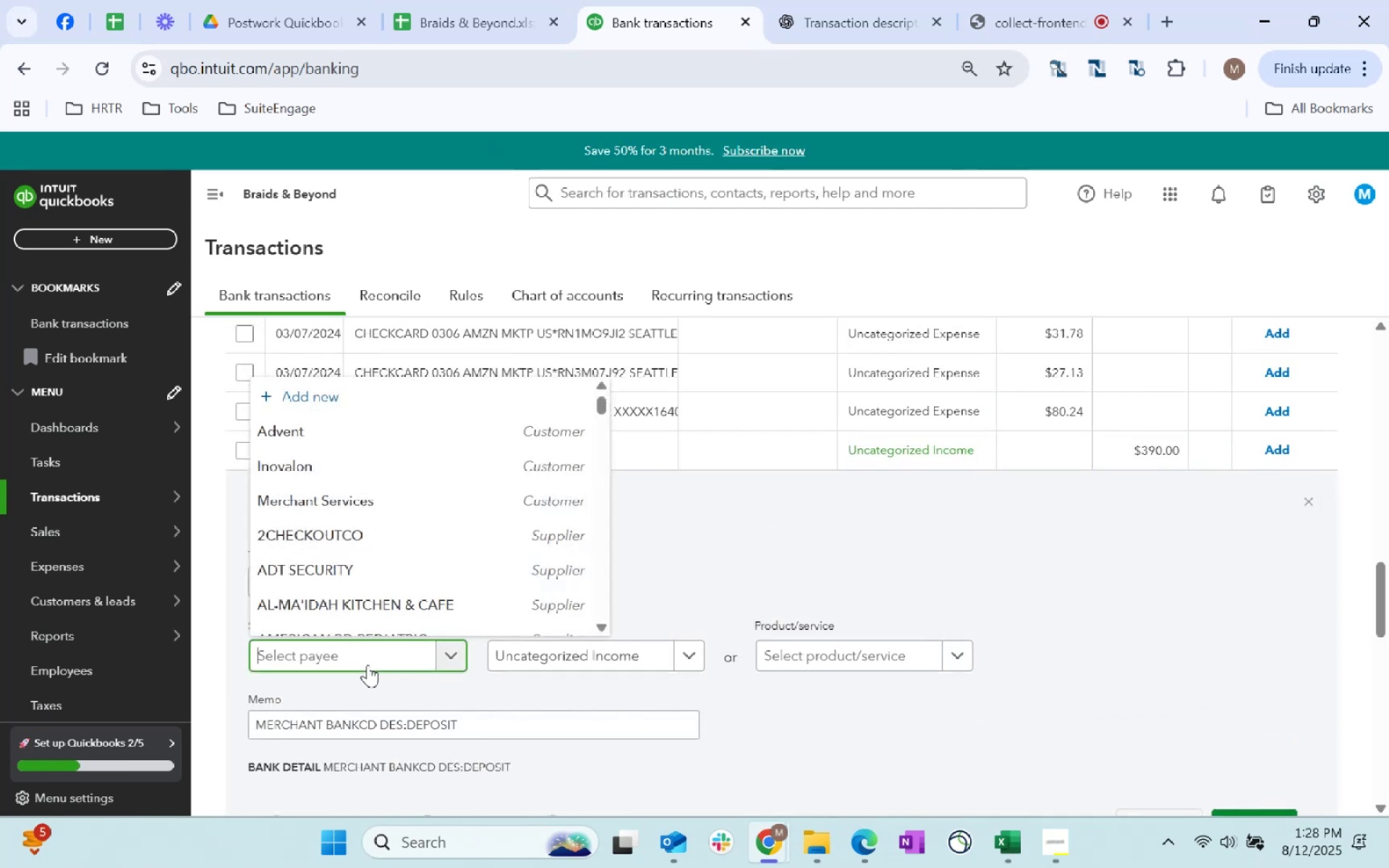 
type(STORE)
key(Tab)
type(Revenue)
 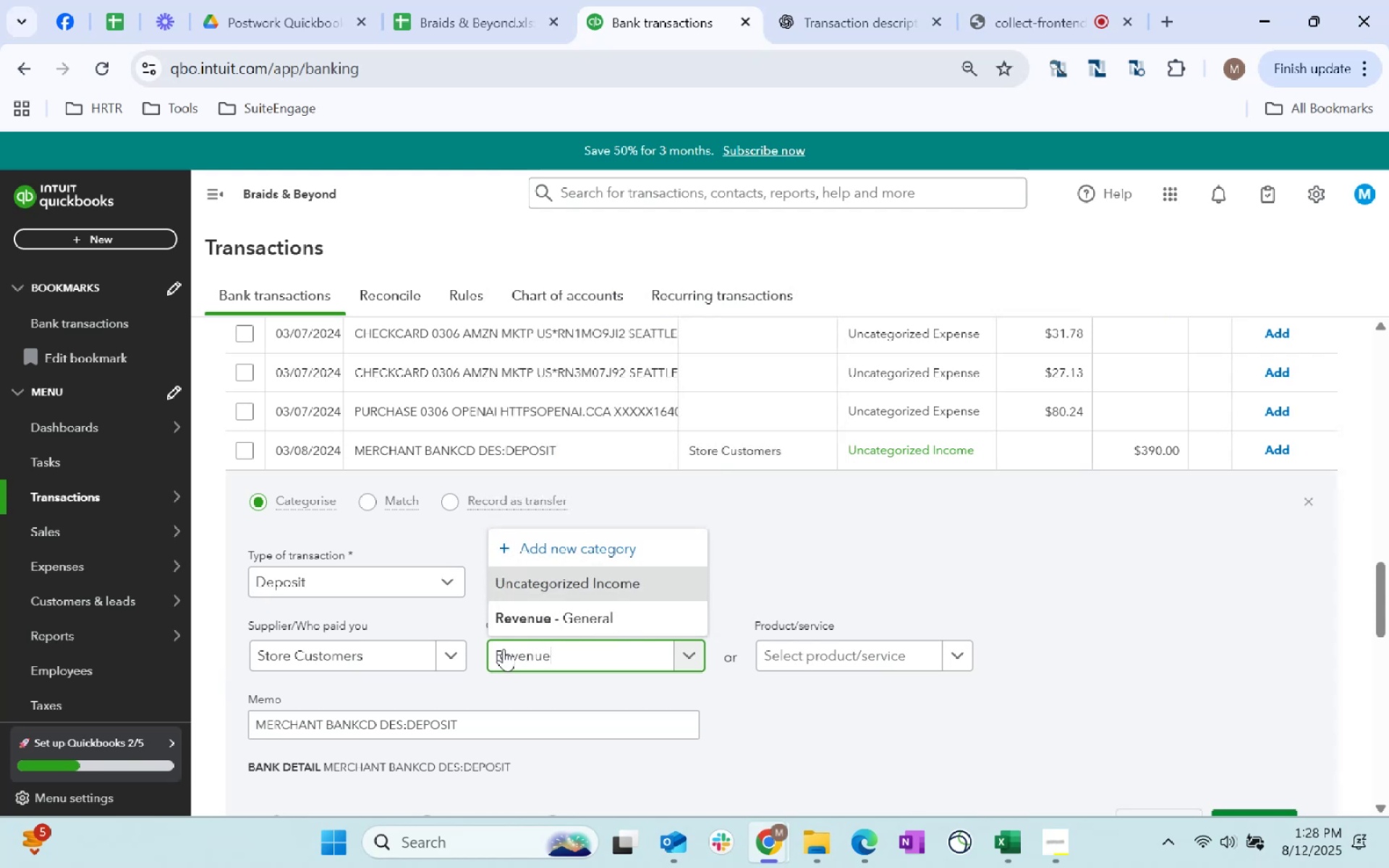 
left_click([538, 621])
 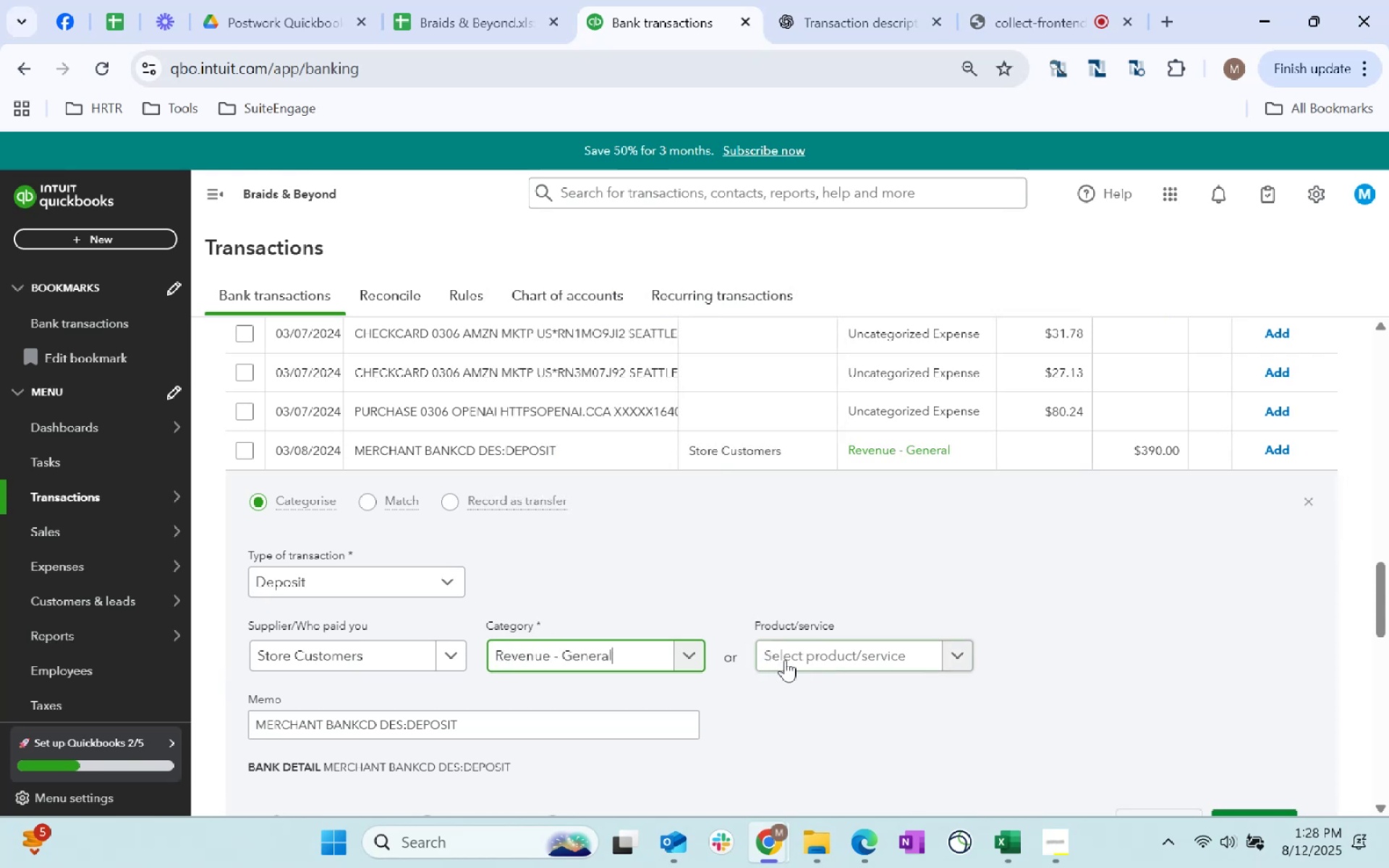 
left_click([786, 660])
 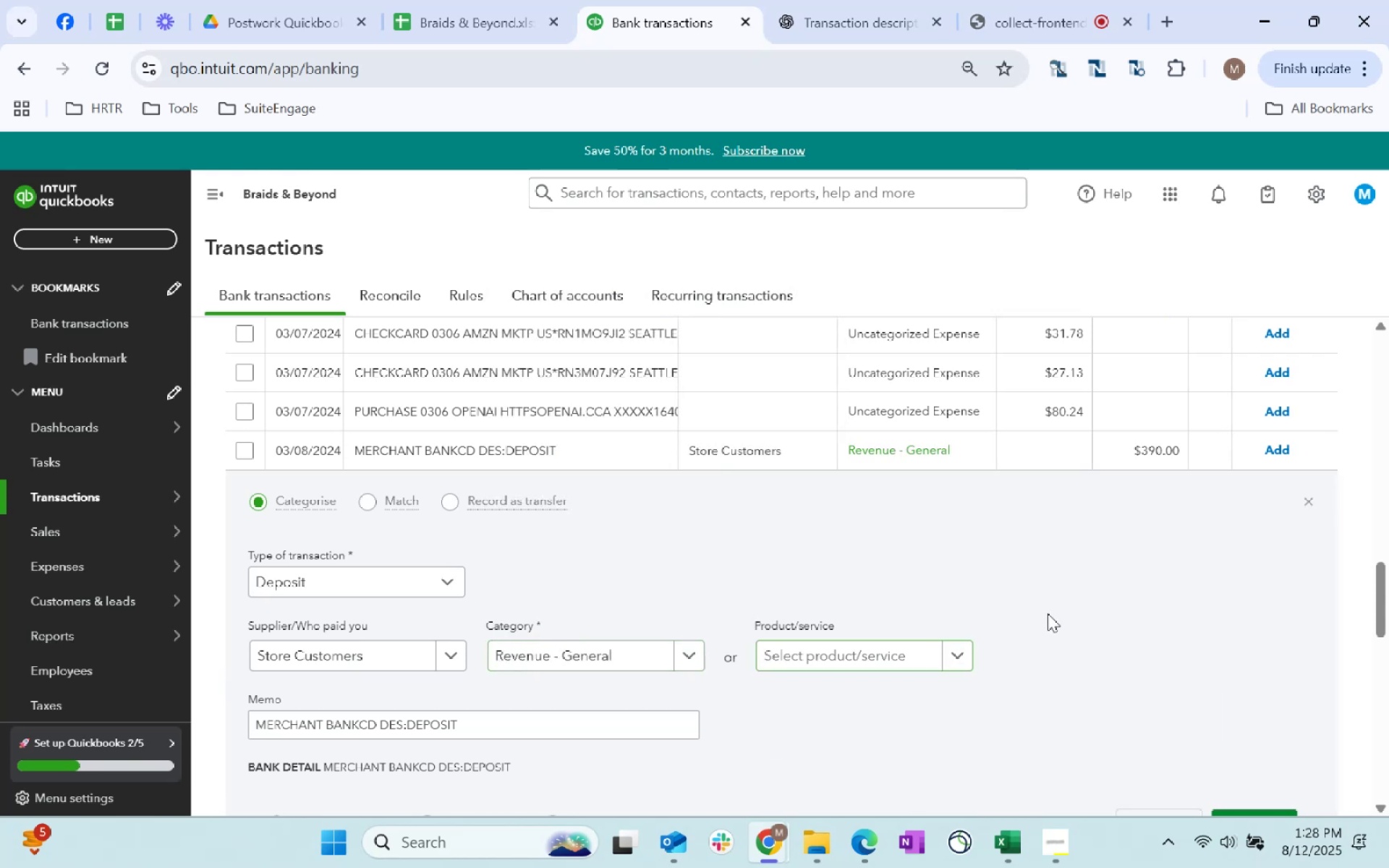 
scroll: coordinate [1146, 630], scroll_direction: down, amount: 3.0
 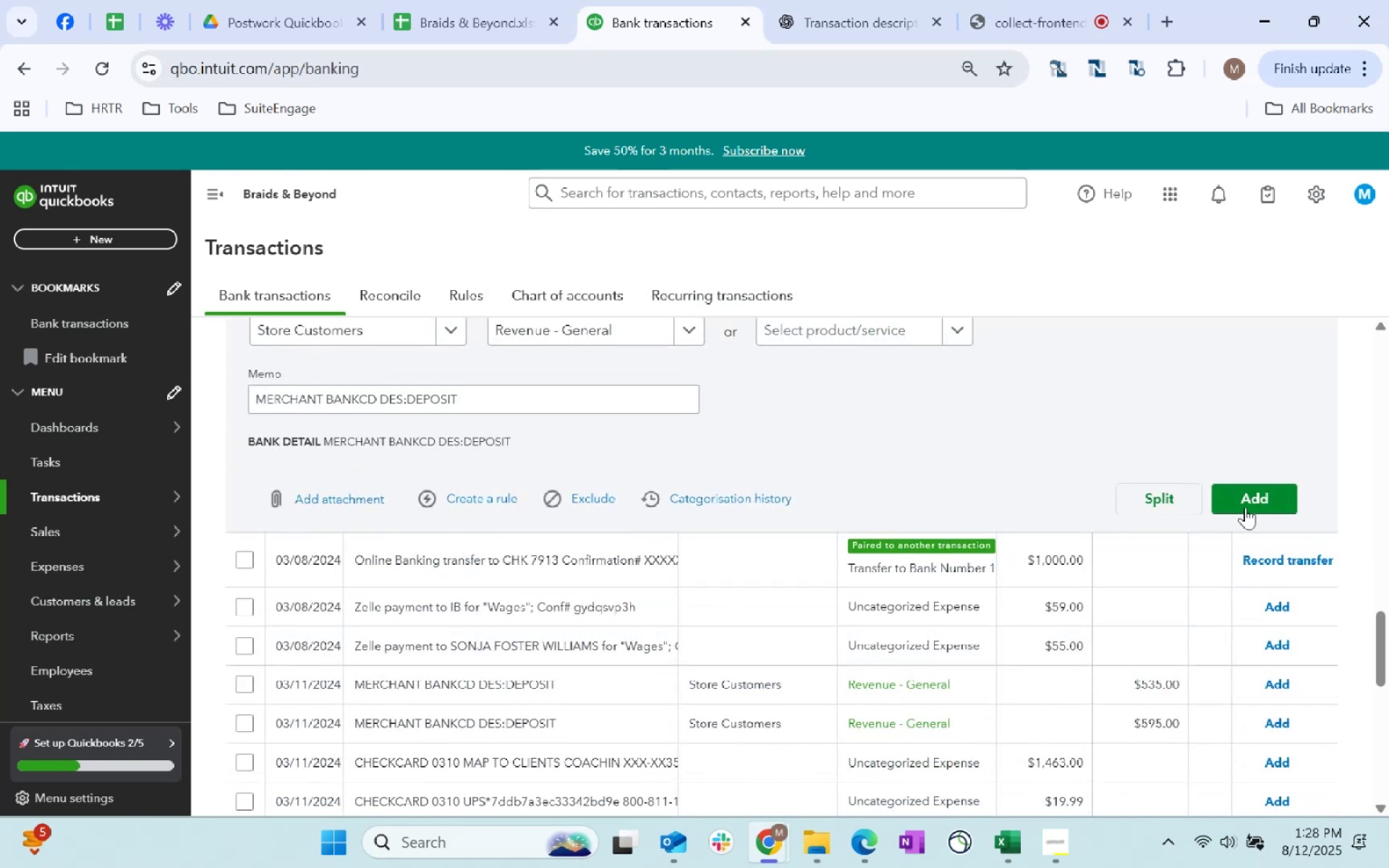 
left_click([1242, 506])
 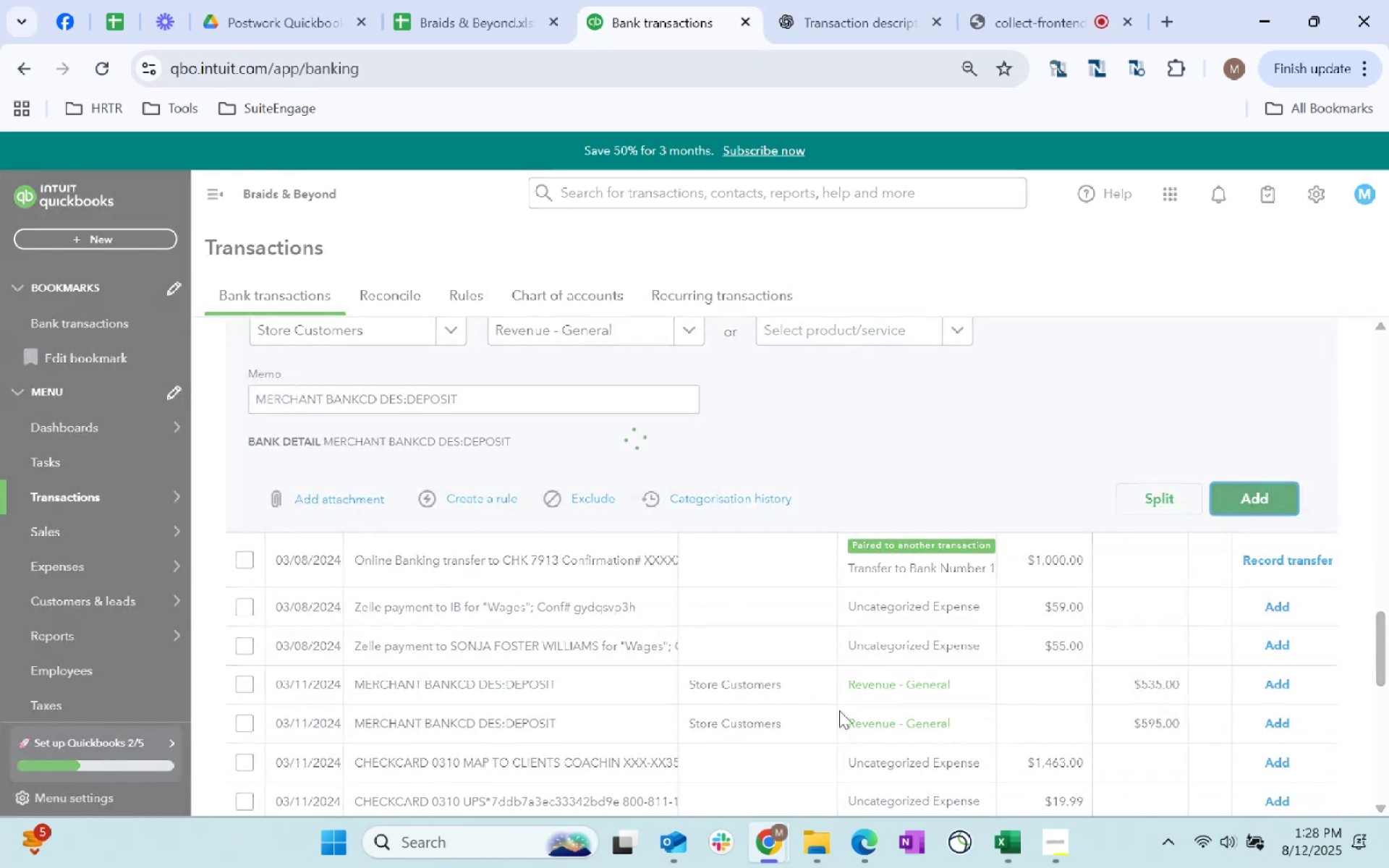 
scroll: coordinate [823, 692], scroll_direction: up, amount: 3.0
 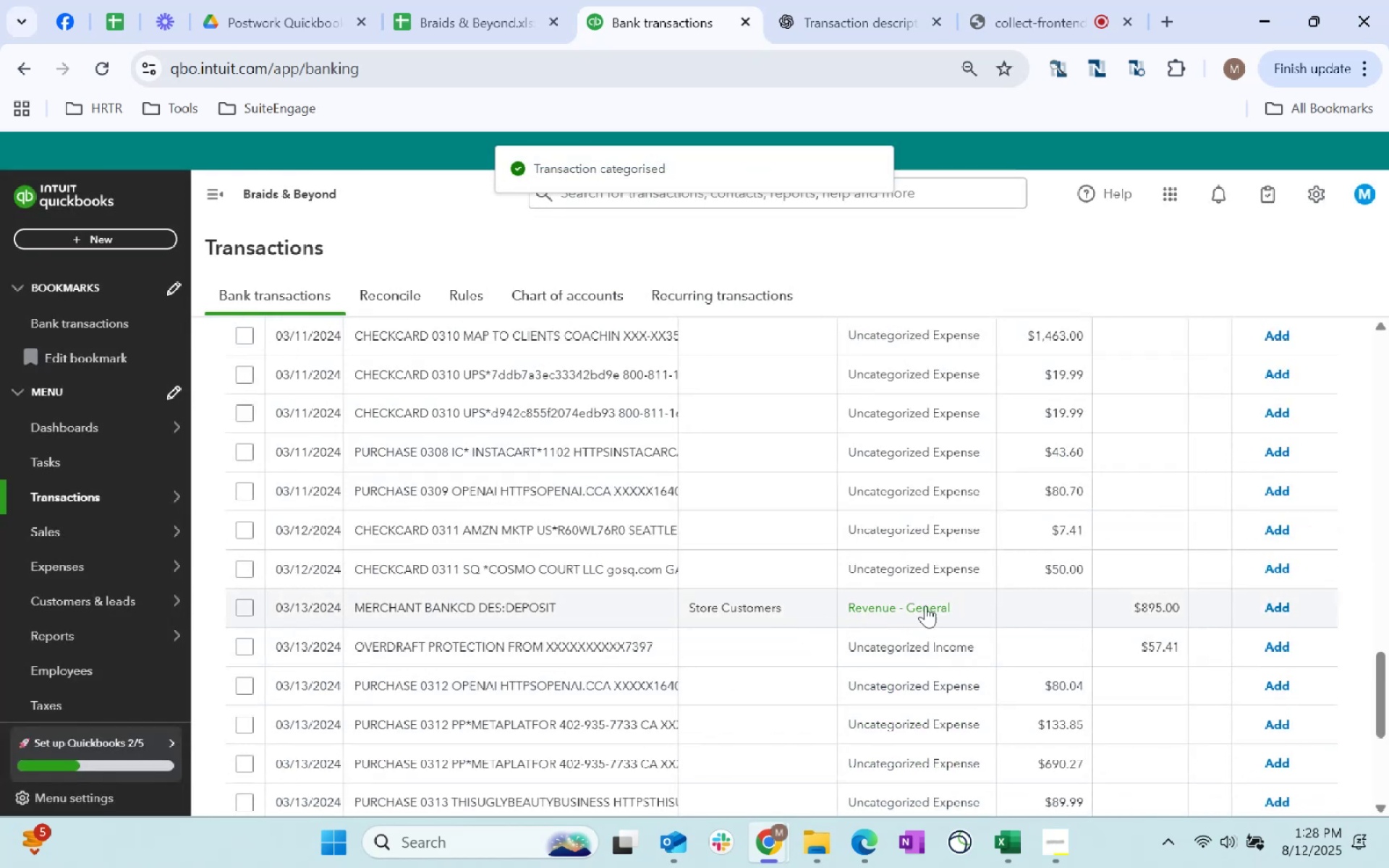 
left_click([1282, 605])
 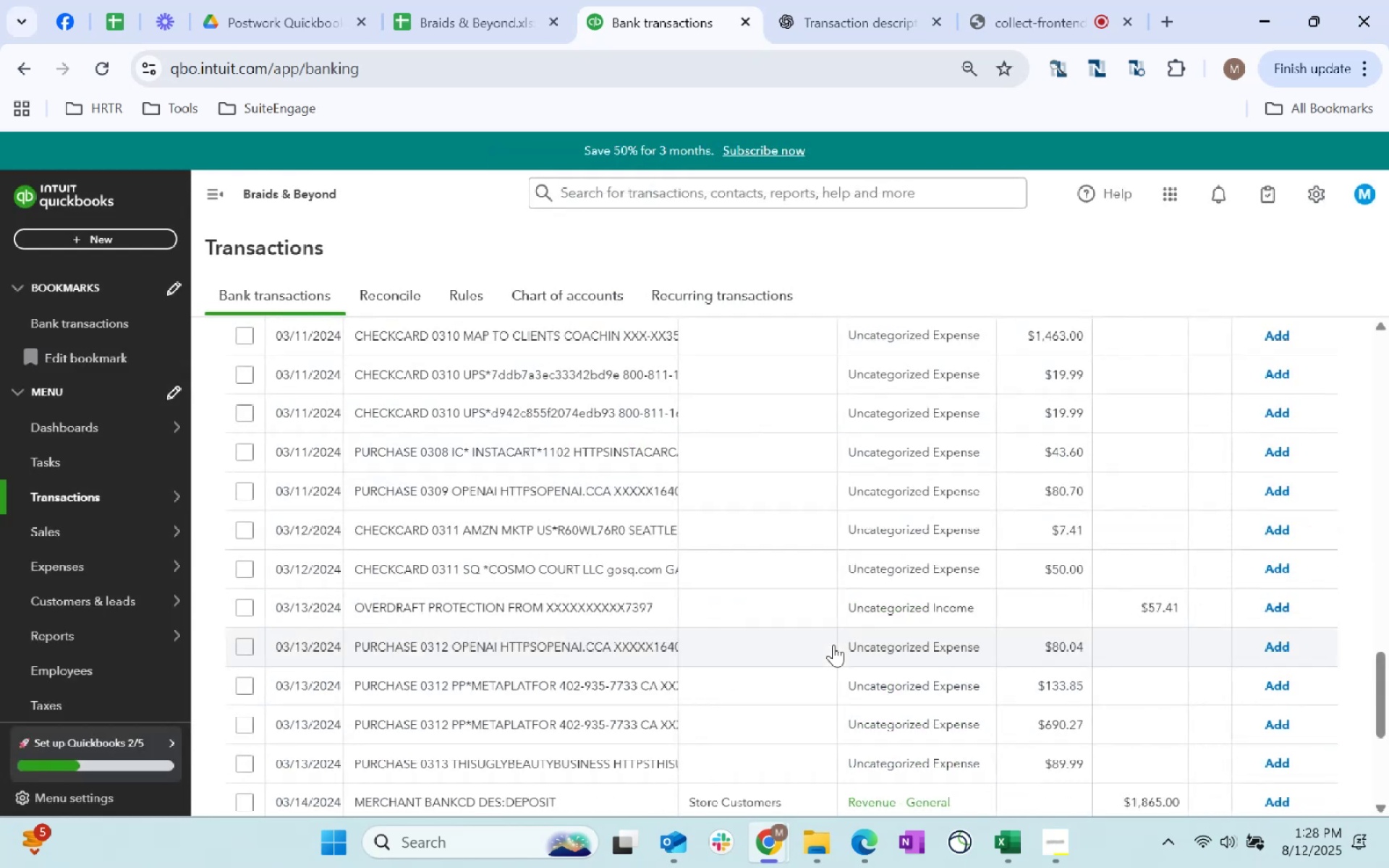 
scroll: coordinate [832, 642], scroll_direction: down, amount: 1.0
 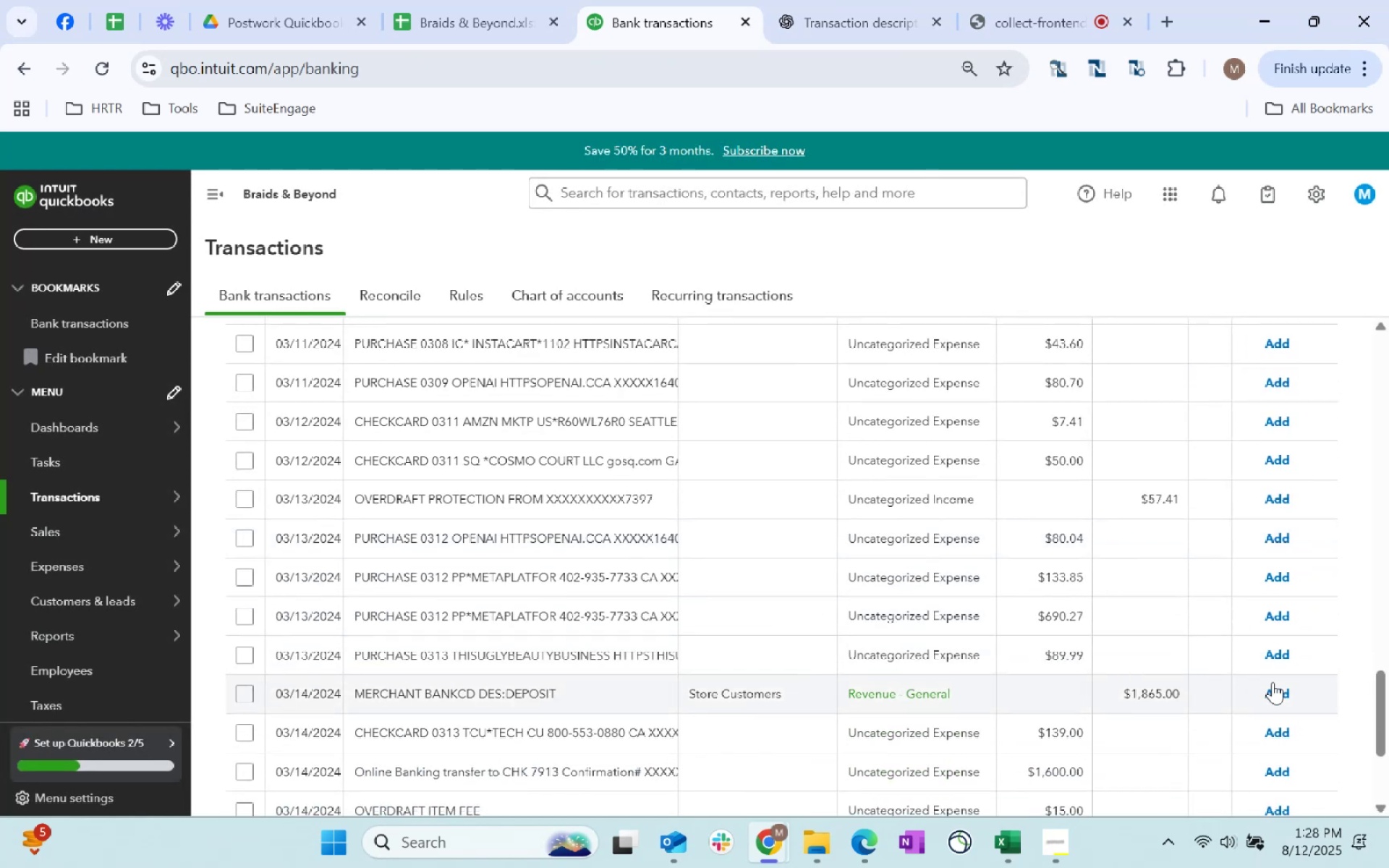 
left_click([1272, 693])
 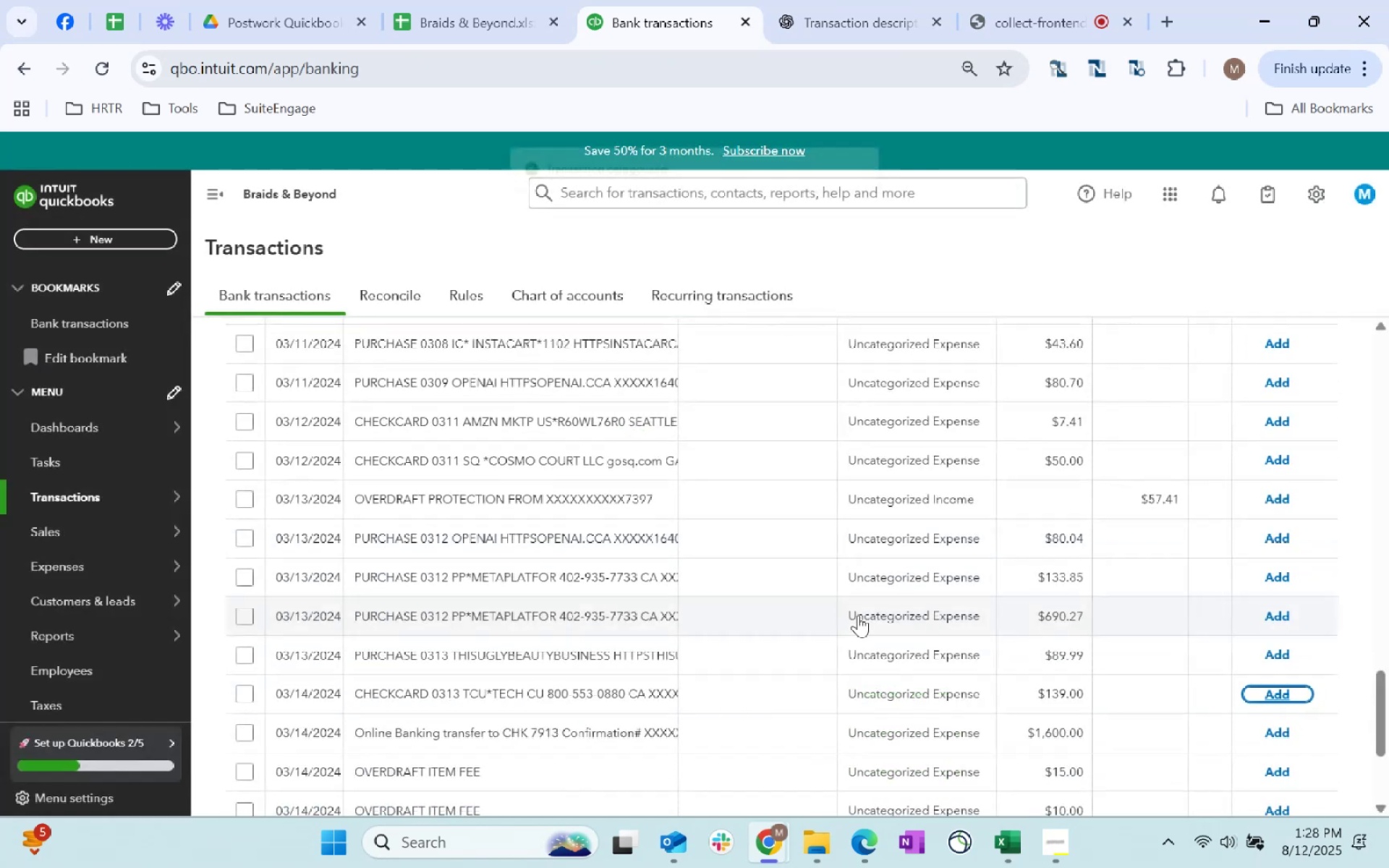 
scroll: coordinate [857, 615], scroll_direction: up, amount: 5.0
 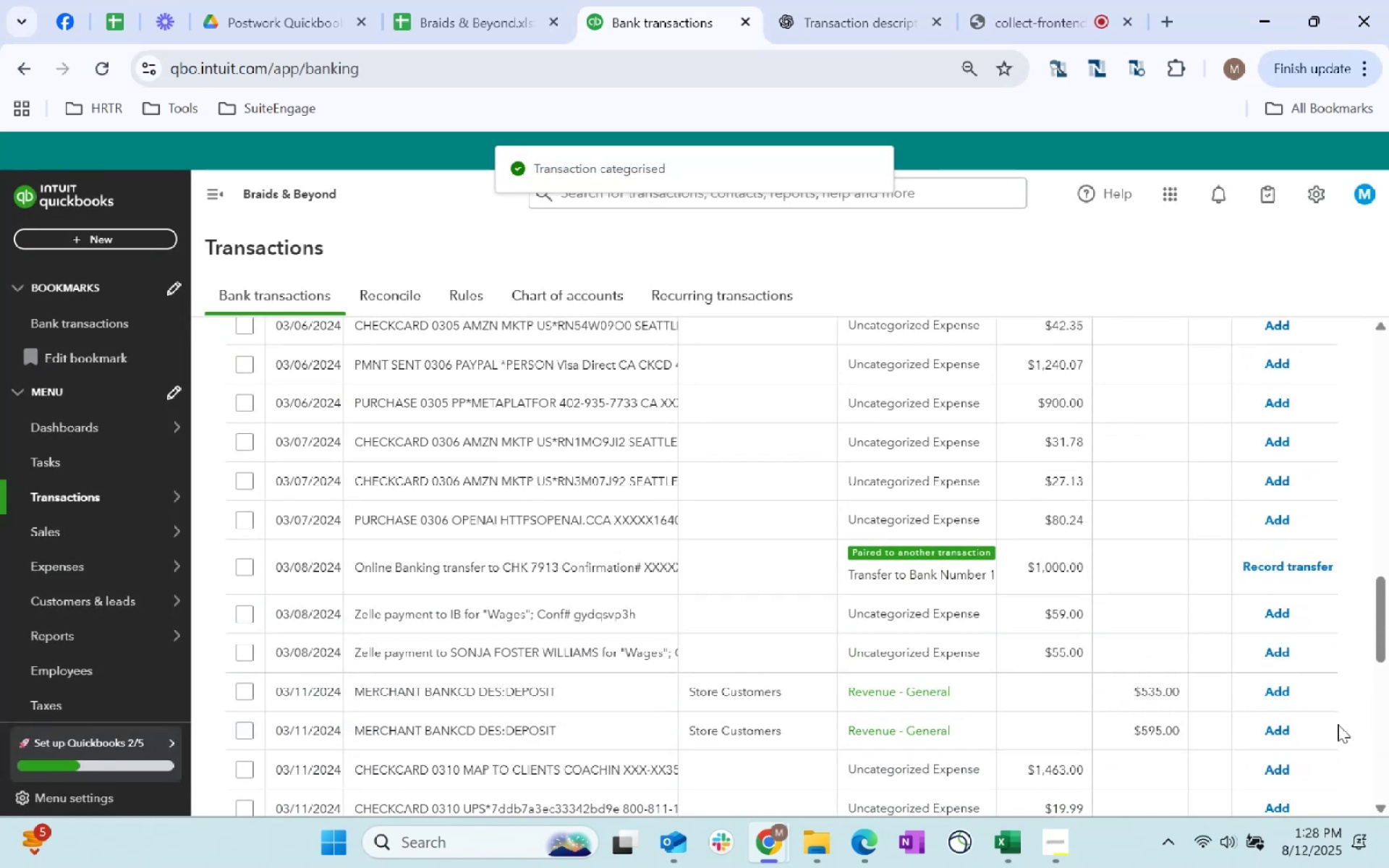 
left_click([1285, 697])
 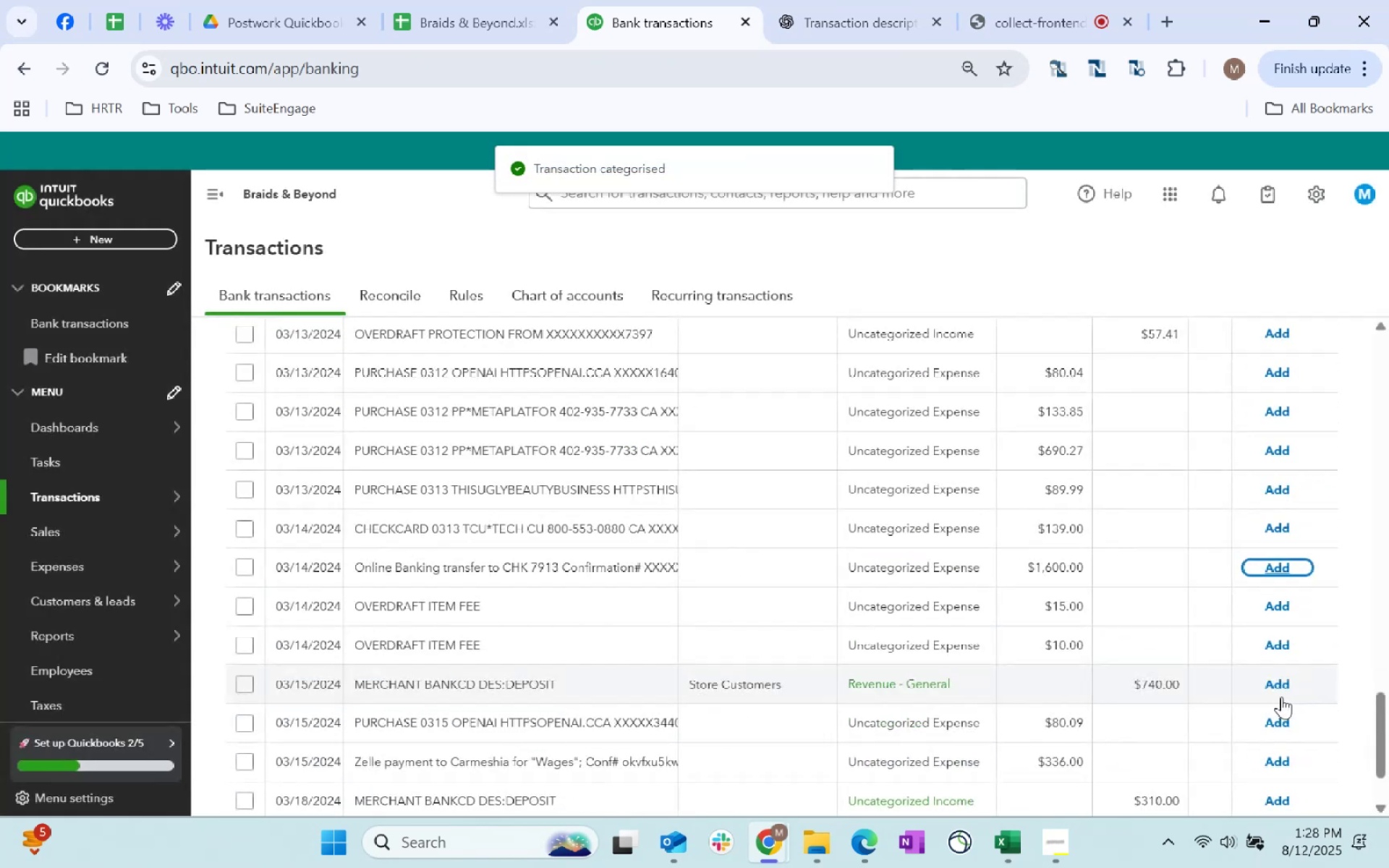 
left_click([1278, 689])
 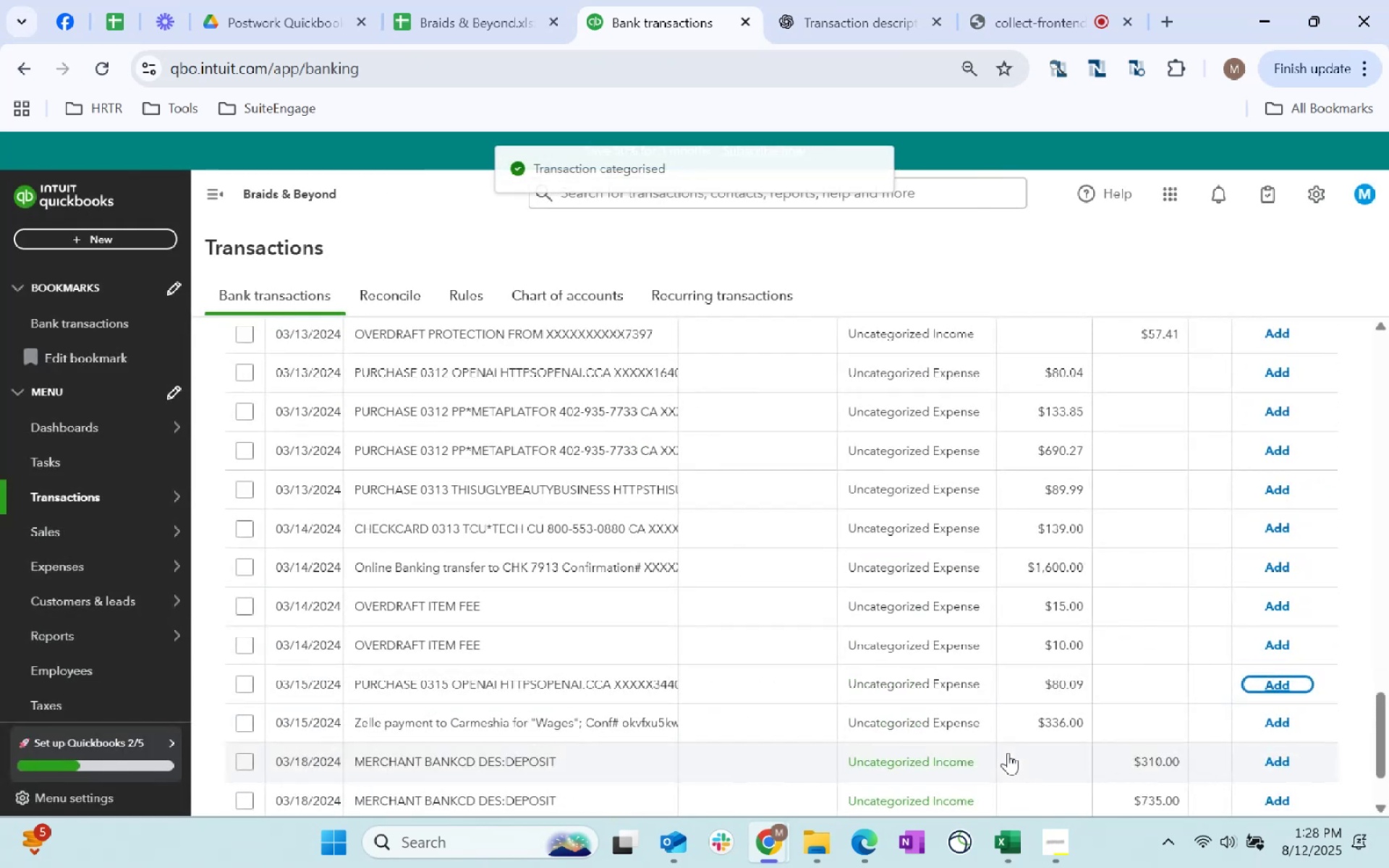 
scroll: coordinate [1021, 726], scroll_direction: down, amount: 2.0
 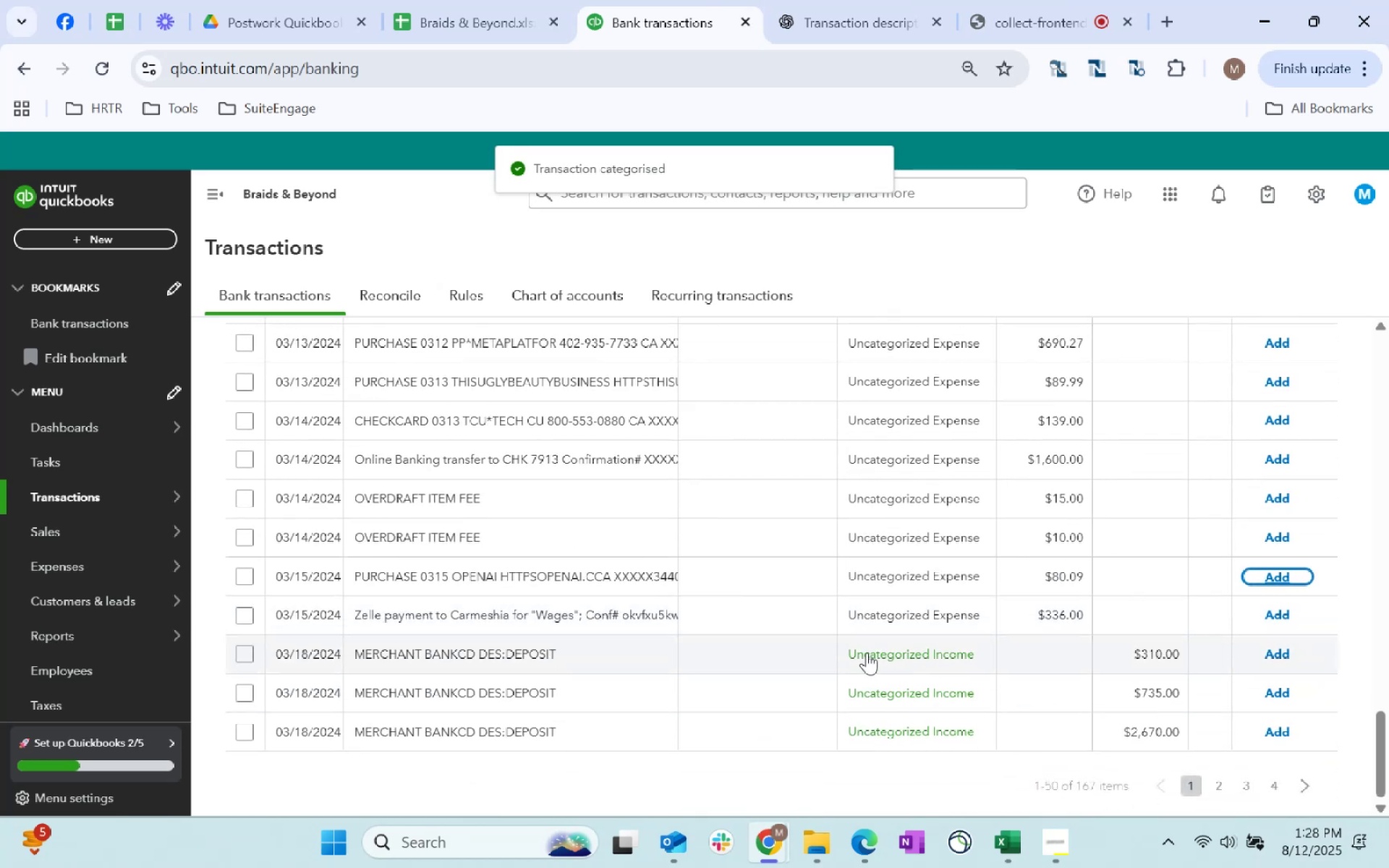 
left_click([800, 660])
 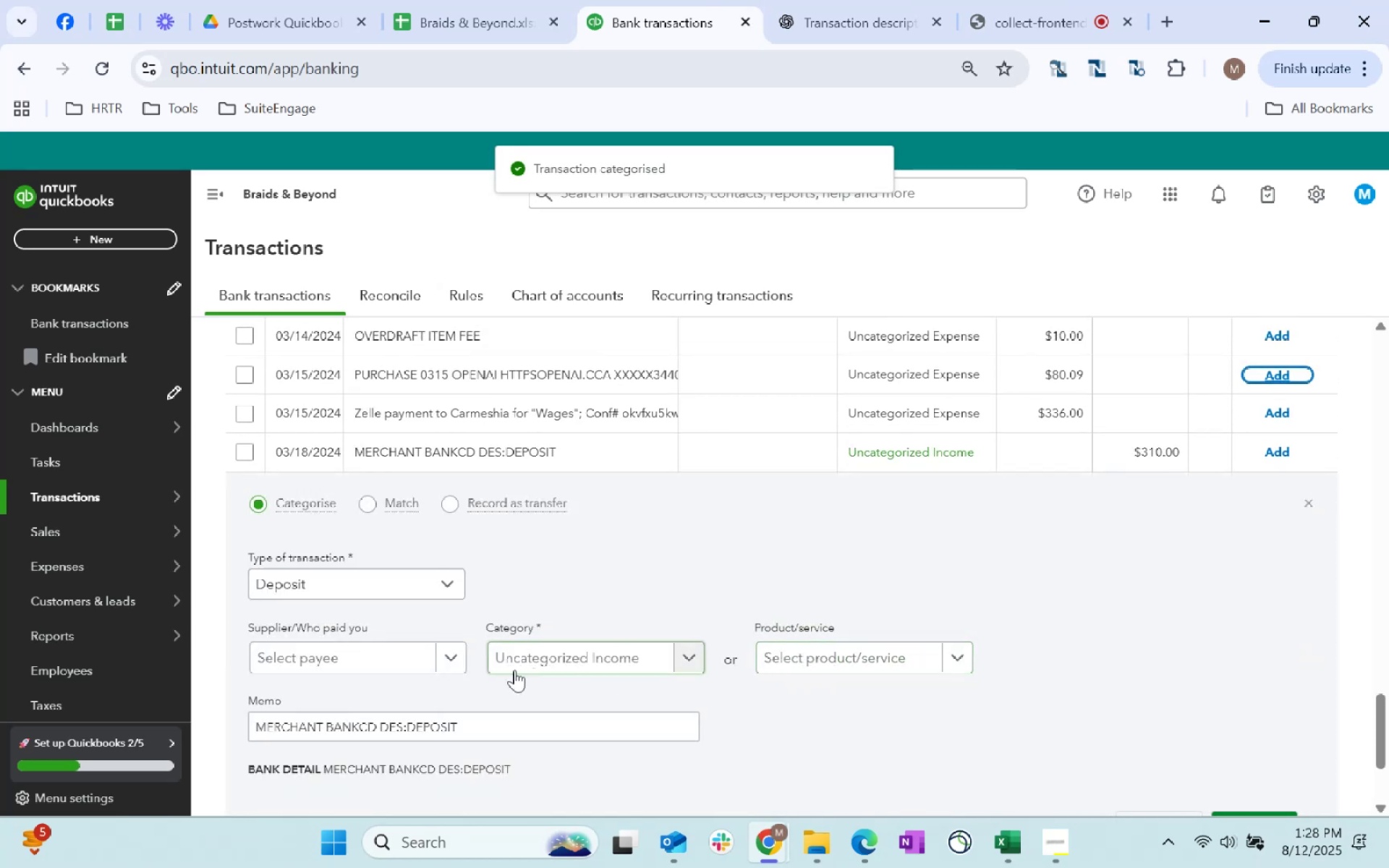 
left_click([383, 671])
 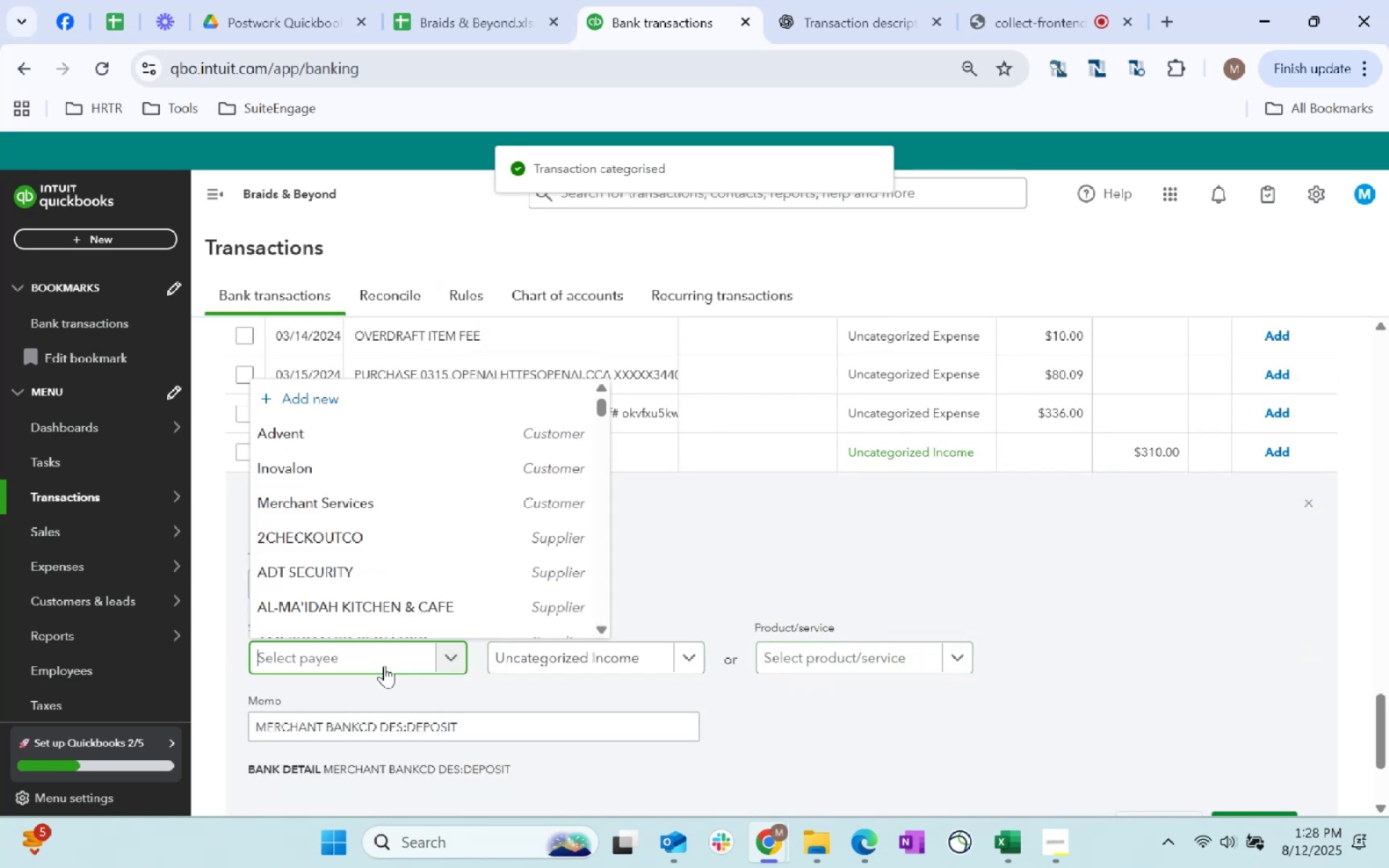 
type(sti)
key(Backspace)
type(ore)
key(Tab)
type(revenue)
 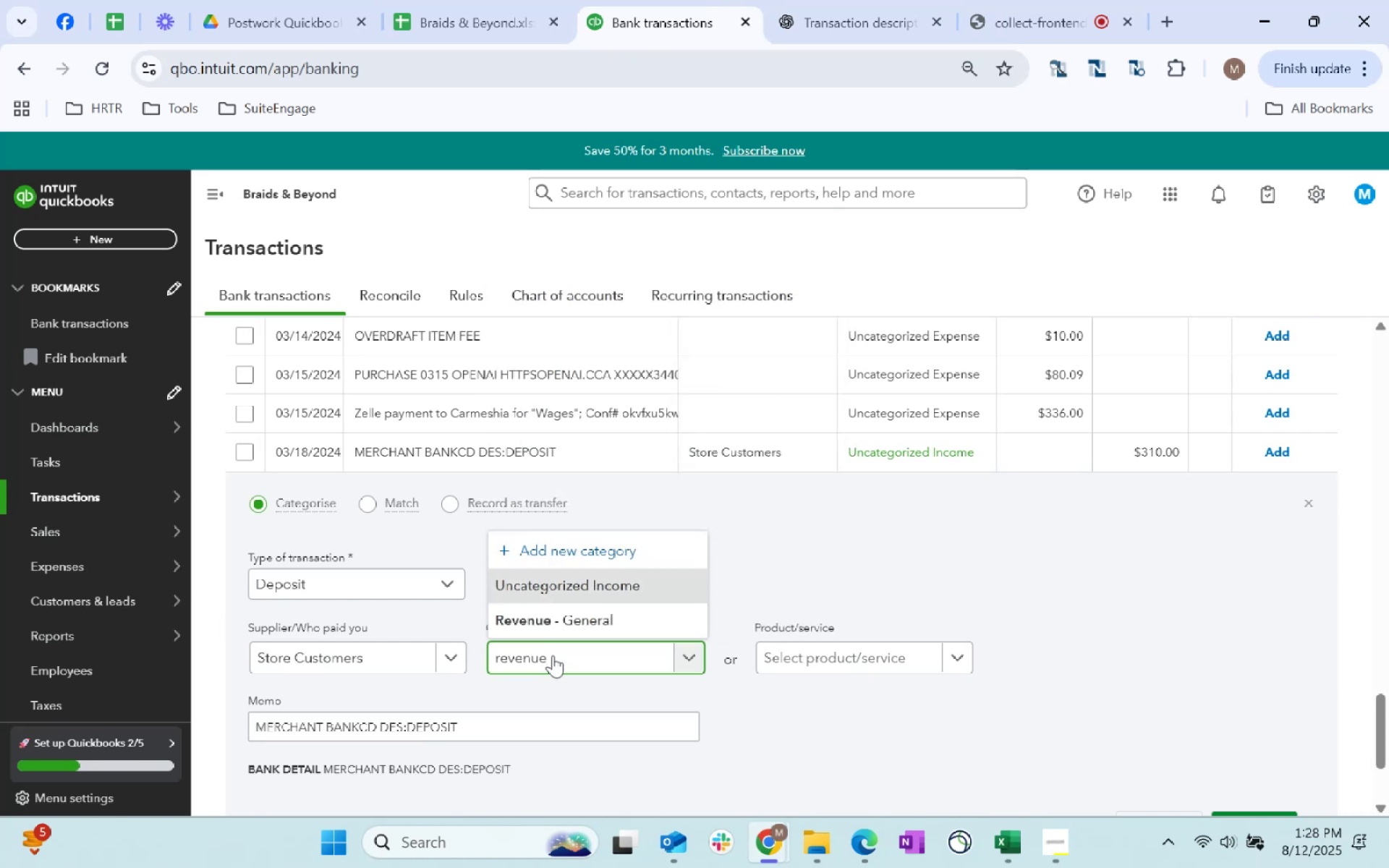 
key(ArrowDown)
 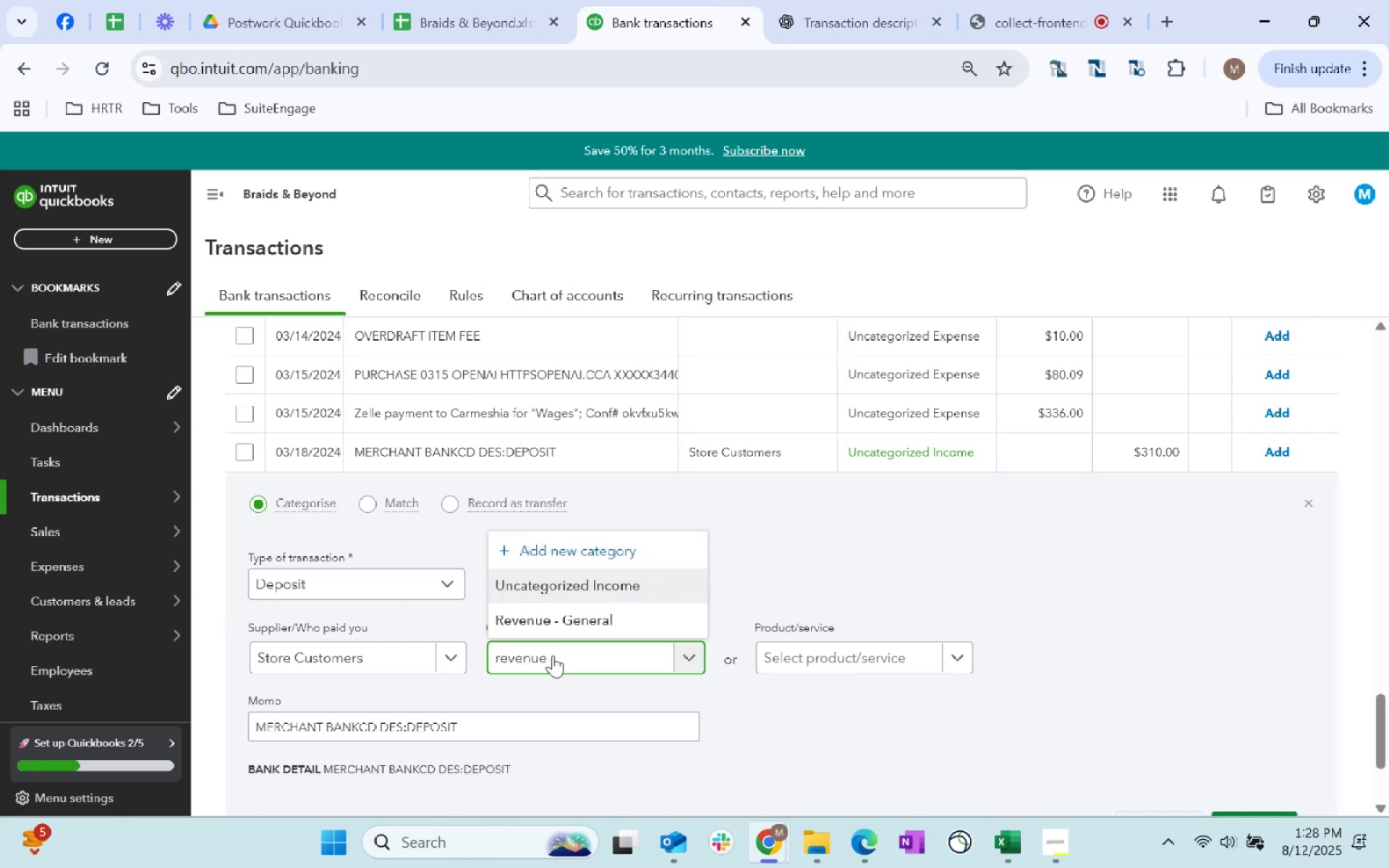 
key(ArrowDown)
 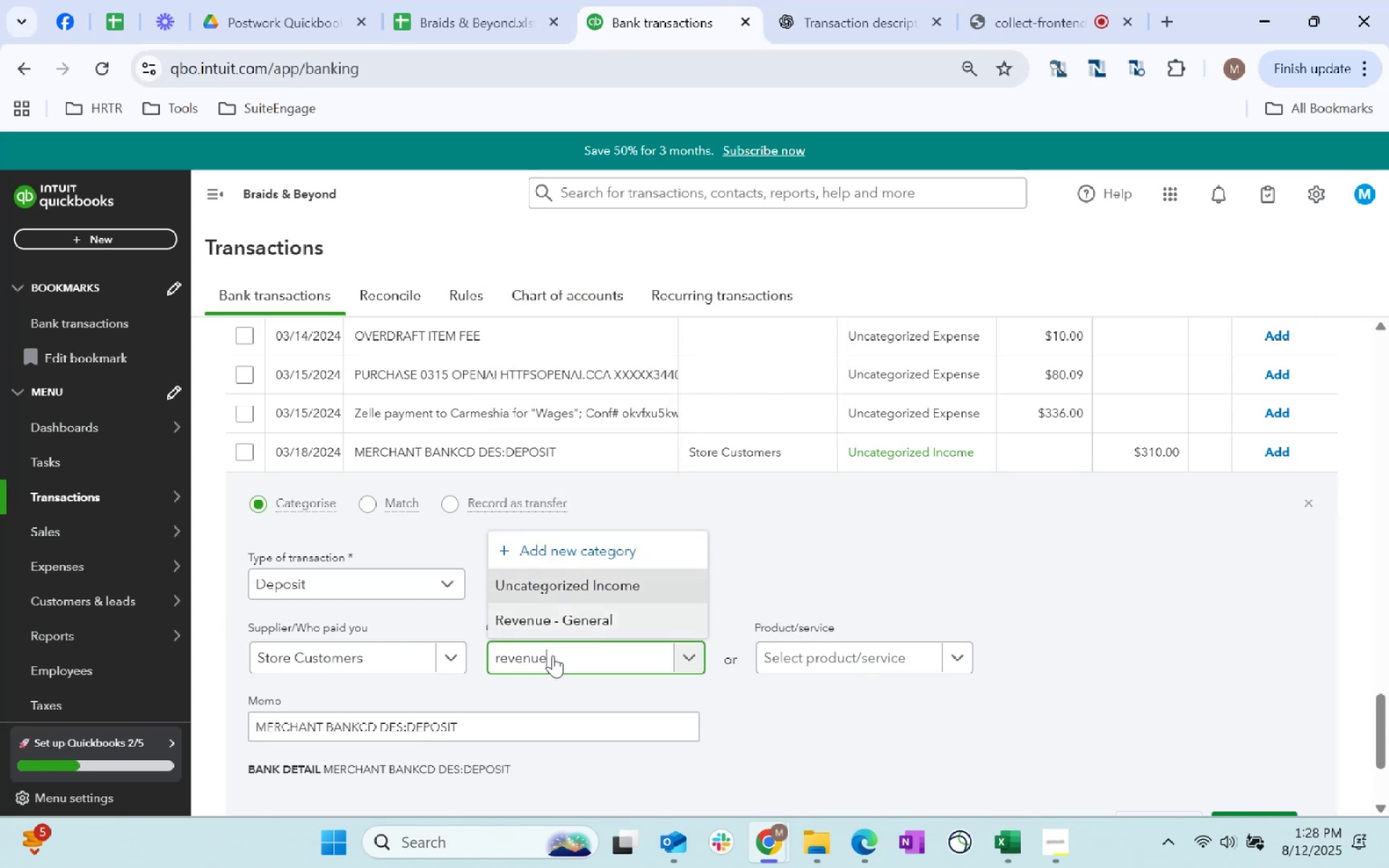 
key(Tab)
 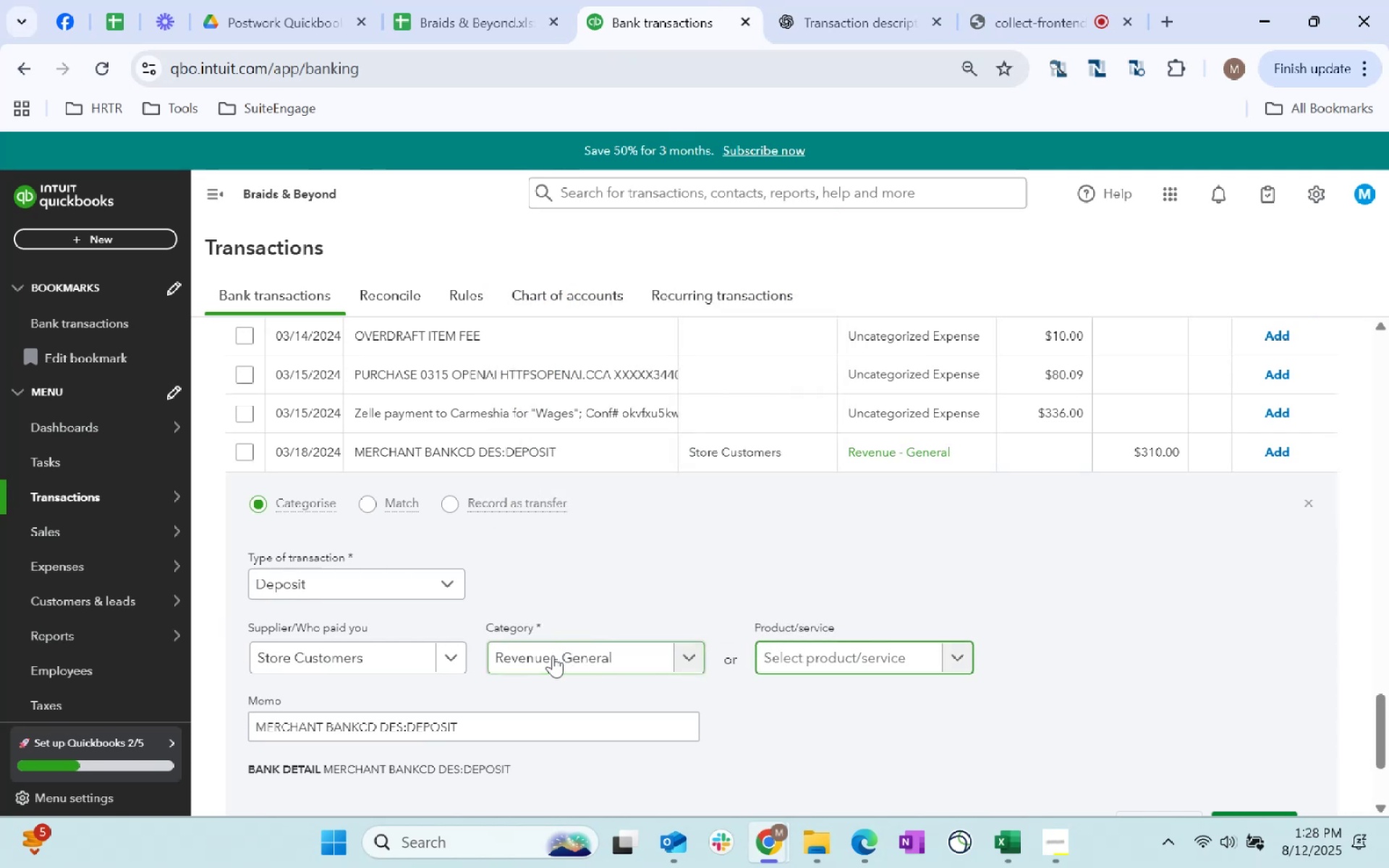 
scroll: coordinate [1241, 593], scroll_direction: down, amount: 1.0
 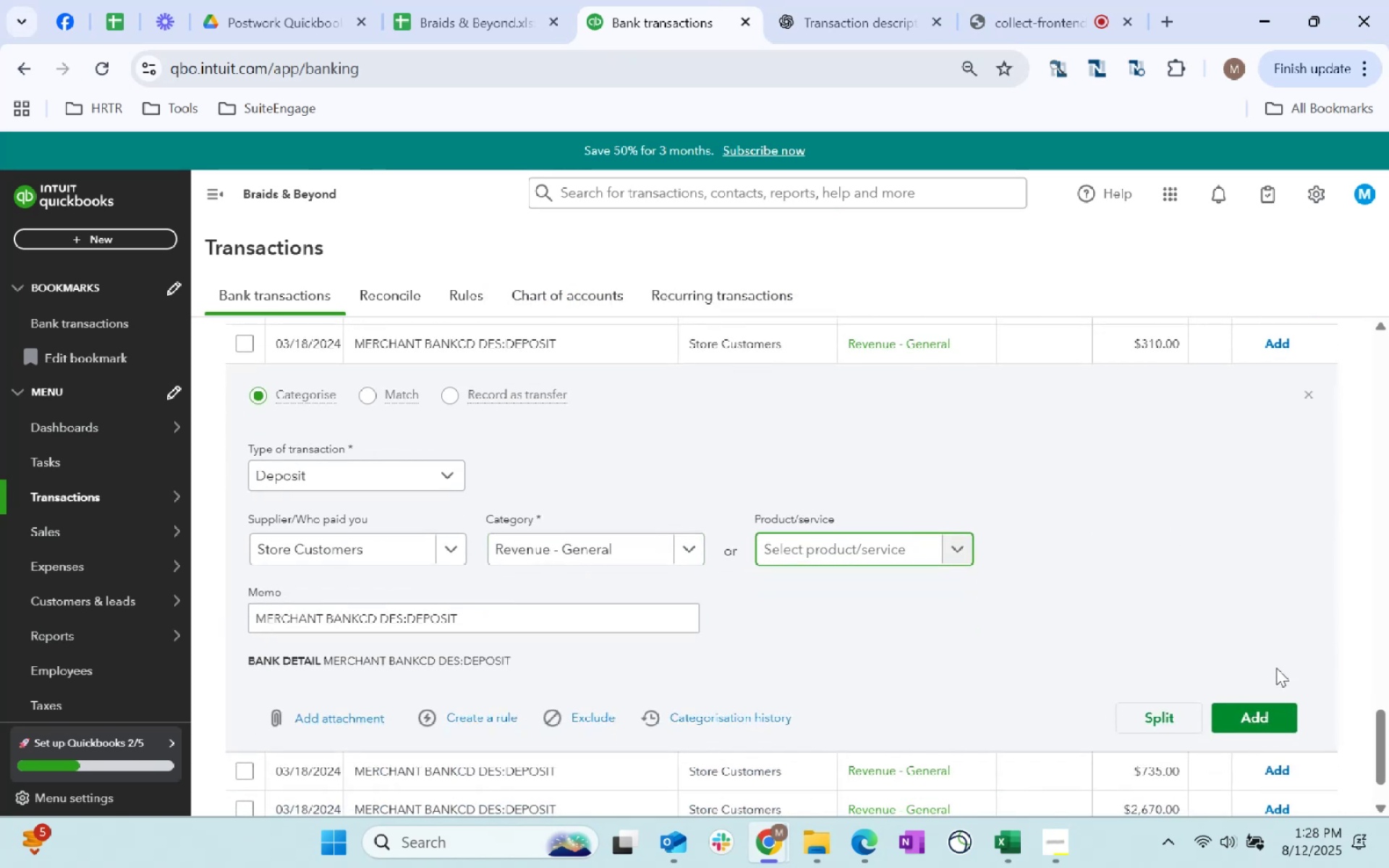 
left_click([1260, 710])
 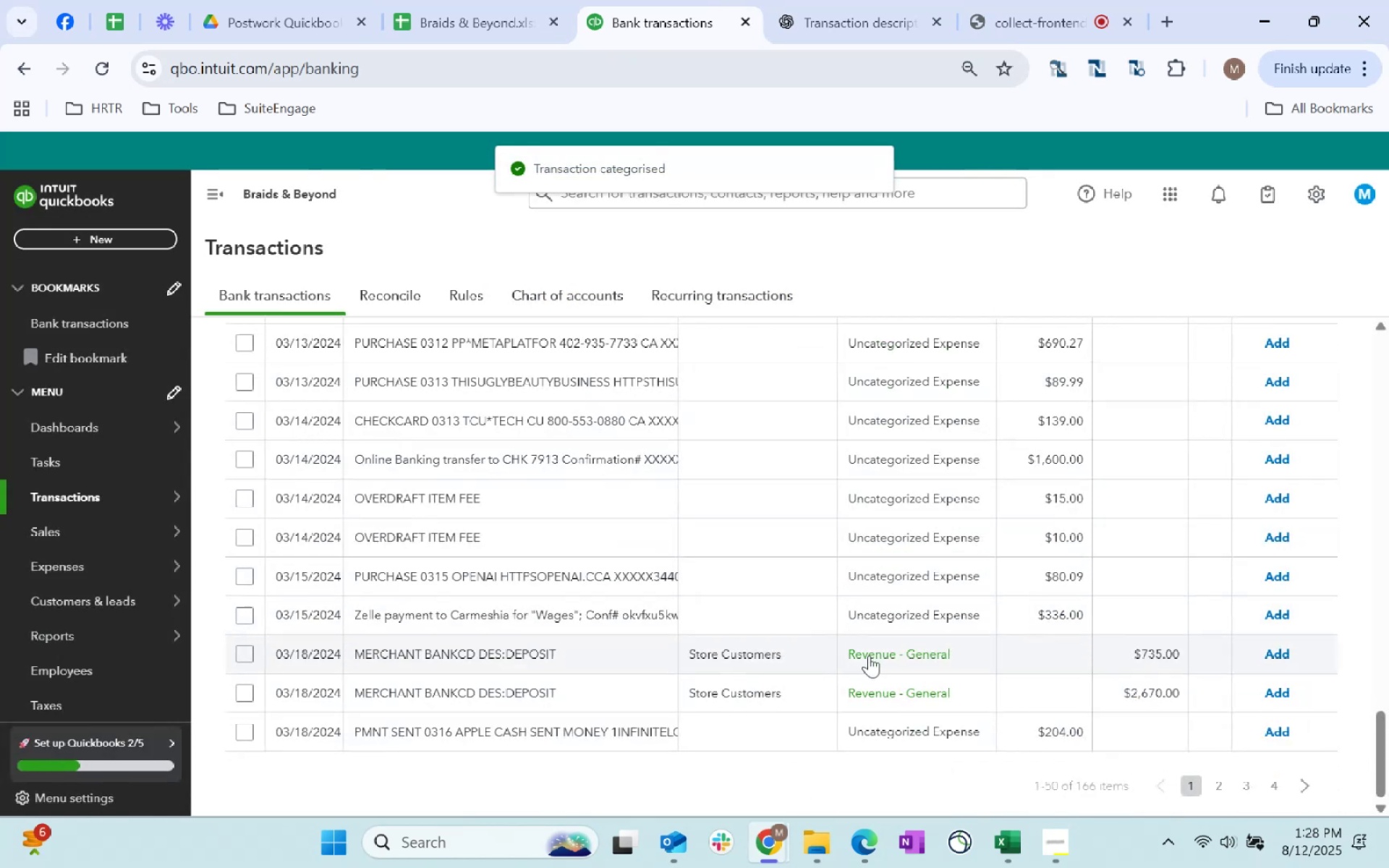 
left_click([1279, 654])
 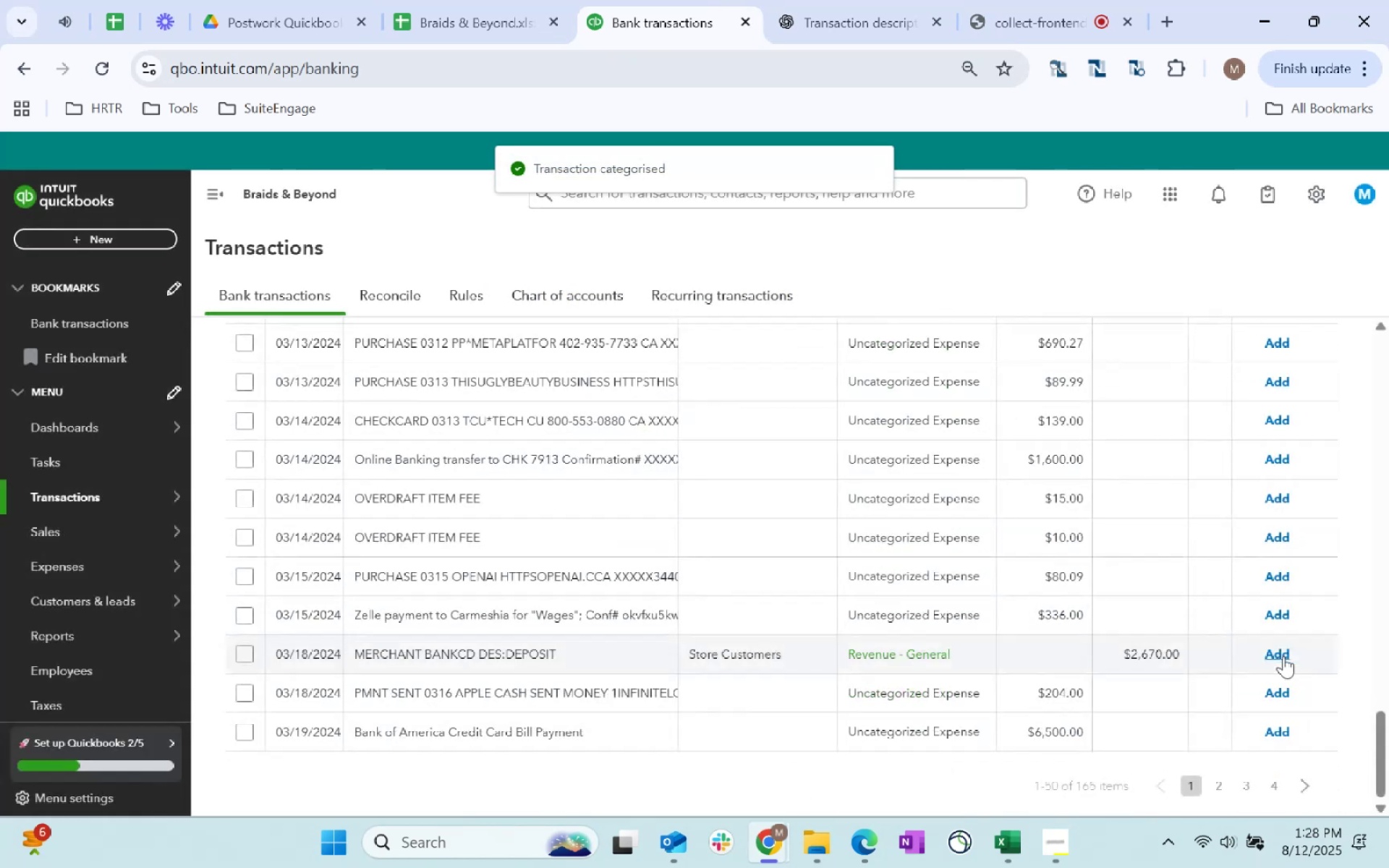 
left_click([1283, 656])
 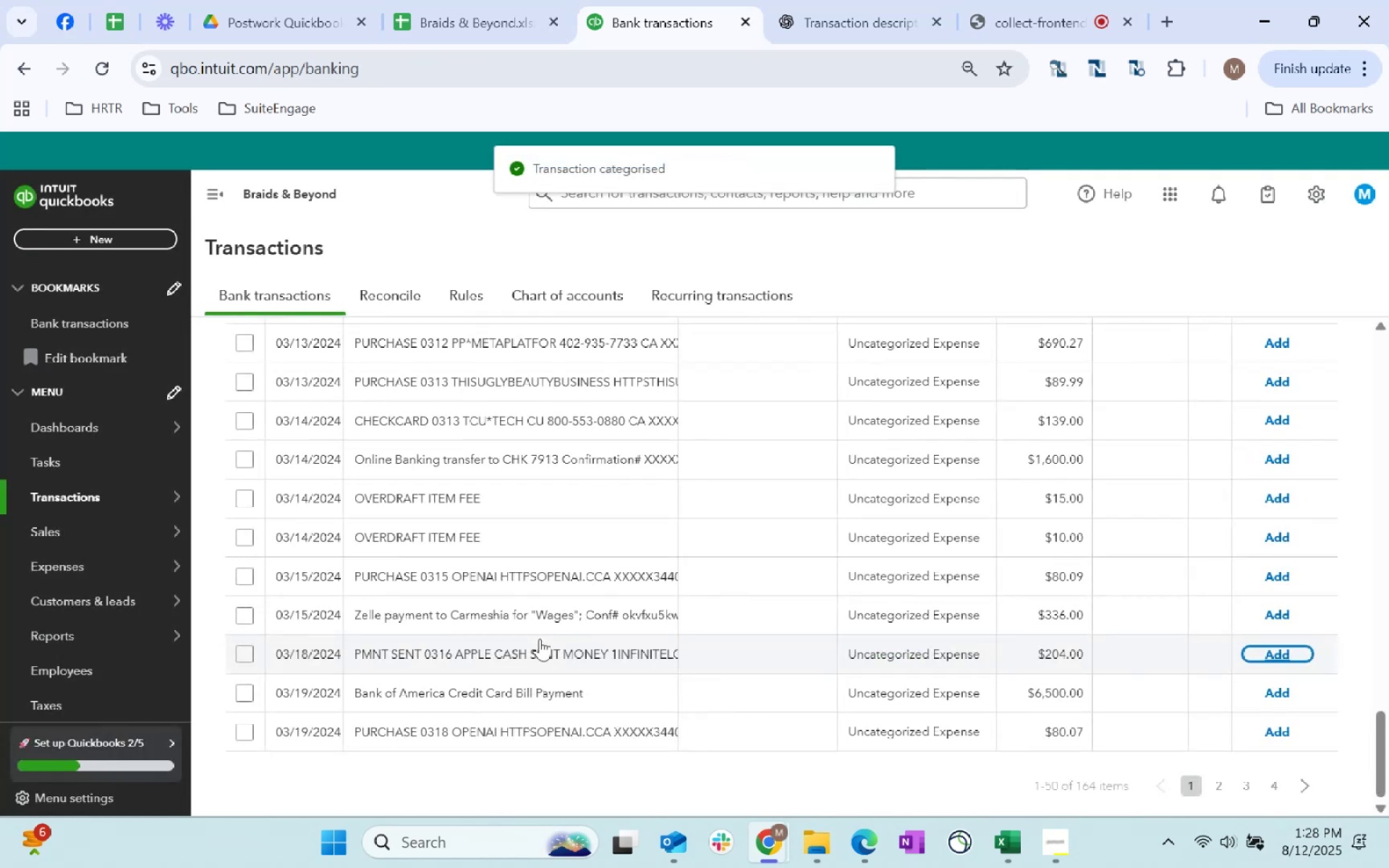 
scroll: coordinate [881, 648], scroll_direction: up, amount: 6.0
 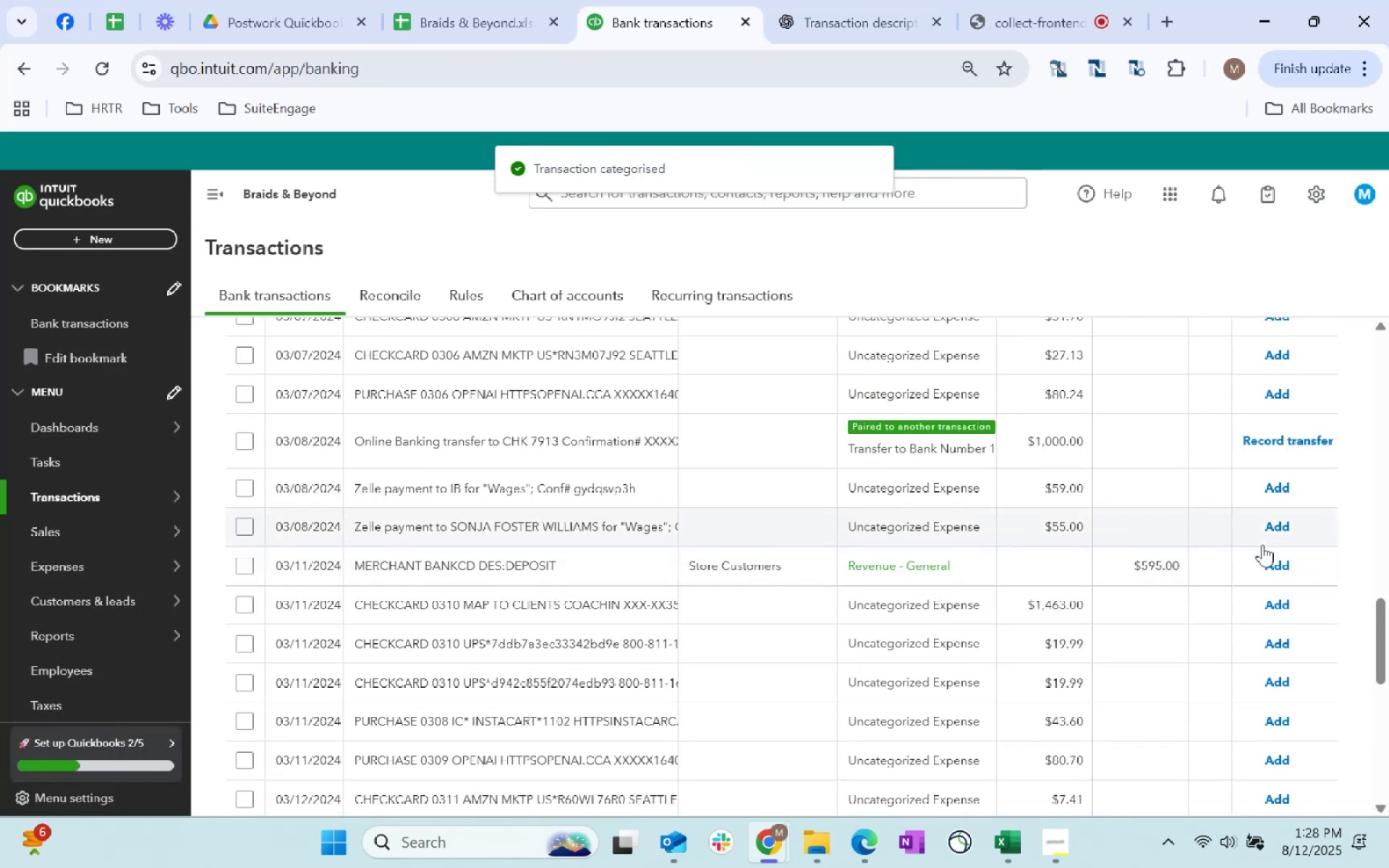 
left_click([1275, 566])
 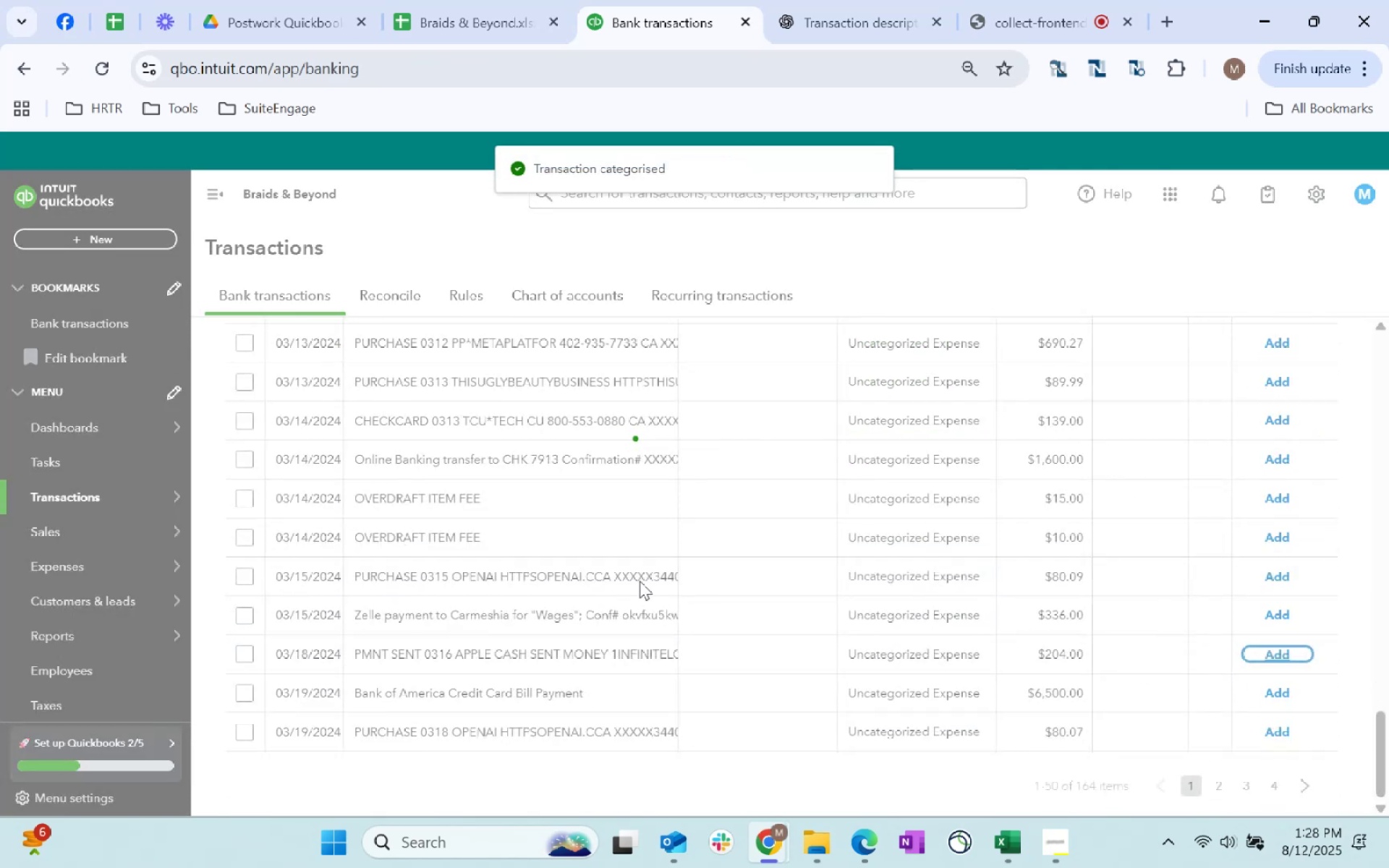 
scroll: coordinate [789, 611], scroll_direction: up, amount: 8.0
 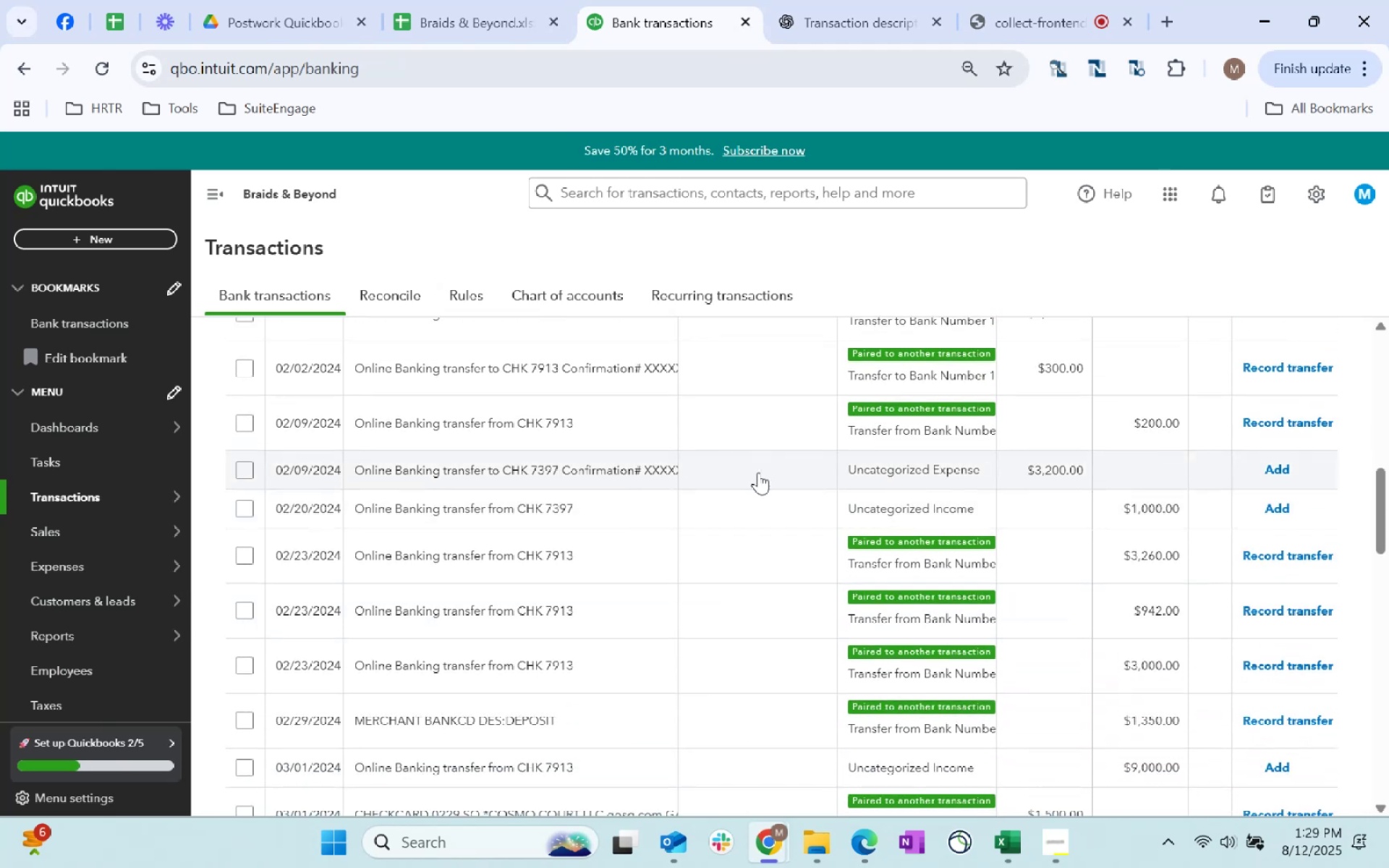 
scroll: coordinate [797, 618], scroll_direction: down, amount: 1.0
 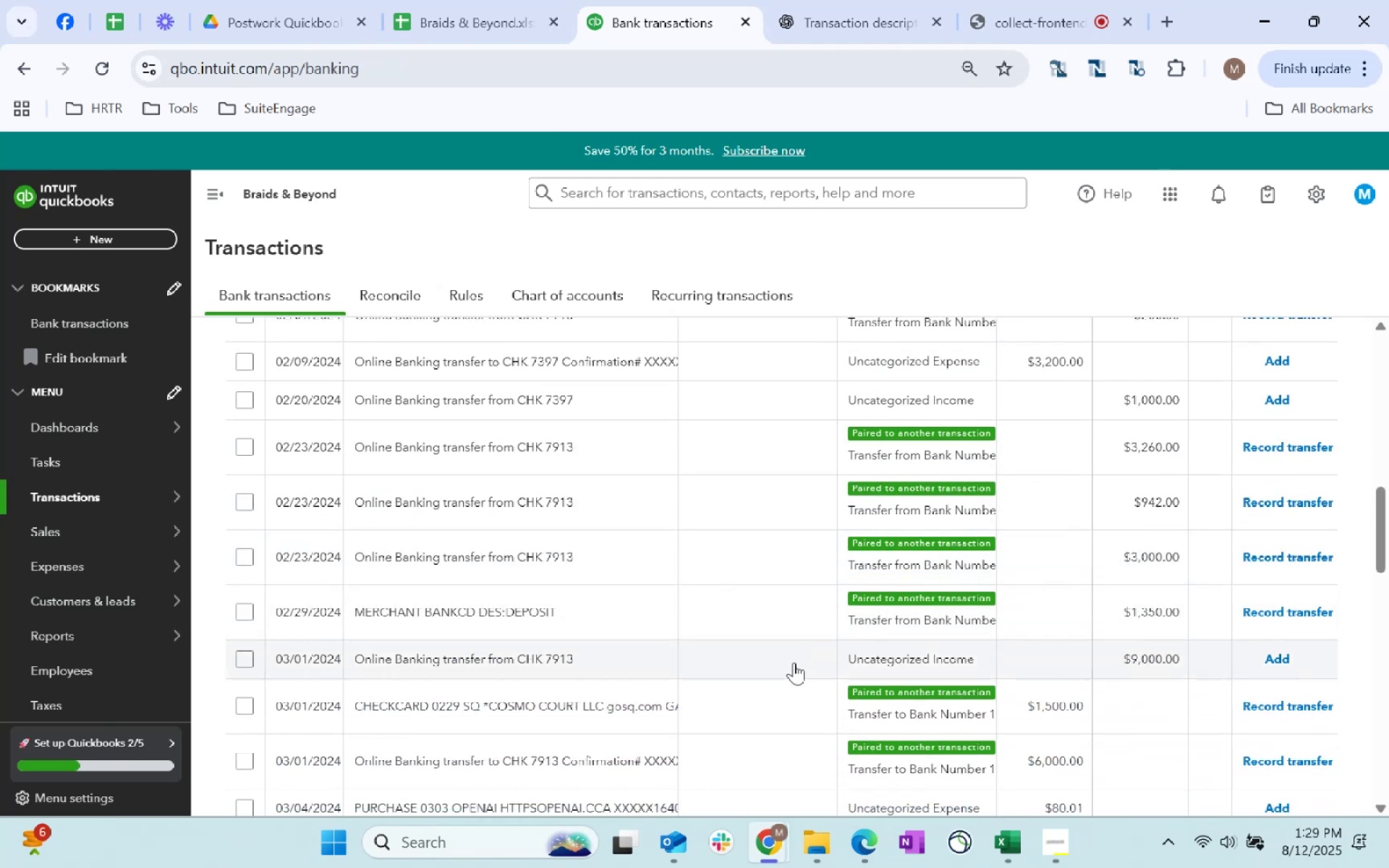 
left_click([794, 663])
 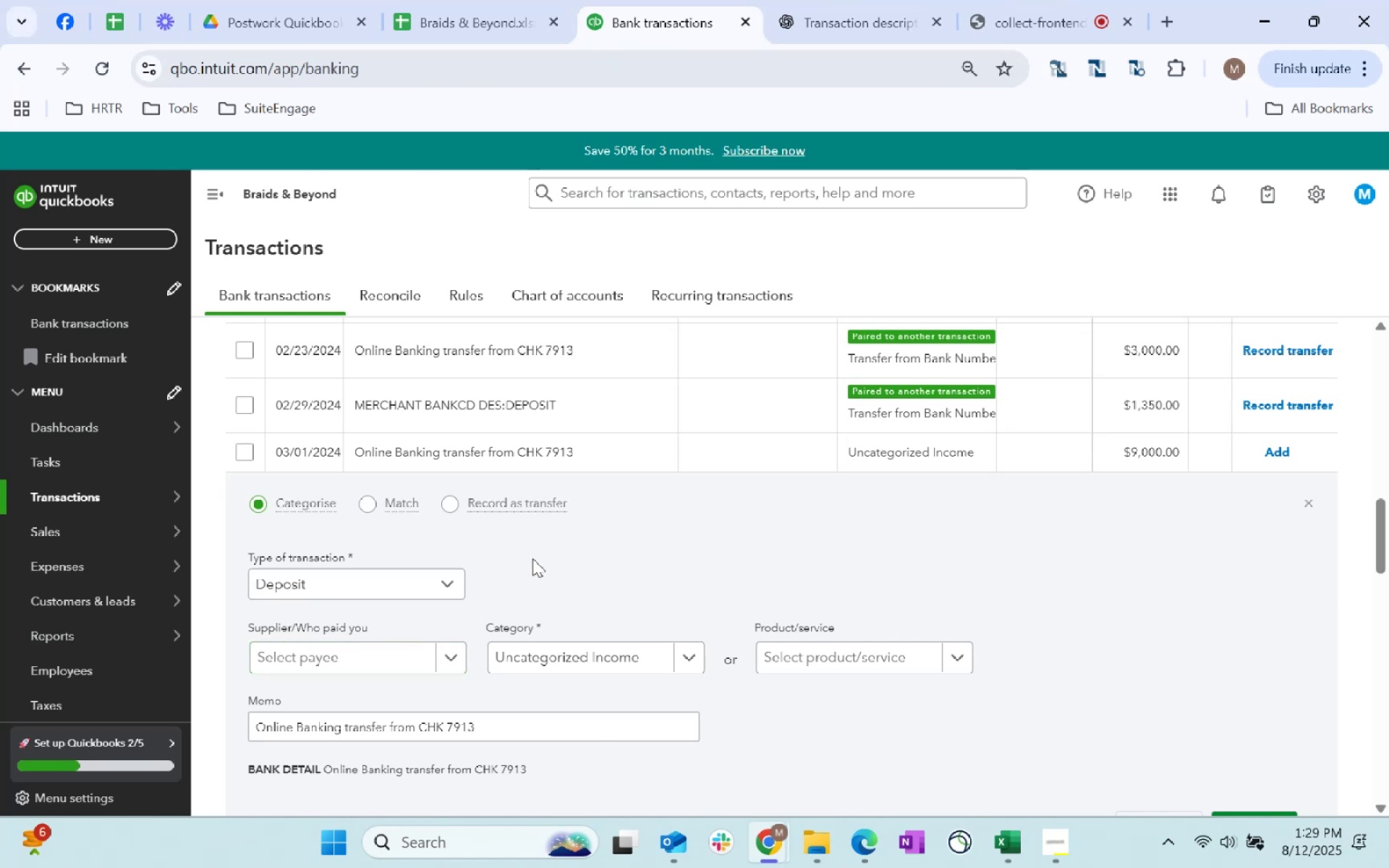 
scroll: coordinate [961, 477], scroll_direction: down, amount: 1.0
 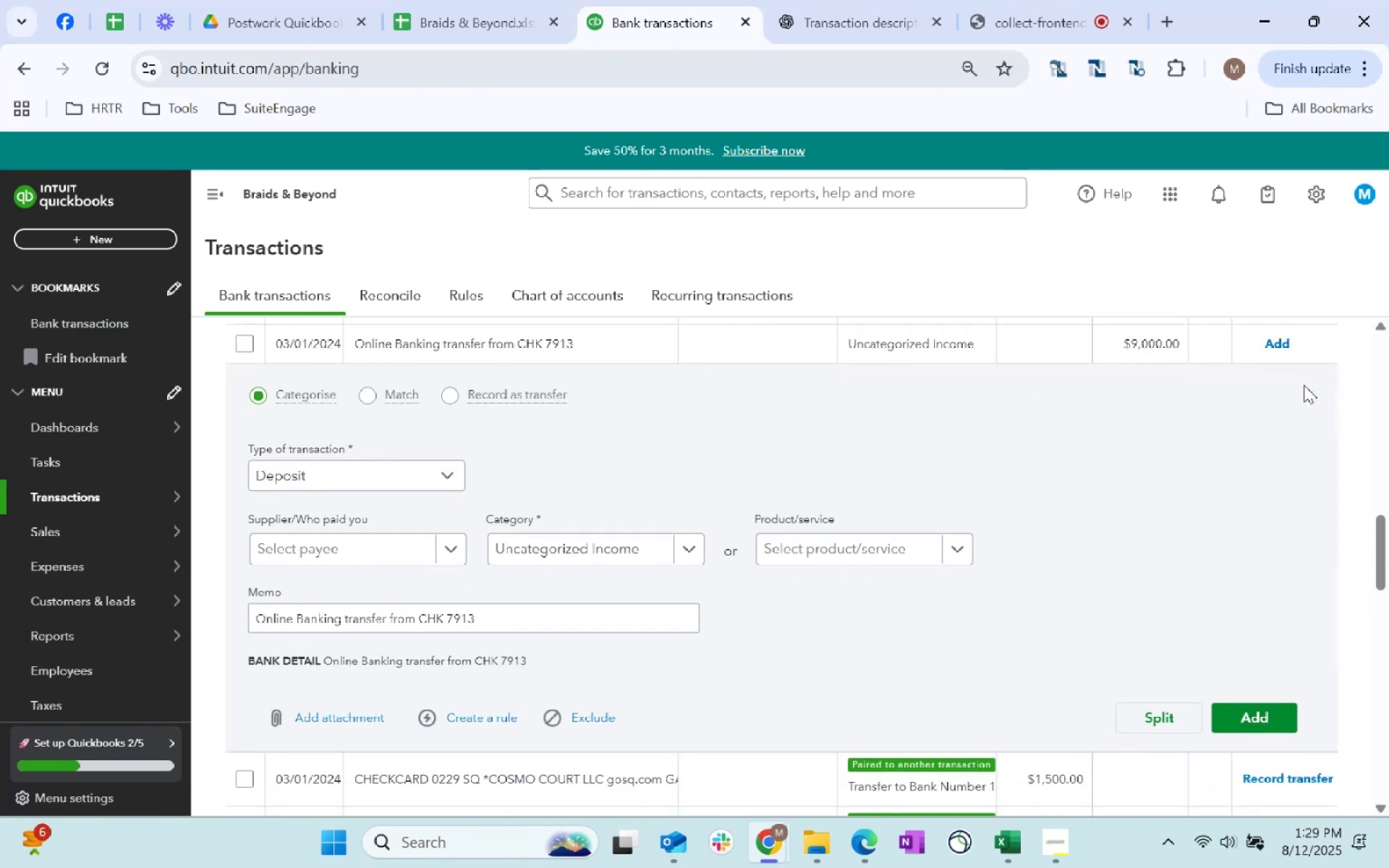 
left_click([1305, 388])
 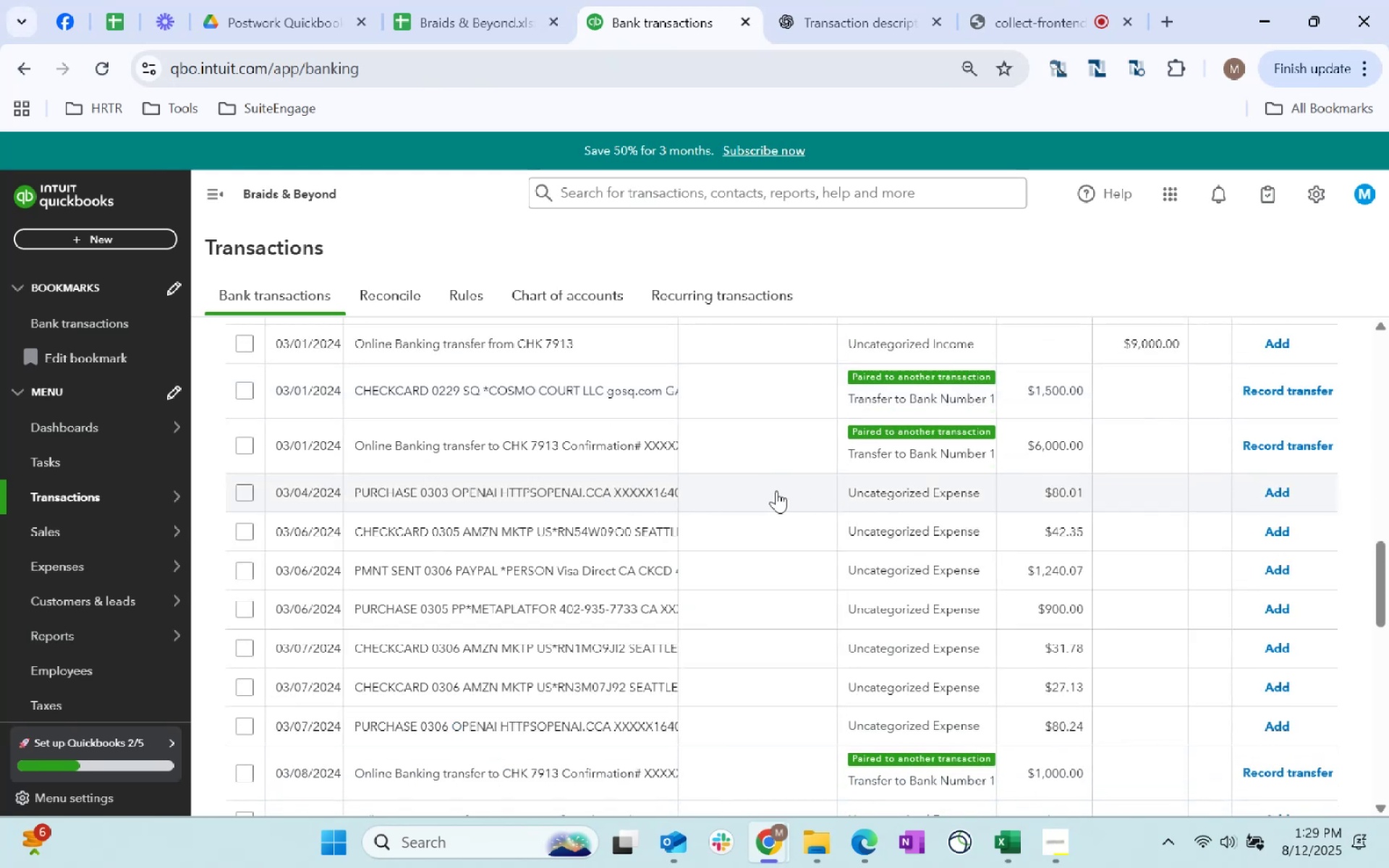 
left_click([776, 490])
 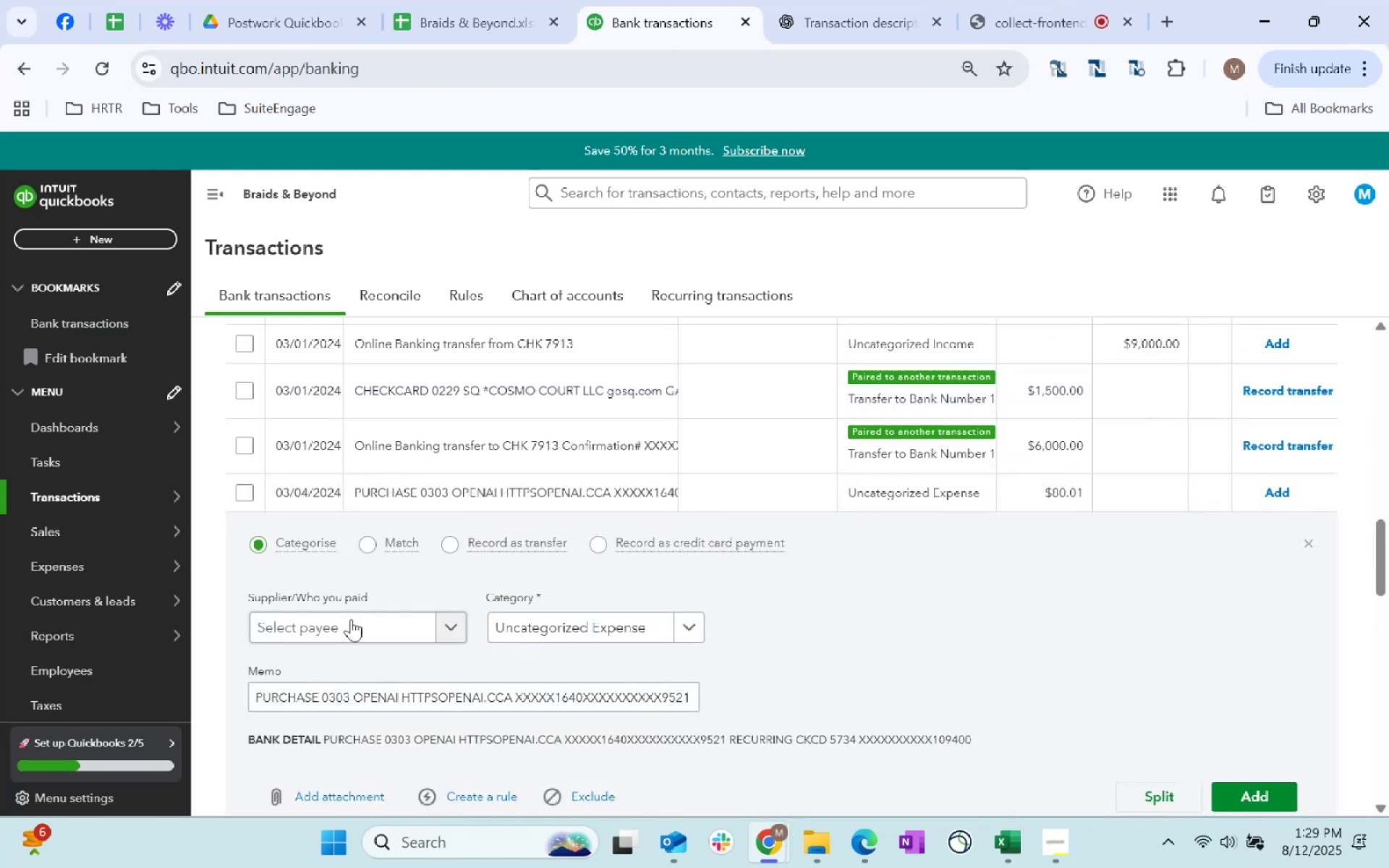 
left_click([354, 631])
 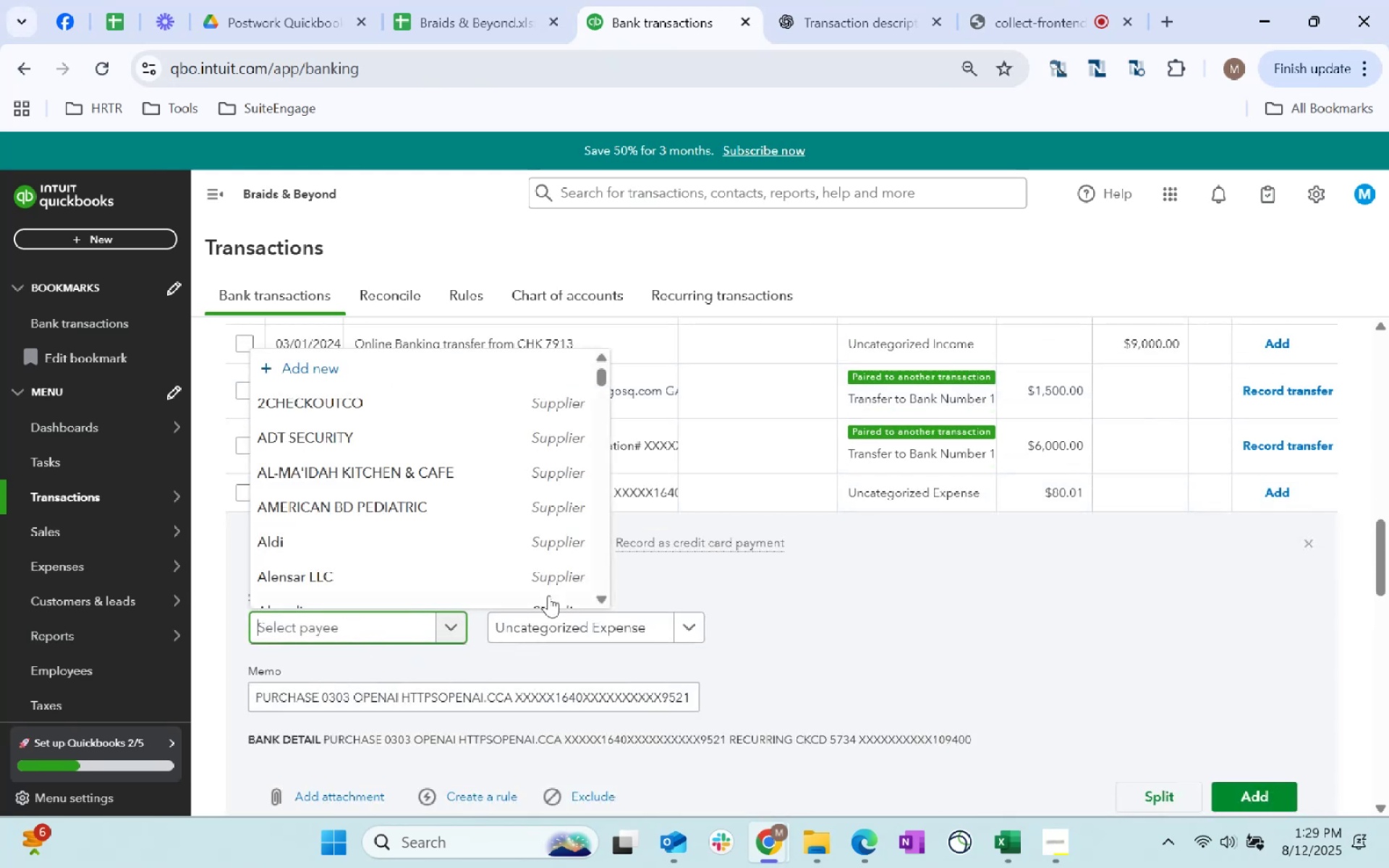 
left_click([574, 633])
 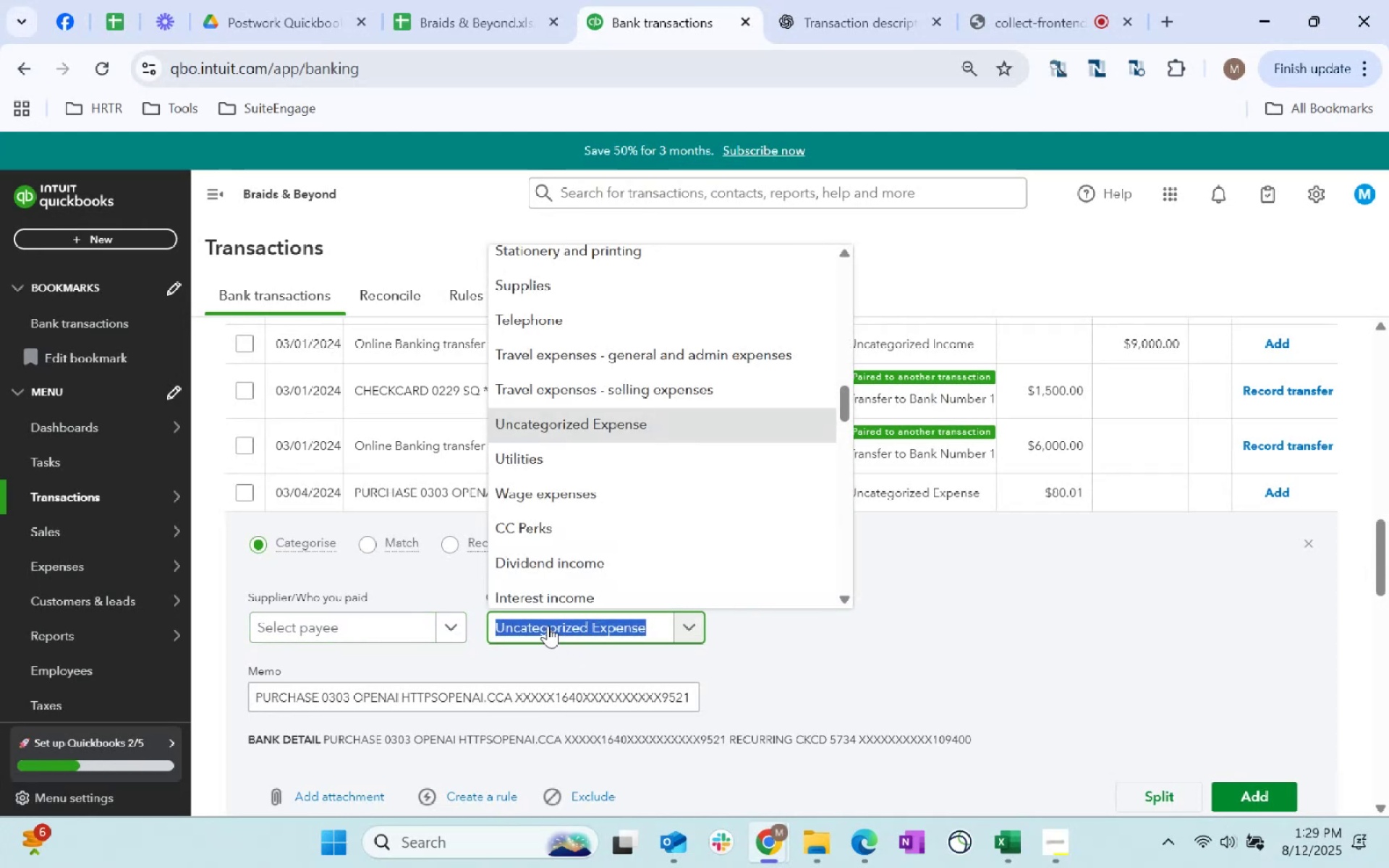 
left_click([388, 625])
 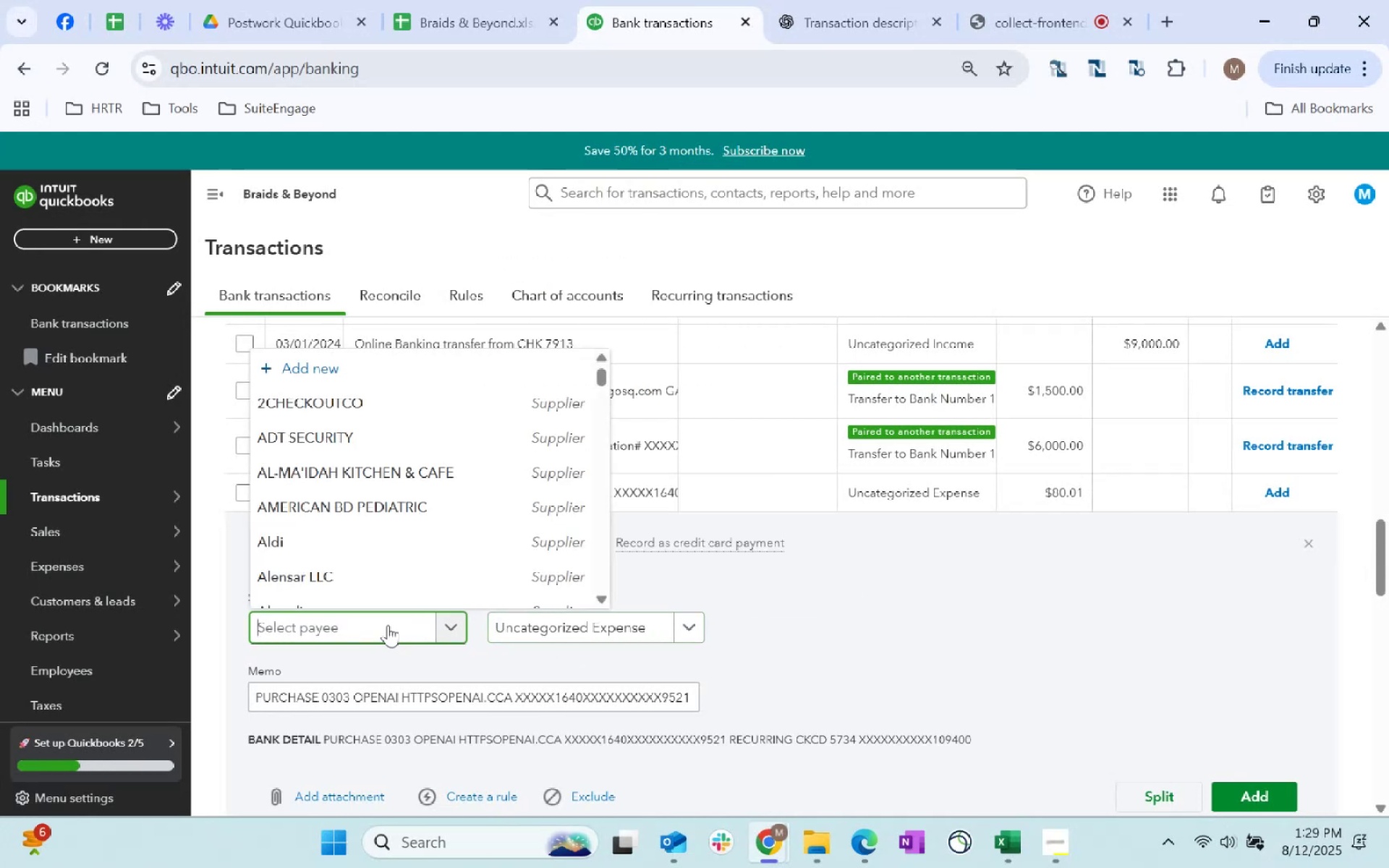 
type(Open)
key(Tab)
type(dues)
key(Tab)
 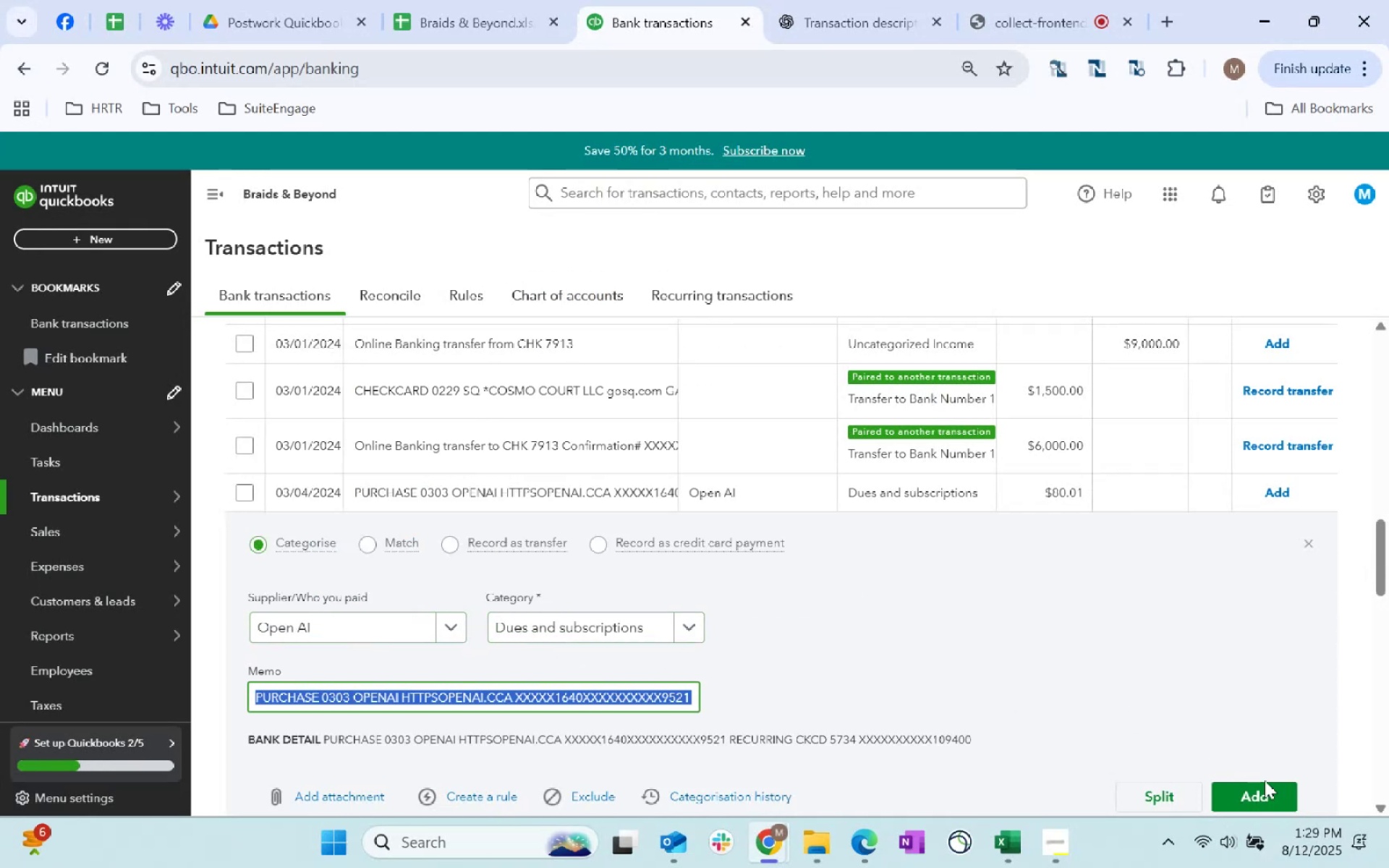 
left_click([1264, 798])
 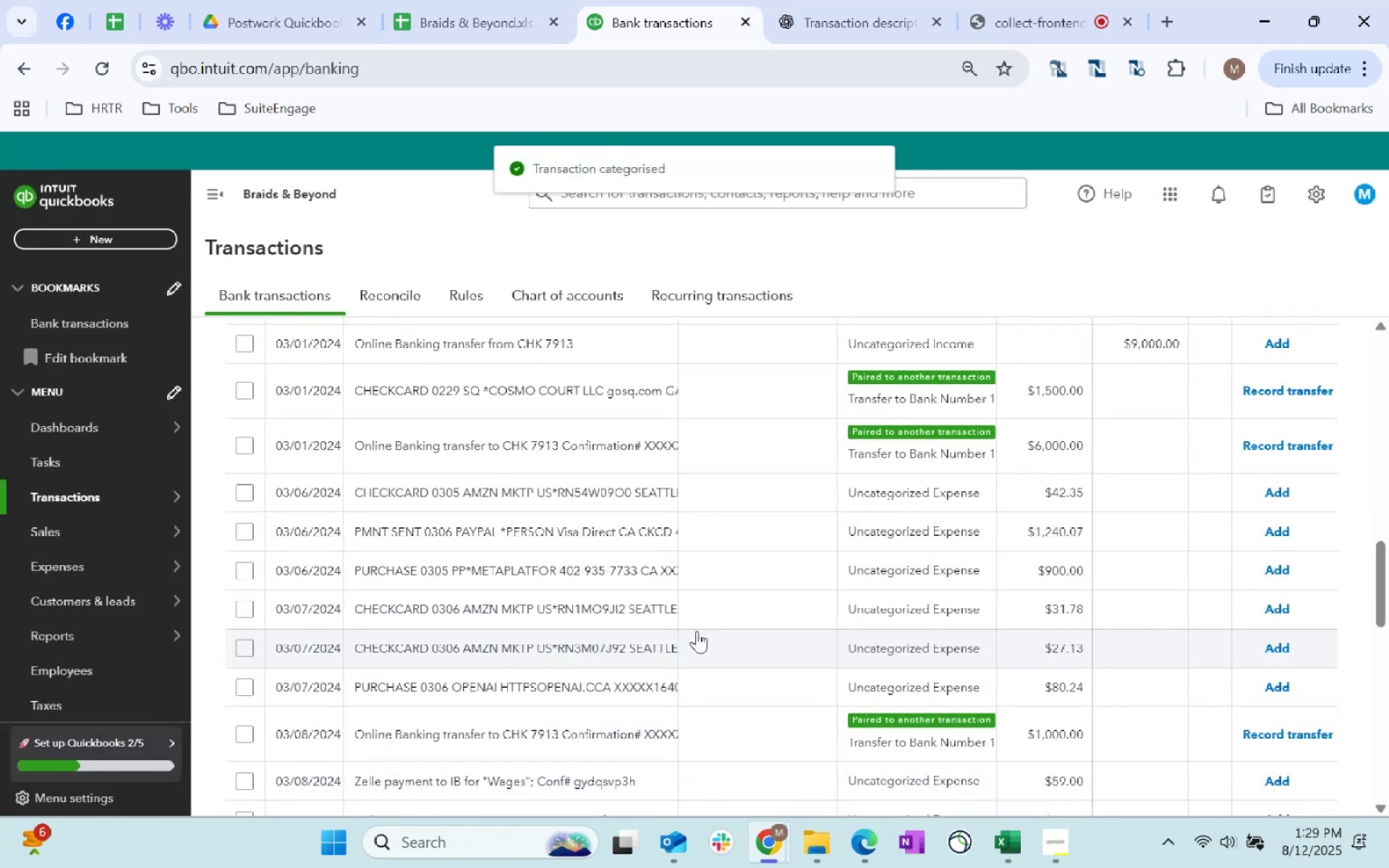 
mouse_move([695, 512])
 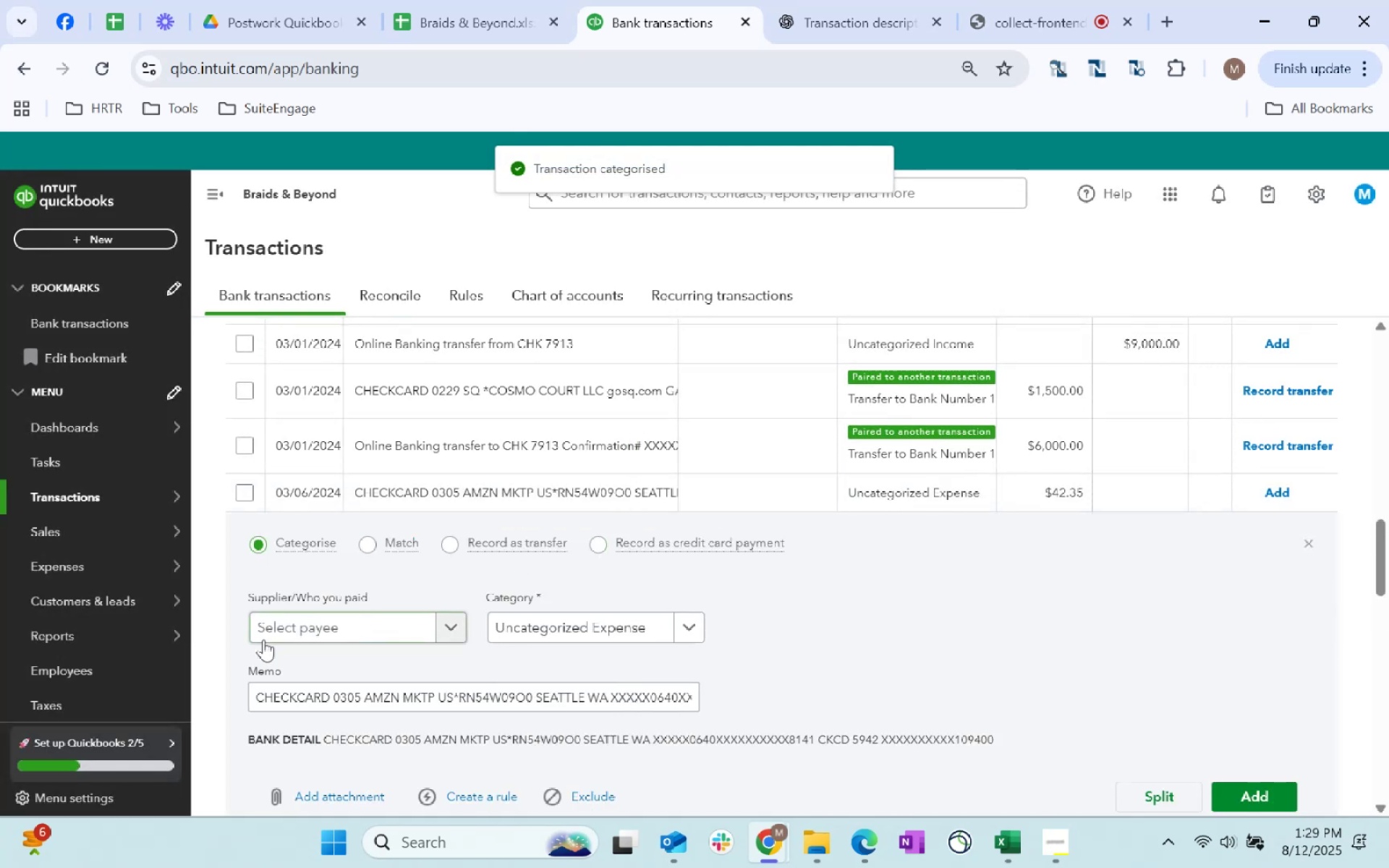 
left_click([286, 626])
 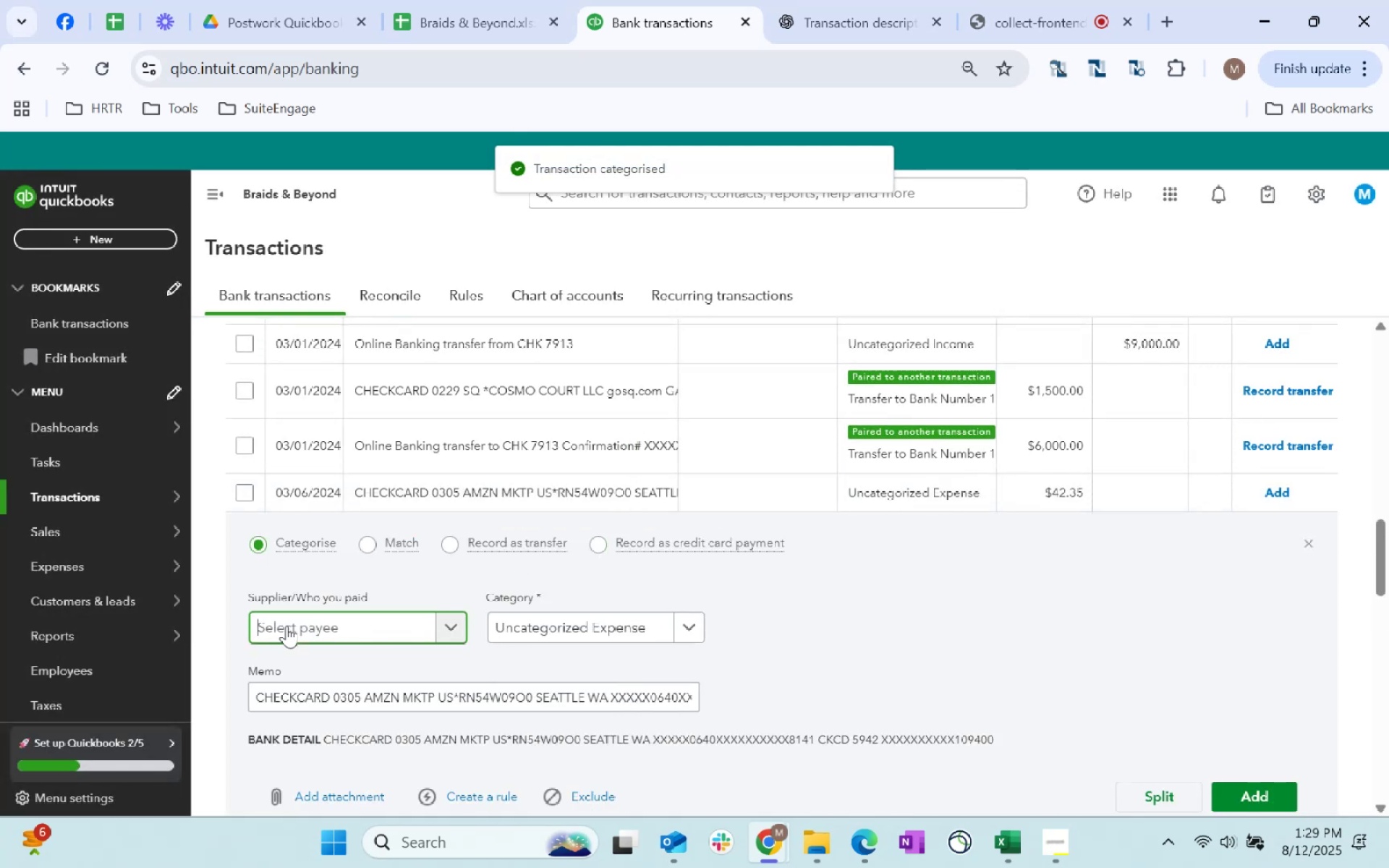 
type(Amazon)
 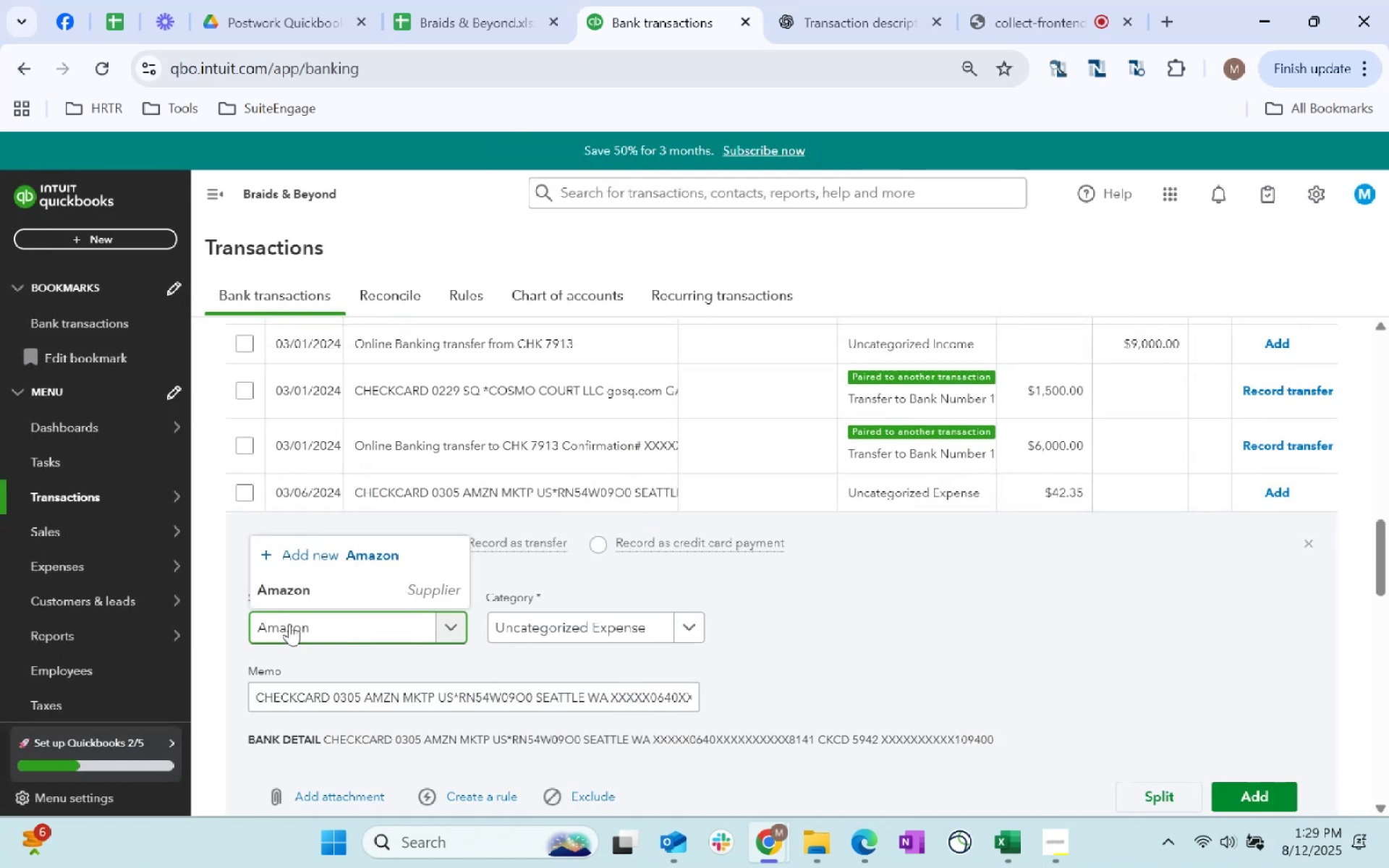 
left_click([314, 600])
 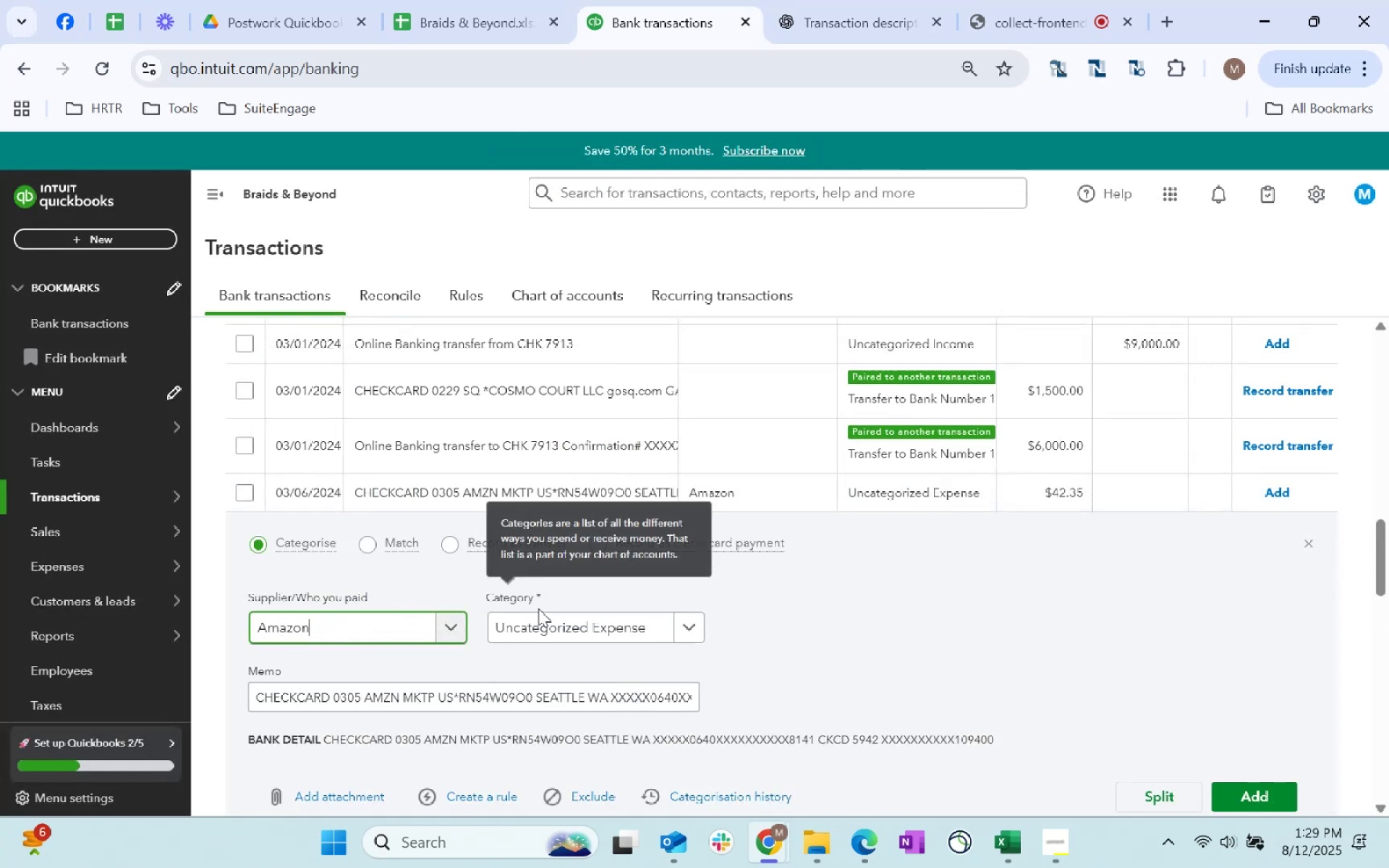 
key(Tab)
type(Supplies)
 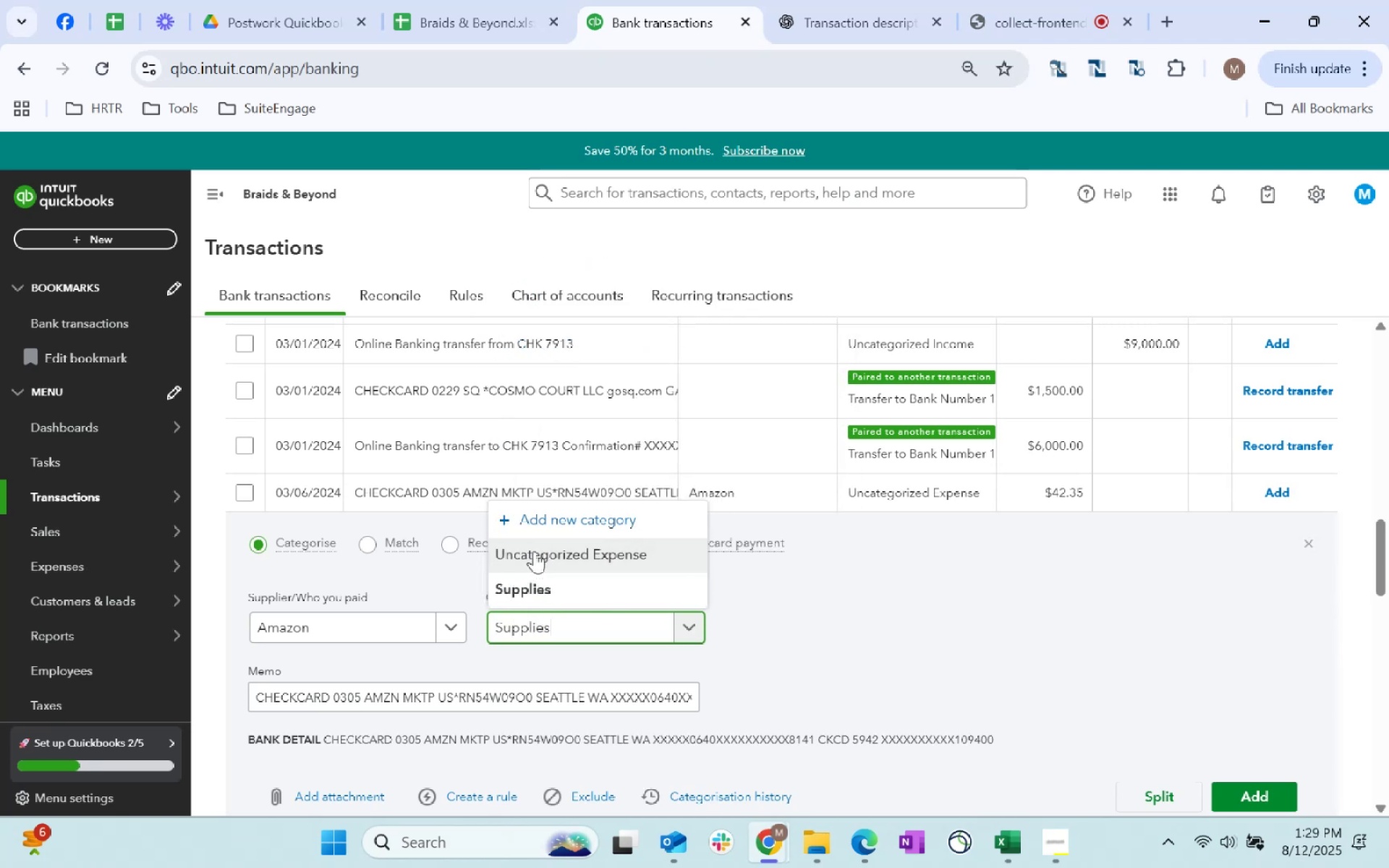 
left_click([543, 595])
 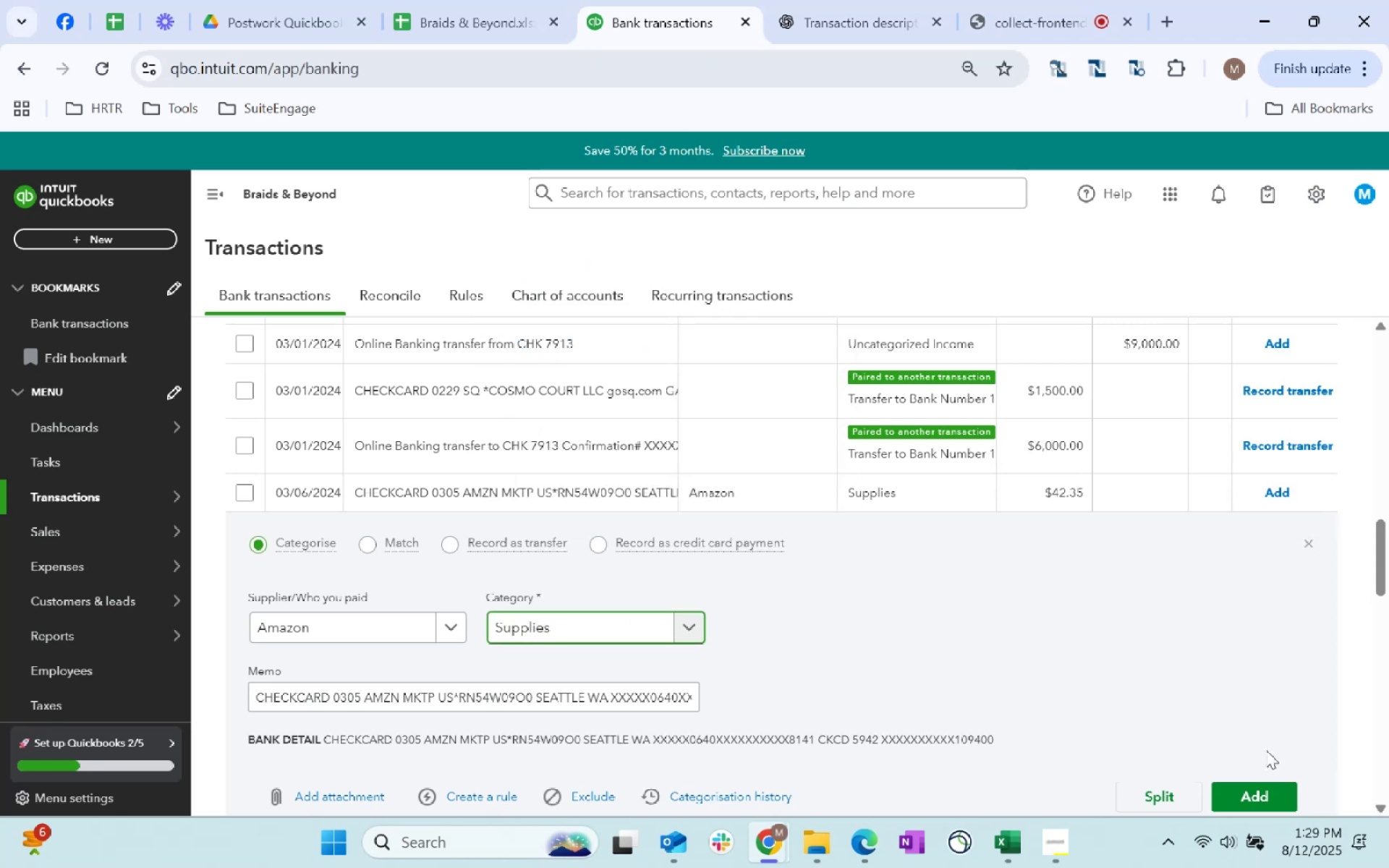 
left_click([1280, 802])
 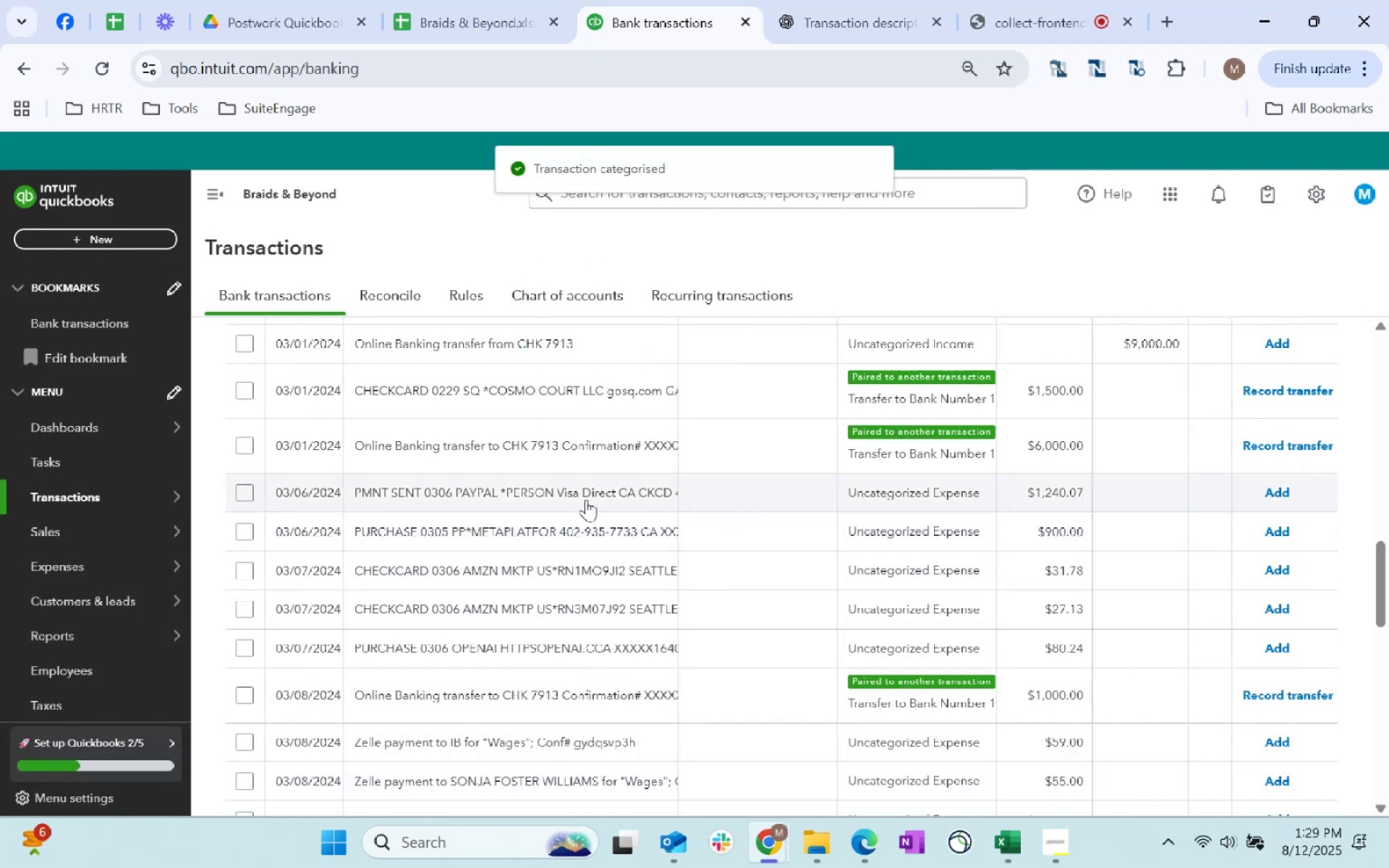 
wait(6.87)
 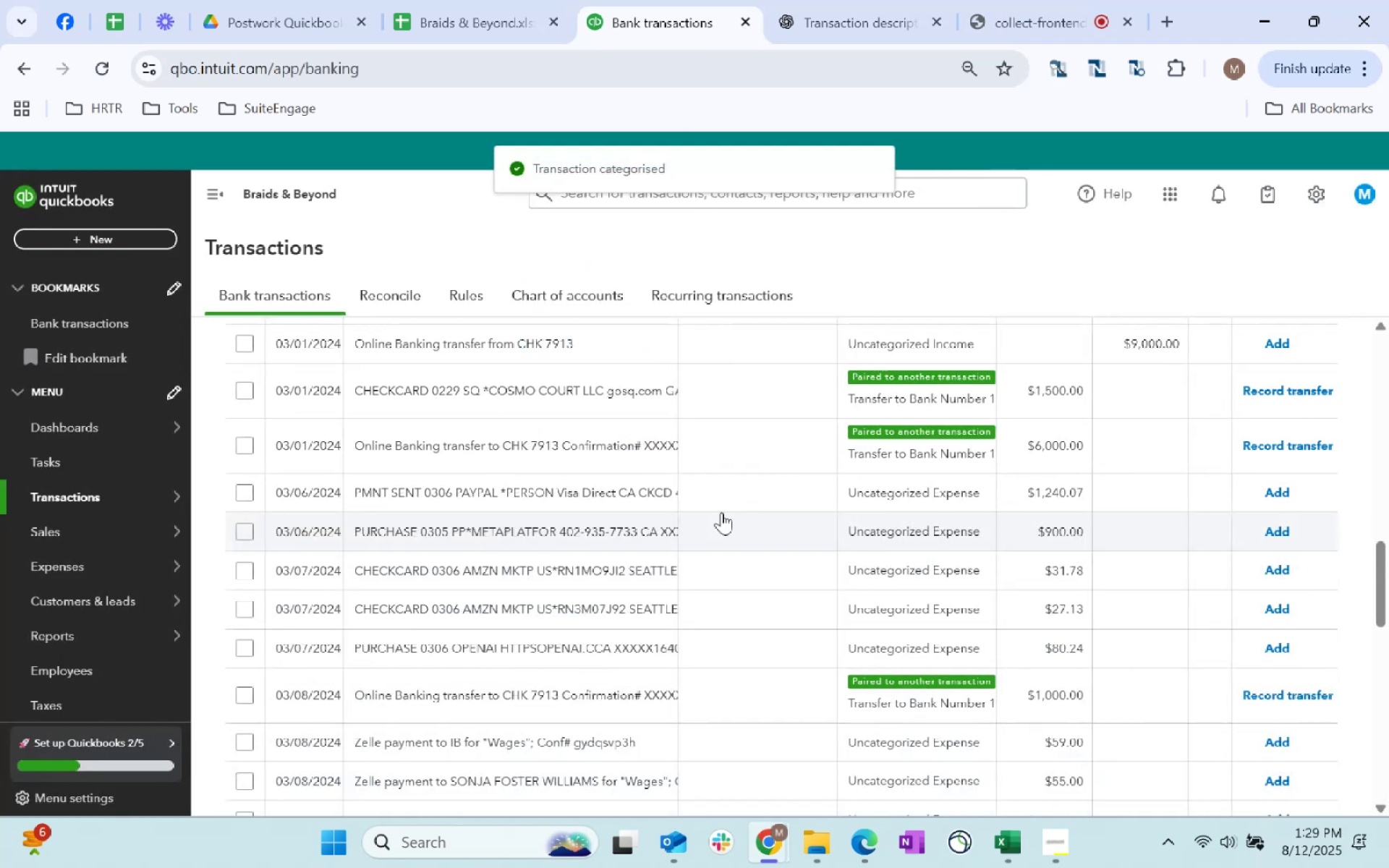 
left_click([586, 499])
 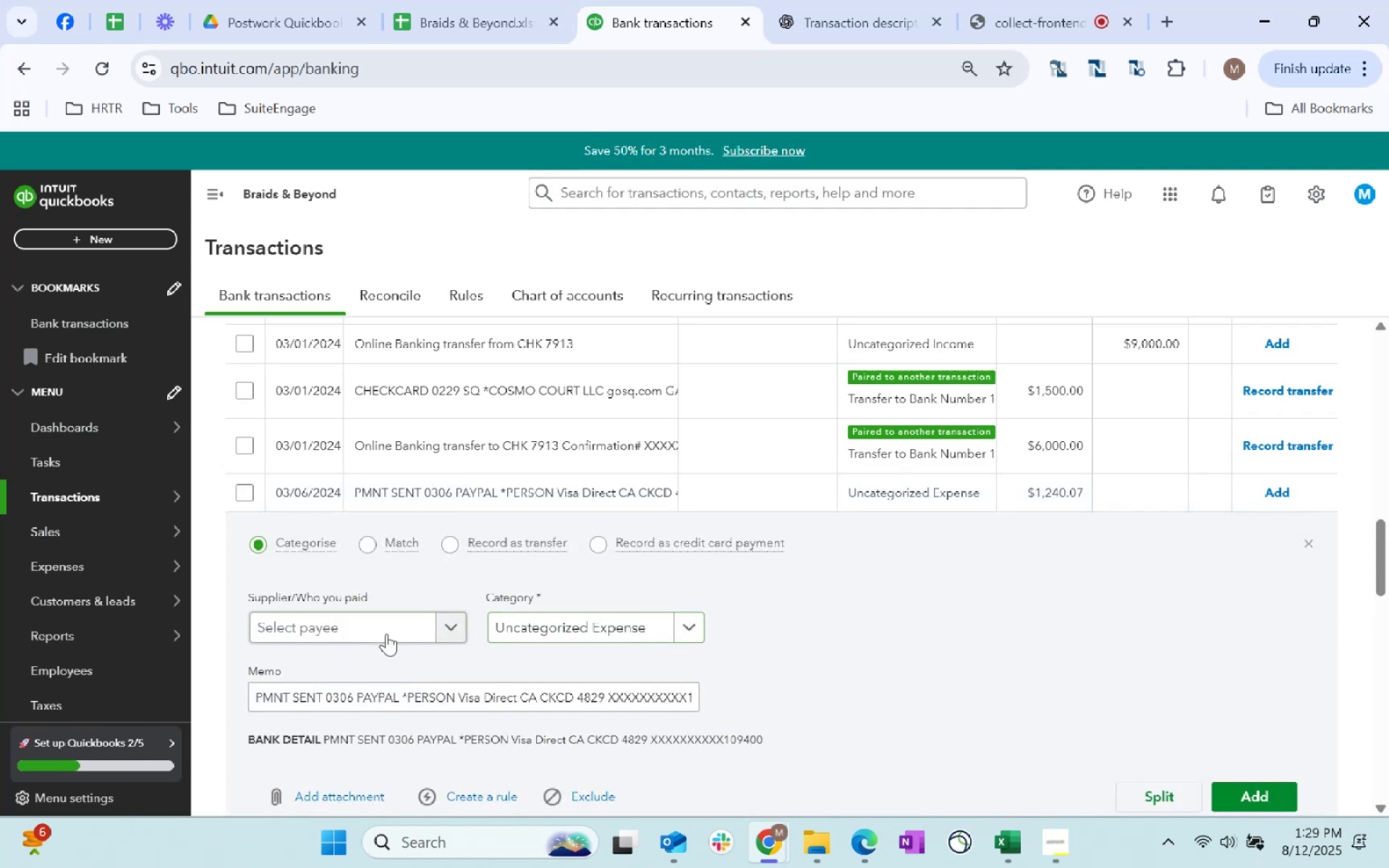 
left_click([379, 631])
 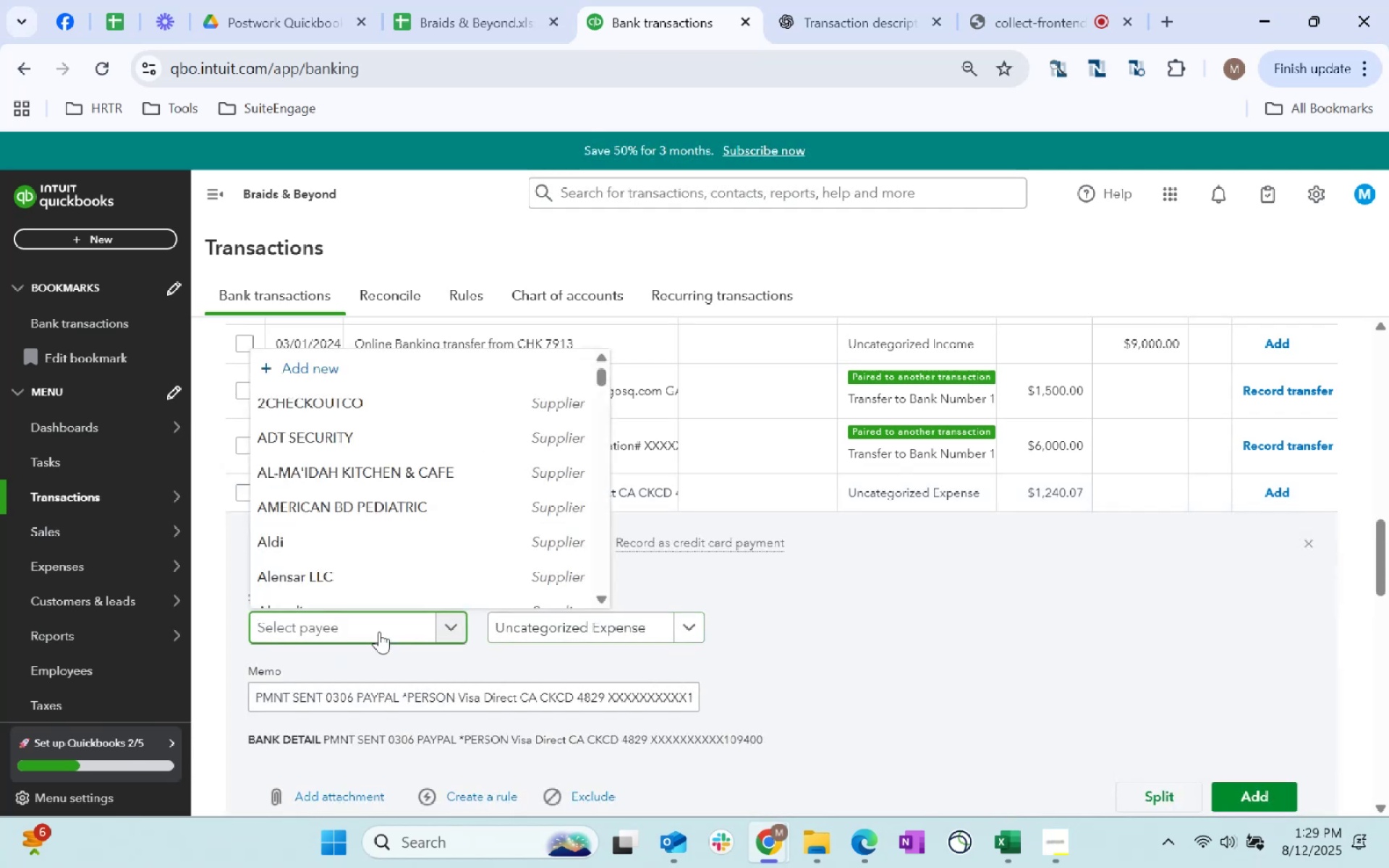 
type(Paypal)
 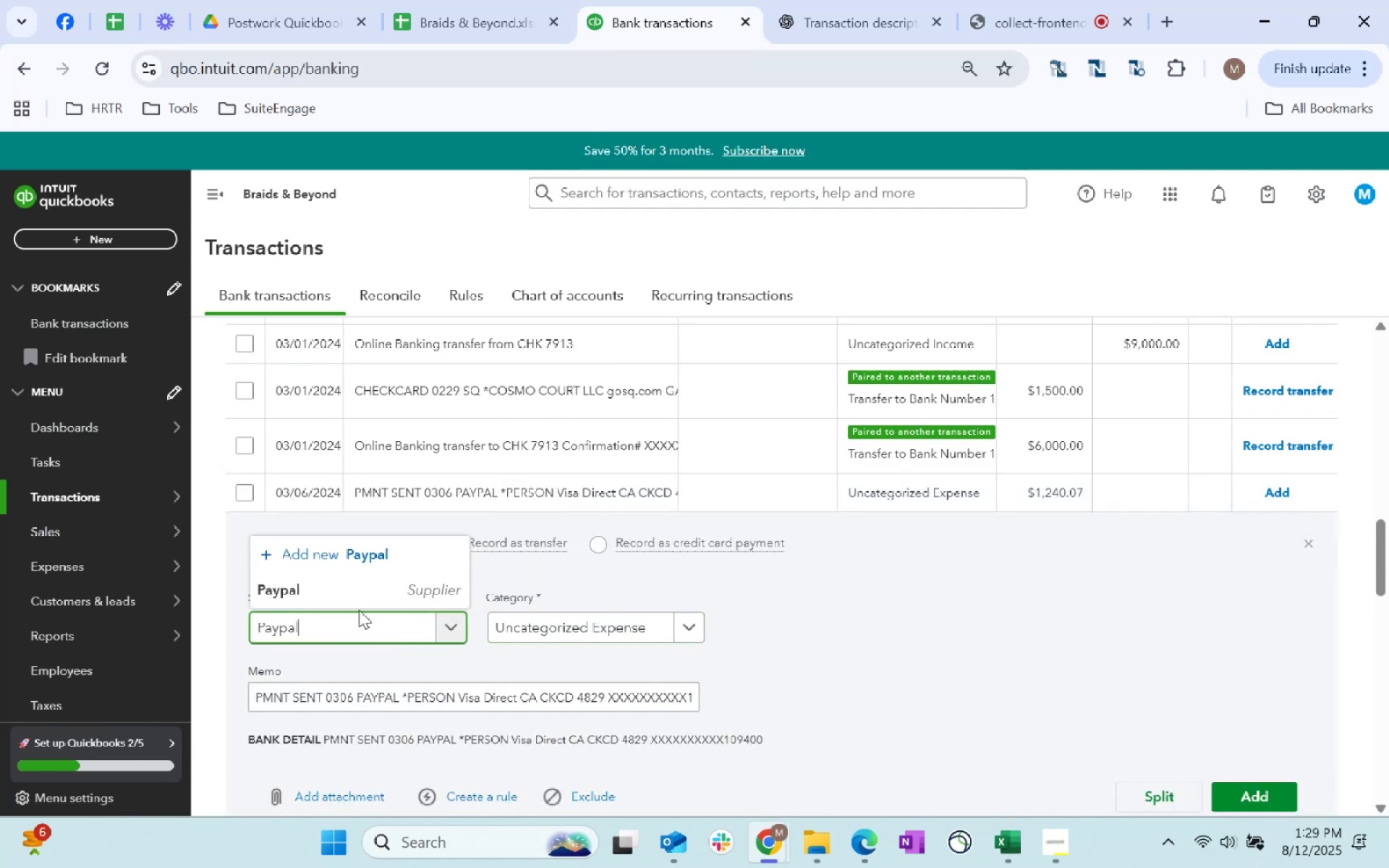 
left_click([396, 596])
 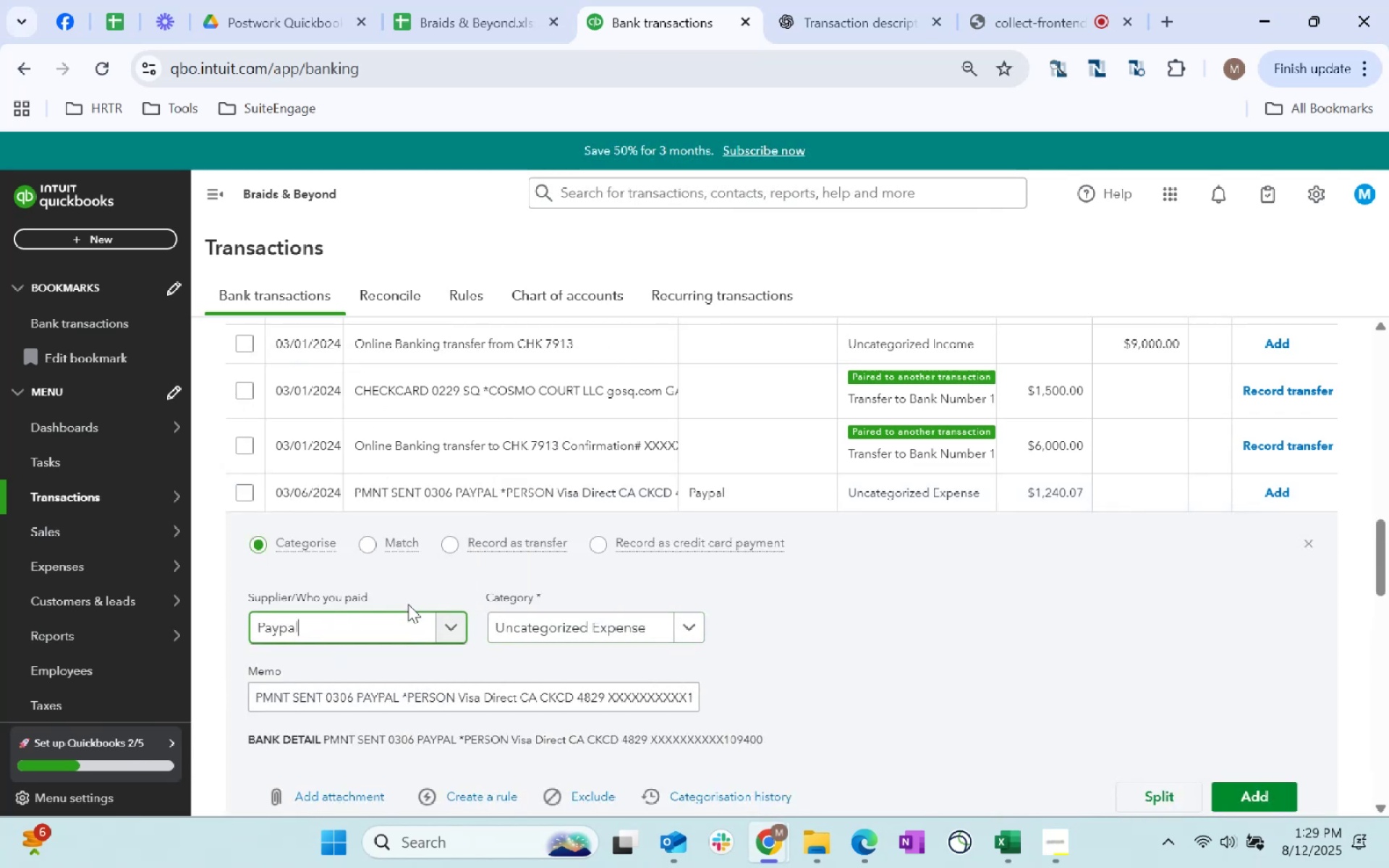 
key(Tab)
type(Supploie)
key(Backspace)
key(Backspace)
key(Backspace)
type(ies)
 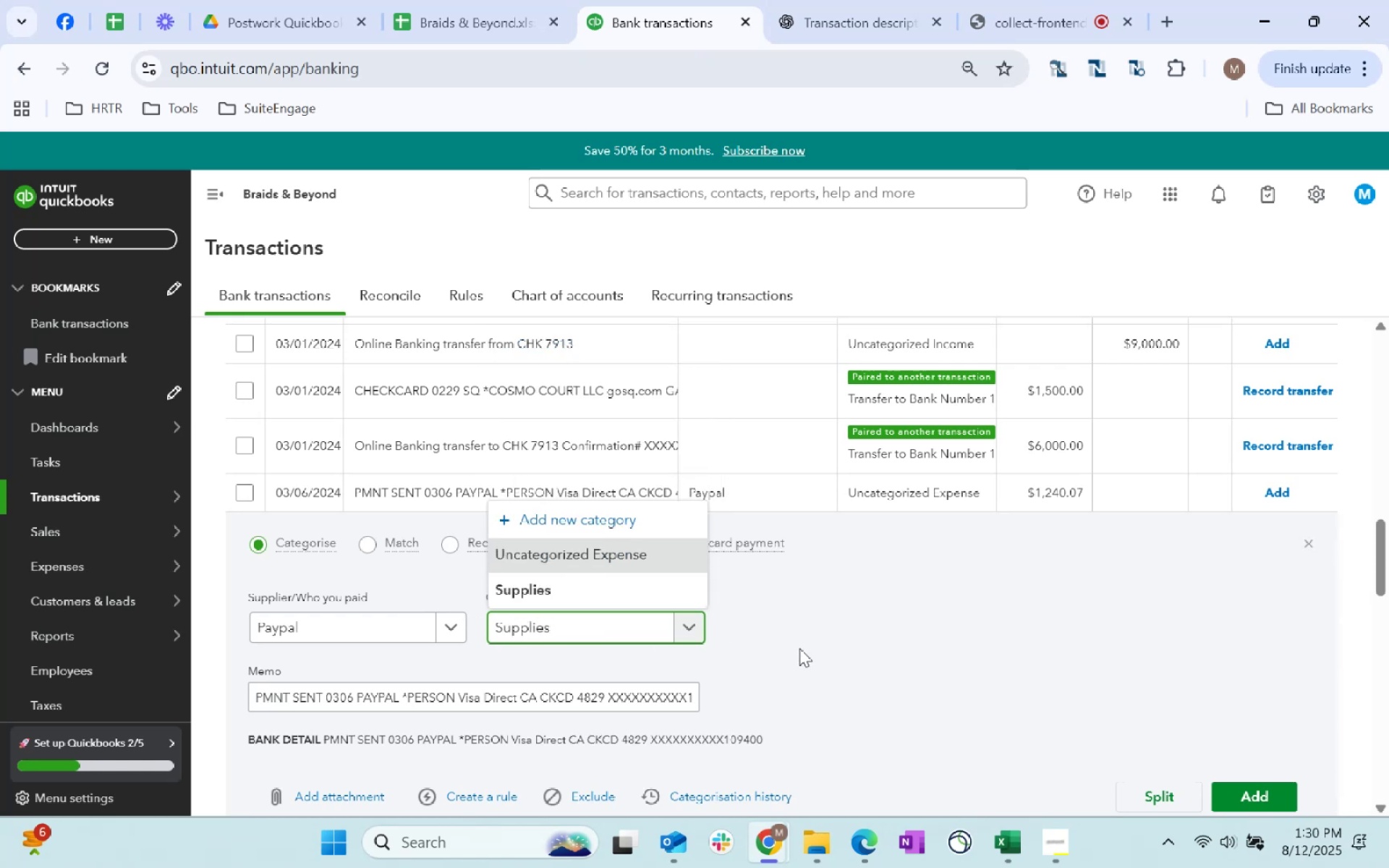 
left_click([556, 592])
 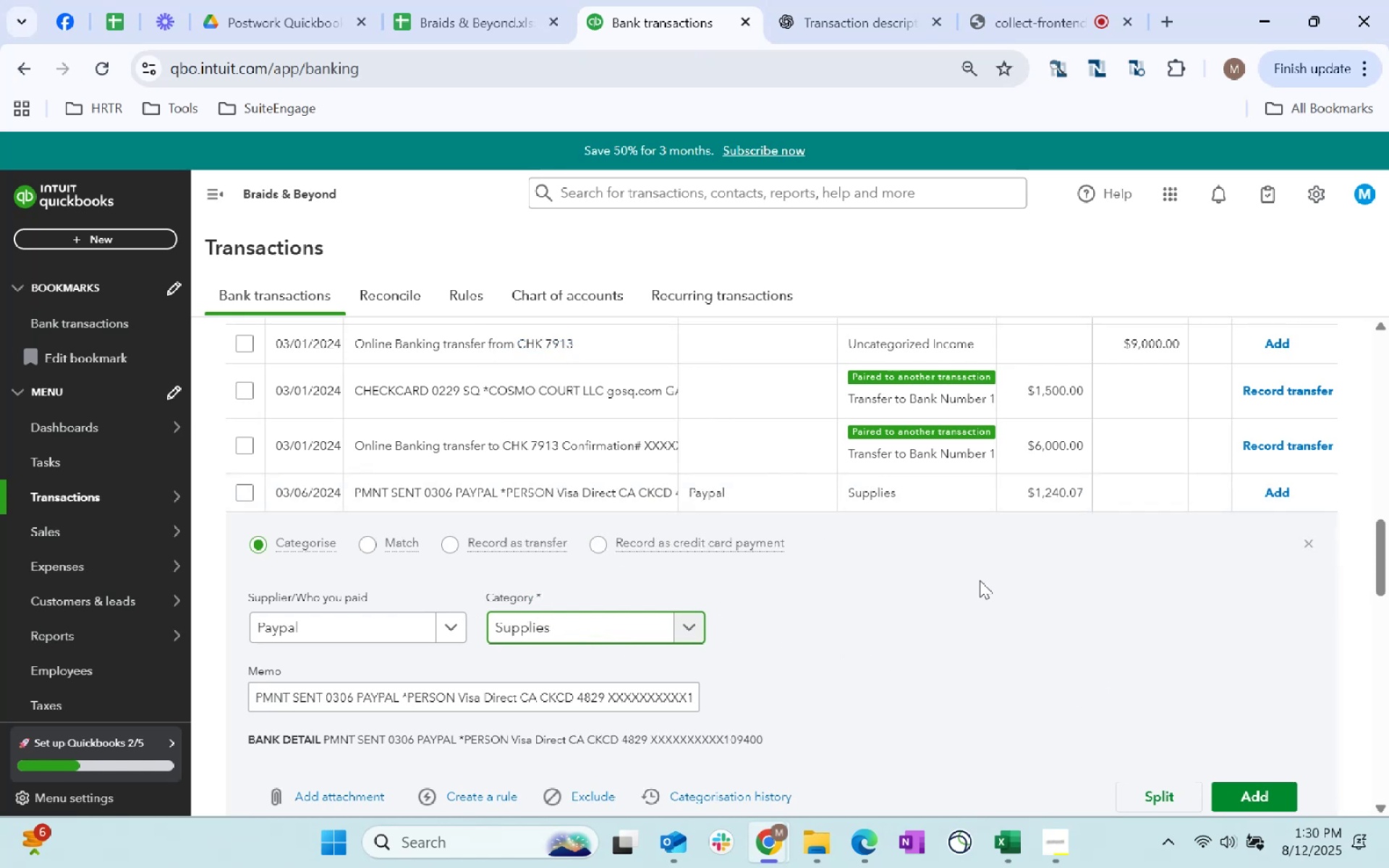 
left_click([1231, 796])
 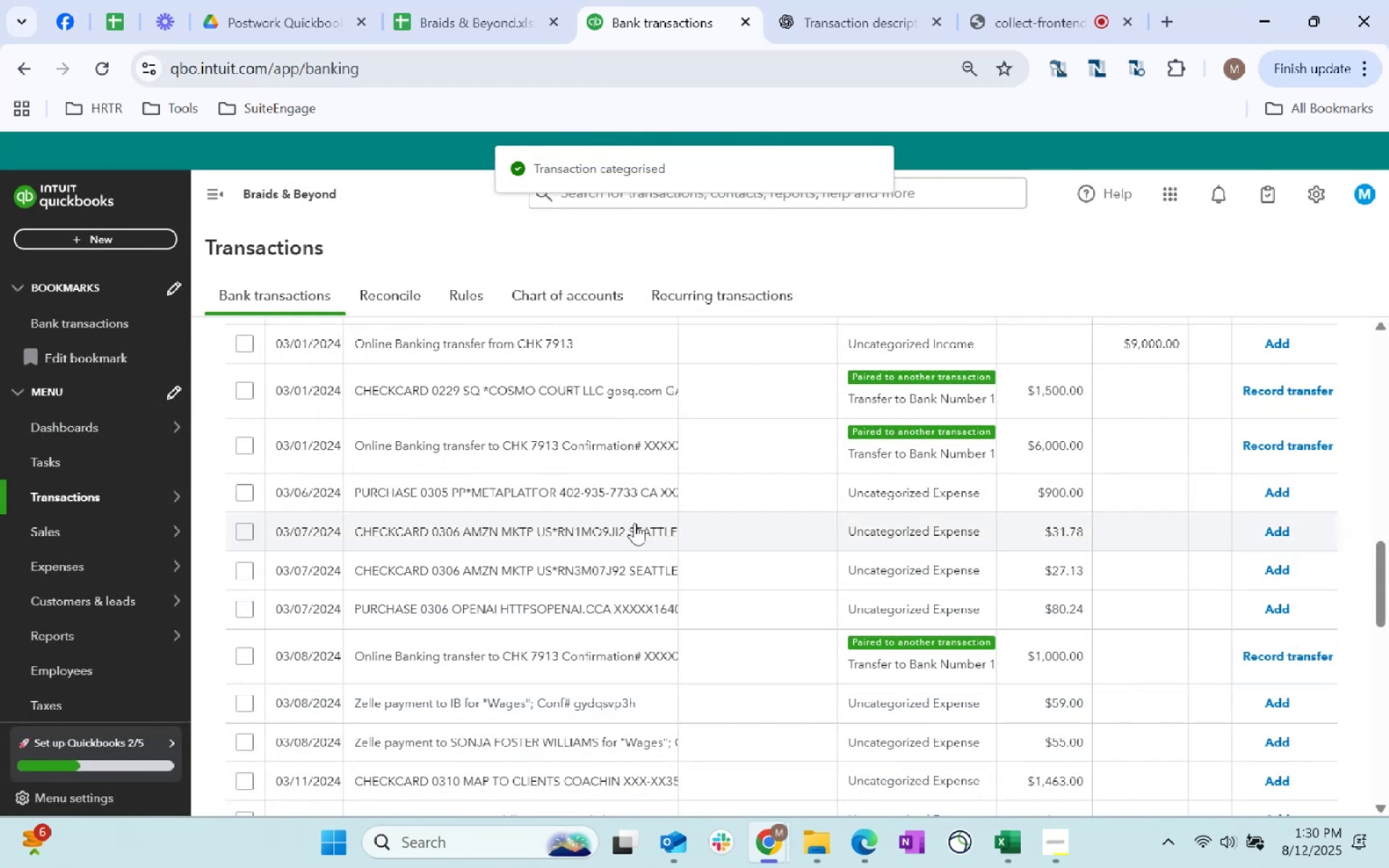 
left_click([757, 488])
 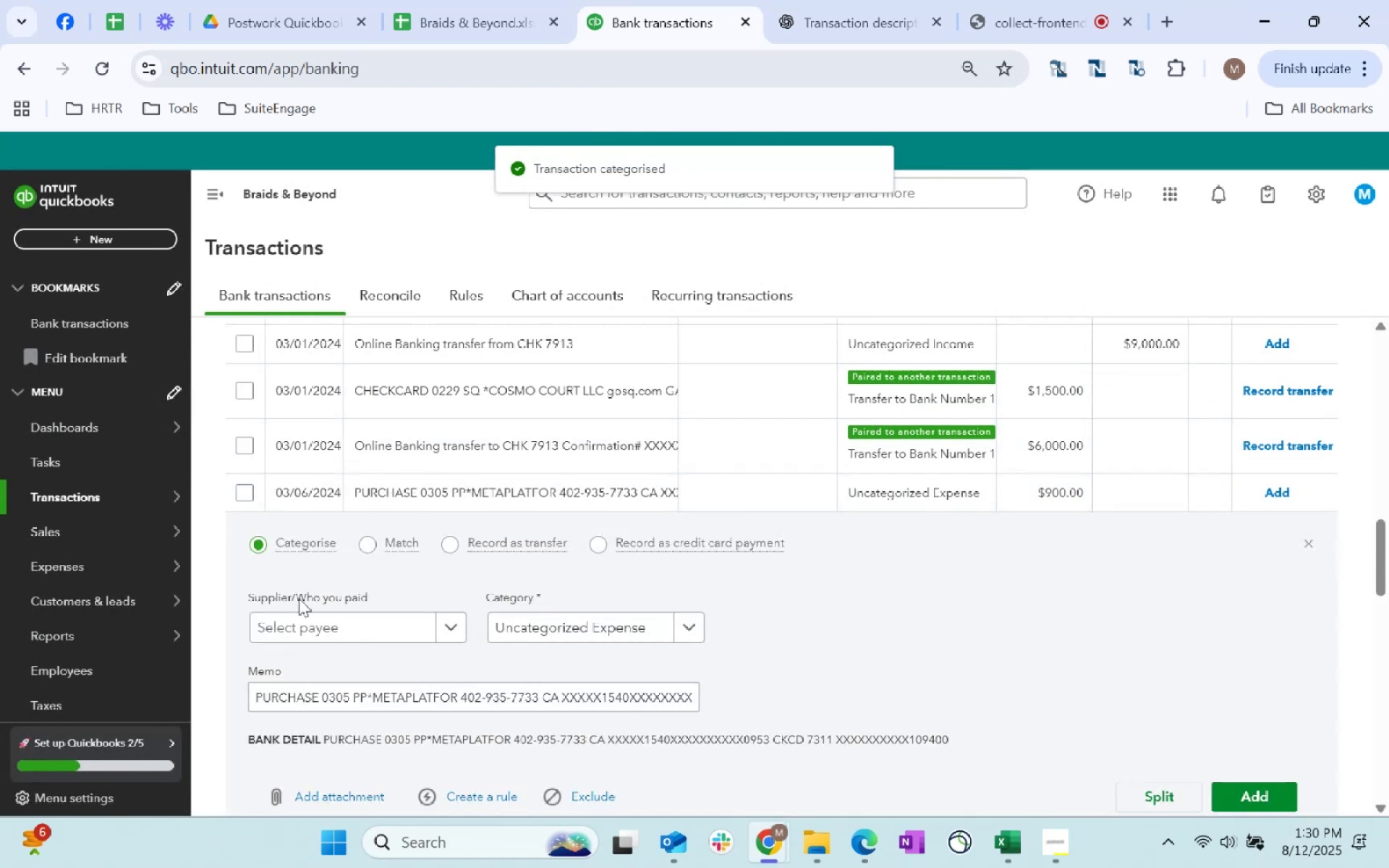 
left_click([357, 639])
 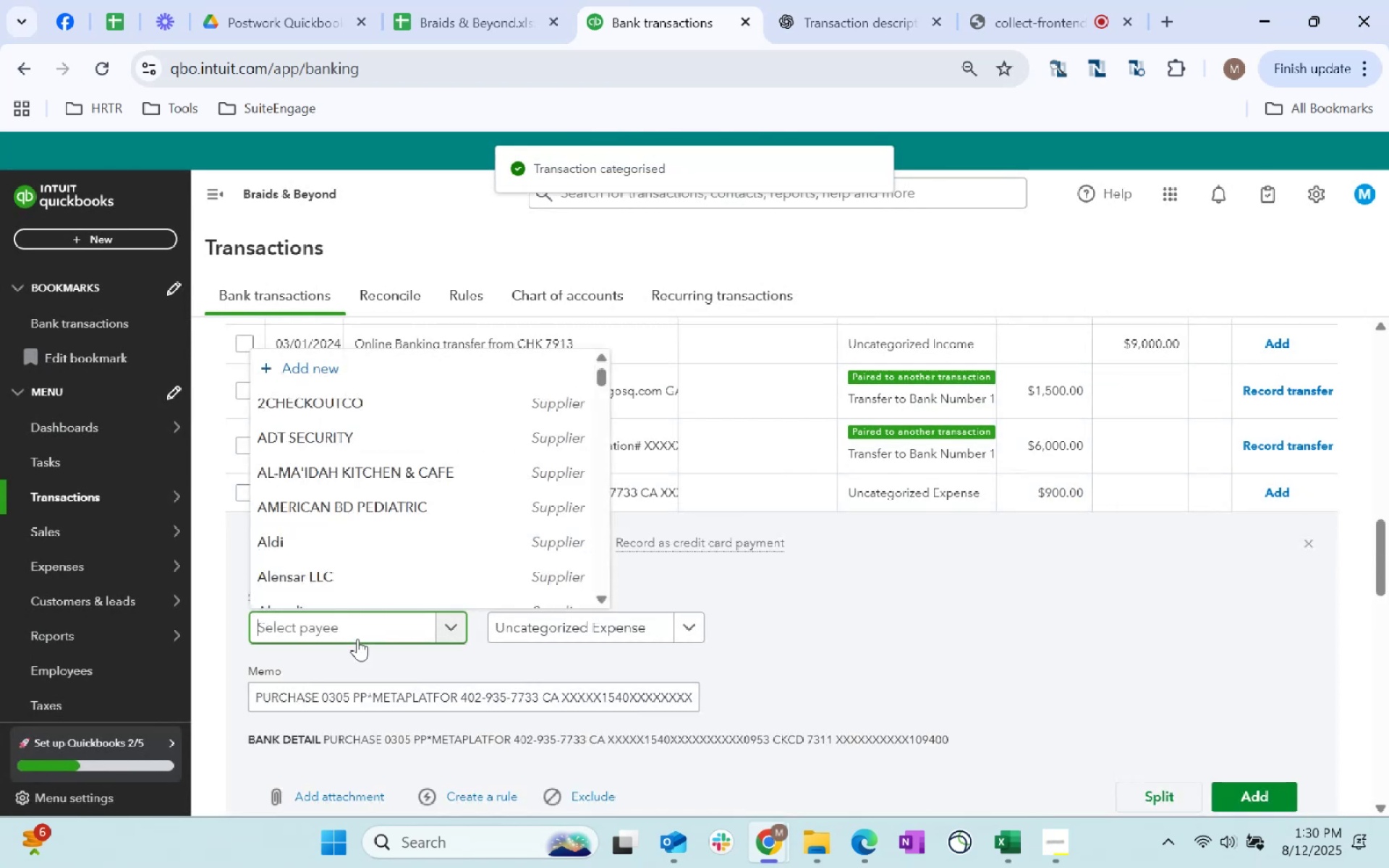 
type(meta)
 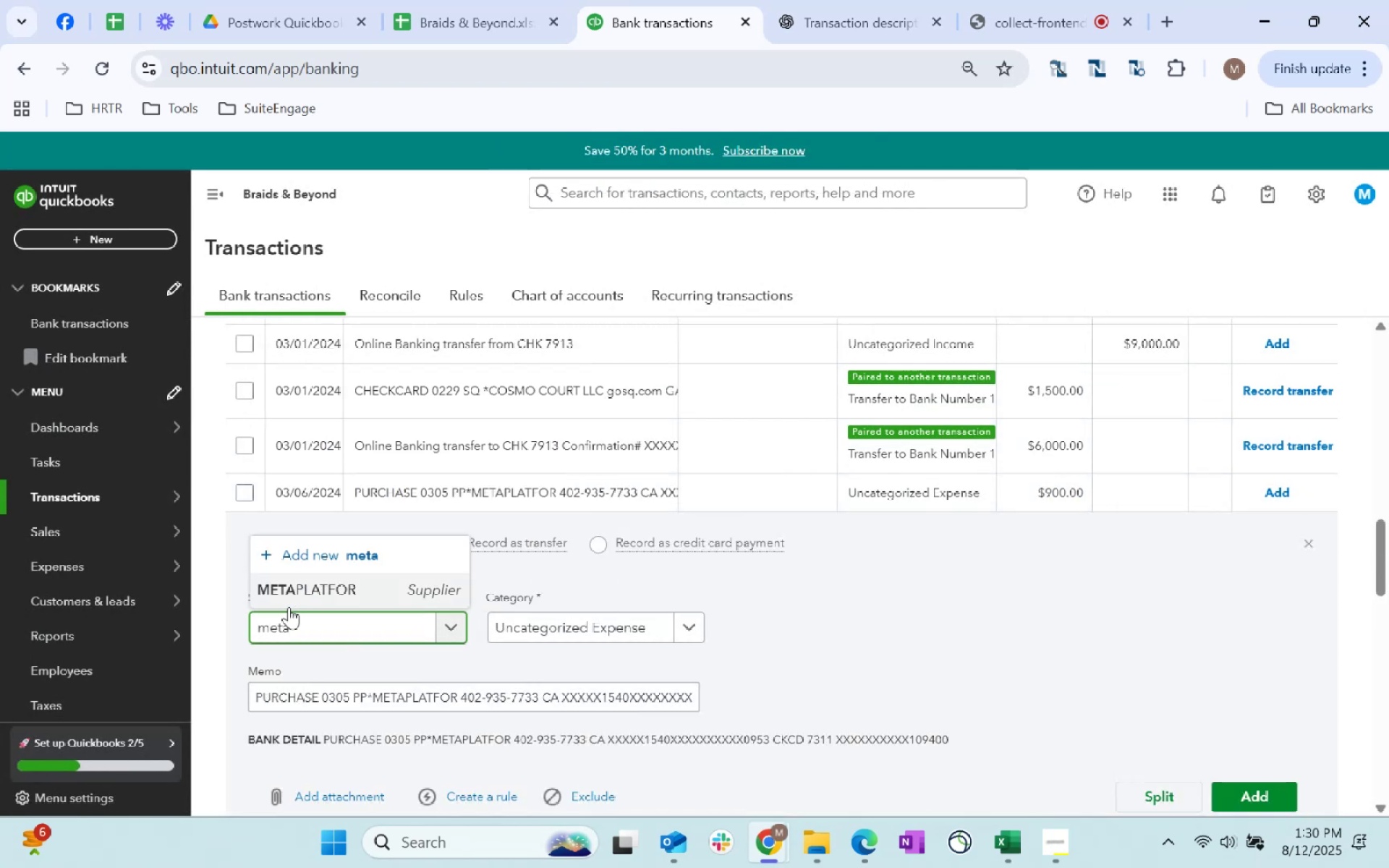 
left_click([349, 589])
 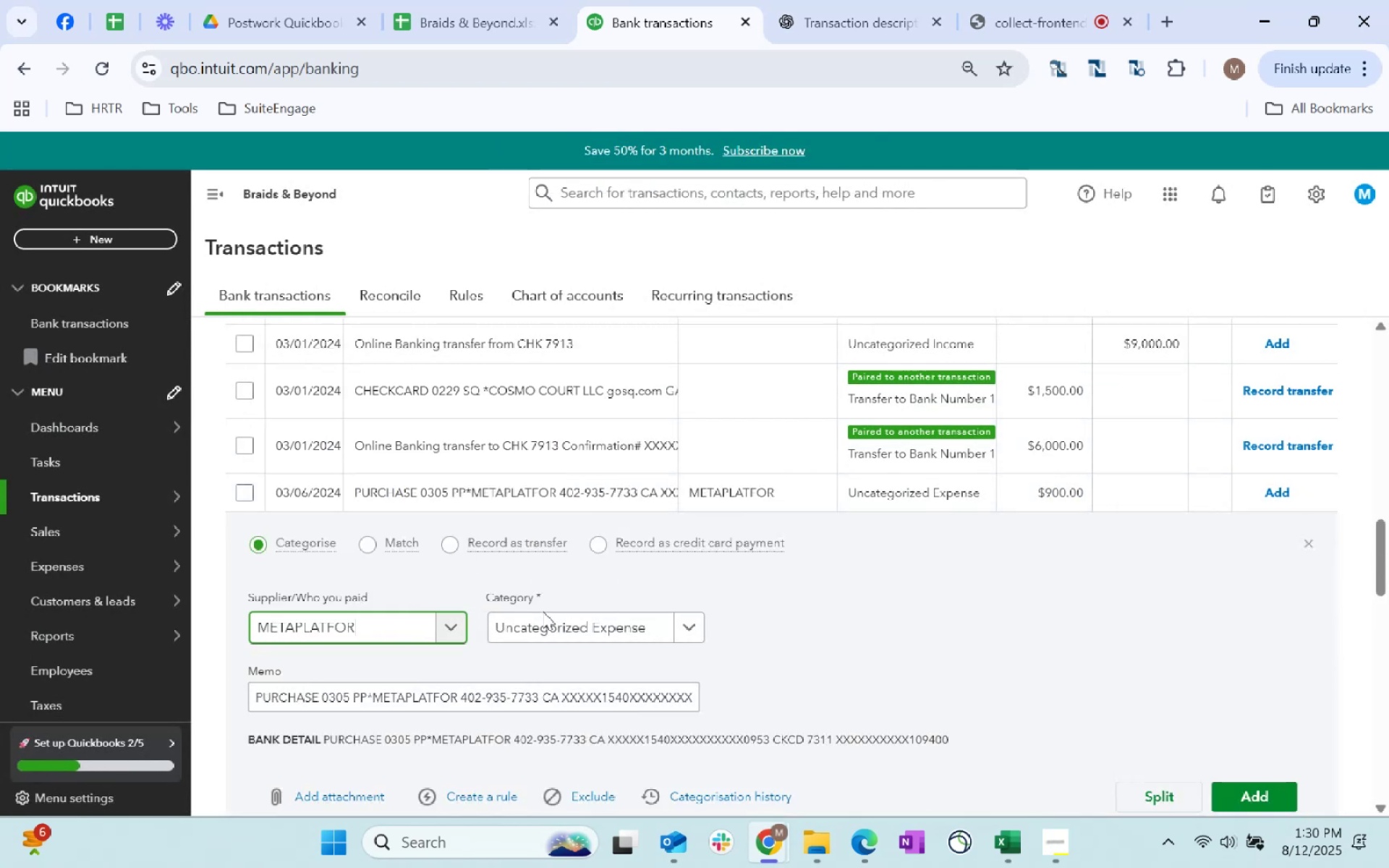 
key(Tab)
type(sofware)
key(Backspace)
key(Backspace)
key(Backspace)
key(Backspace)
type(t)
key(Tab)
 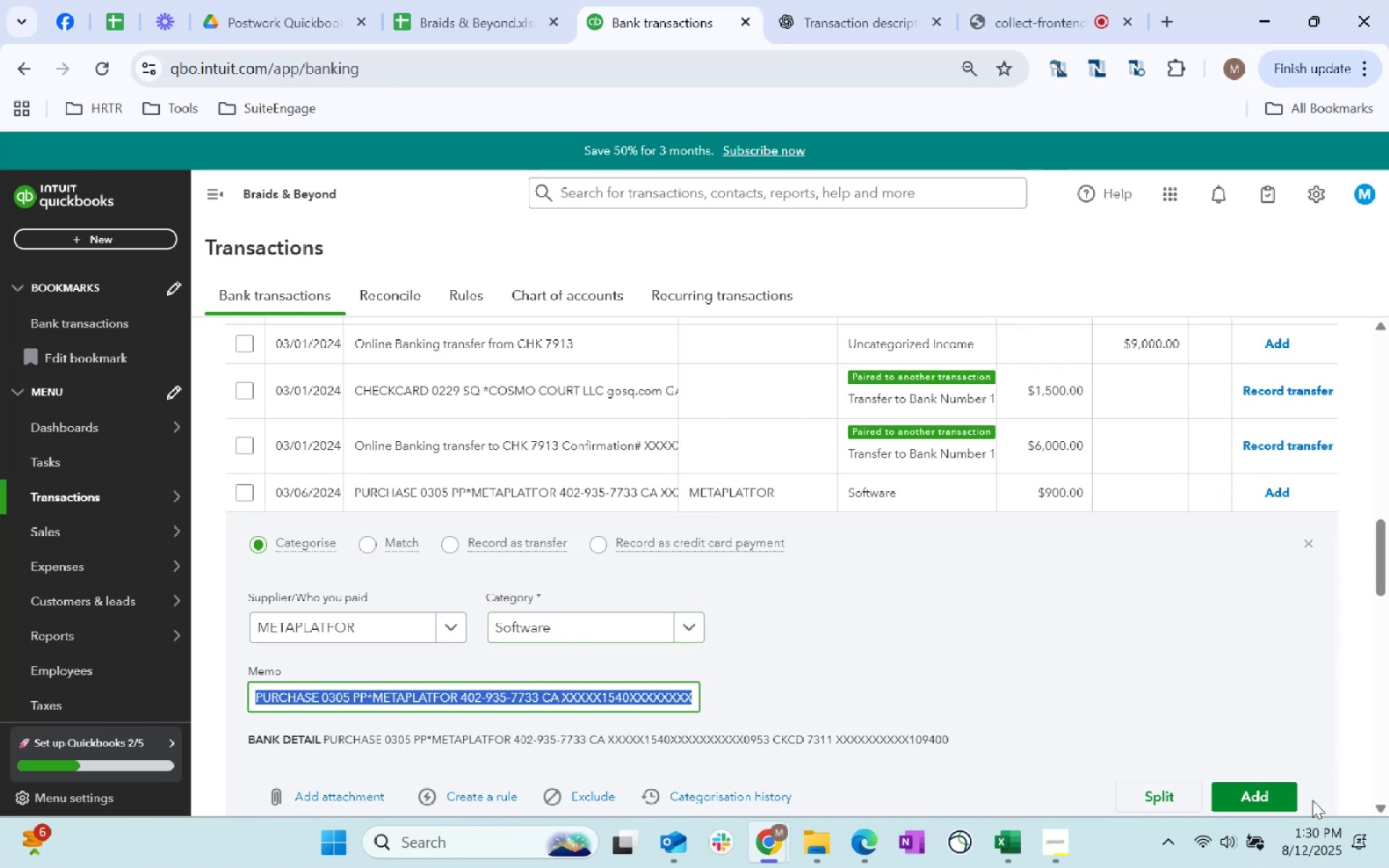 
left_click([1258, 800])
 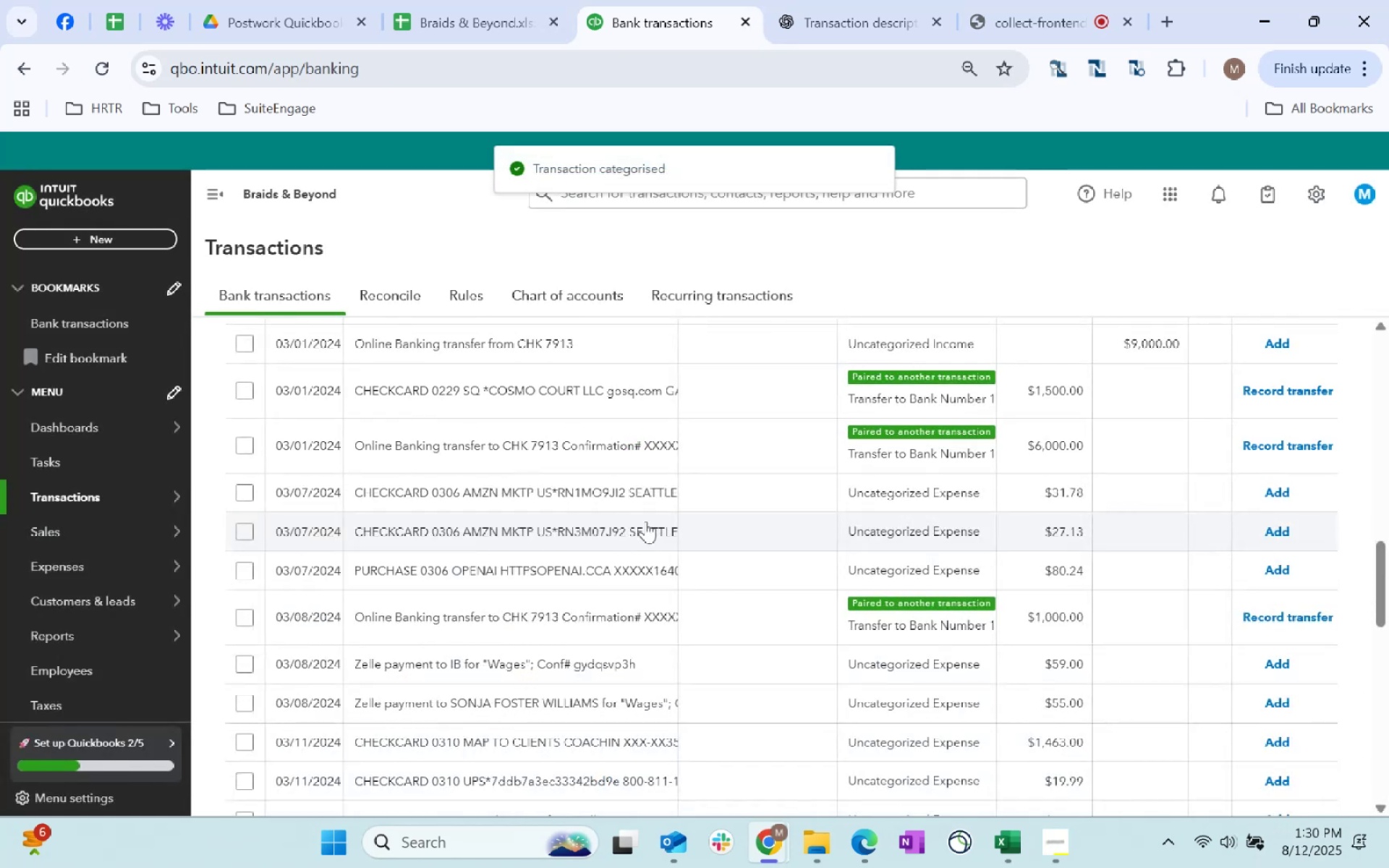 
left_click([712, 497])
 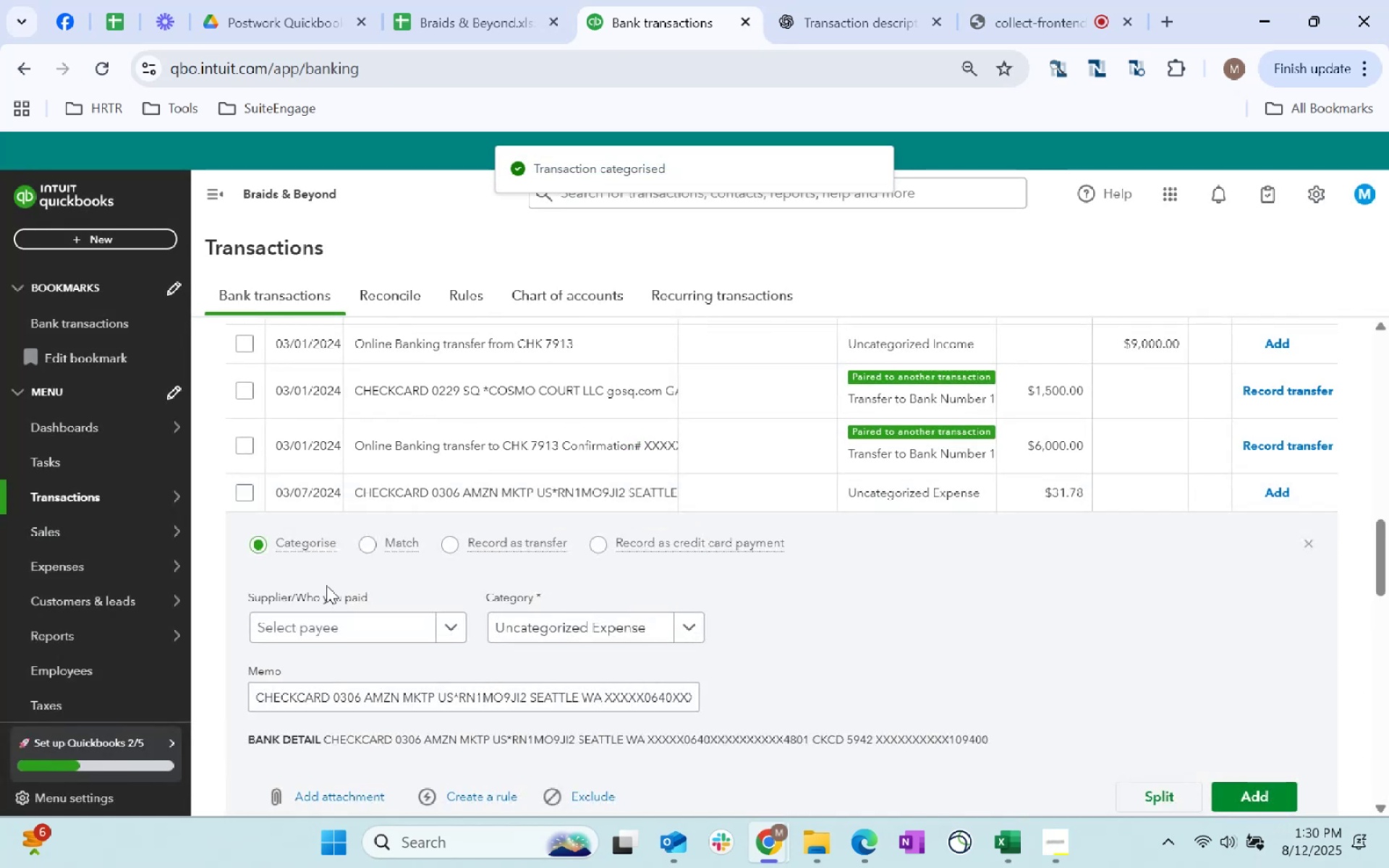 
left_click([349, 635])
 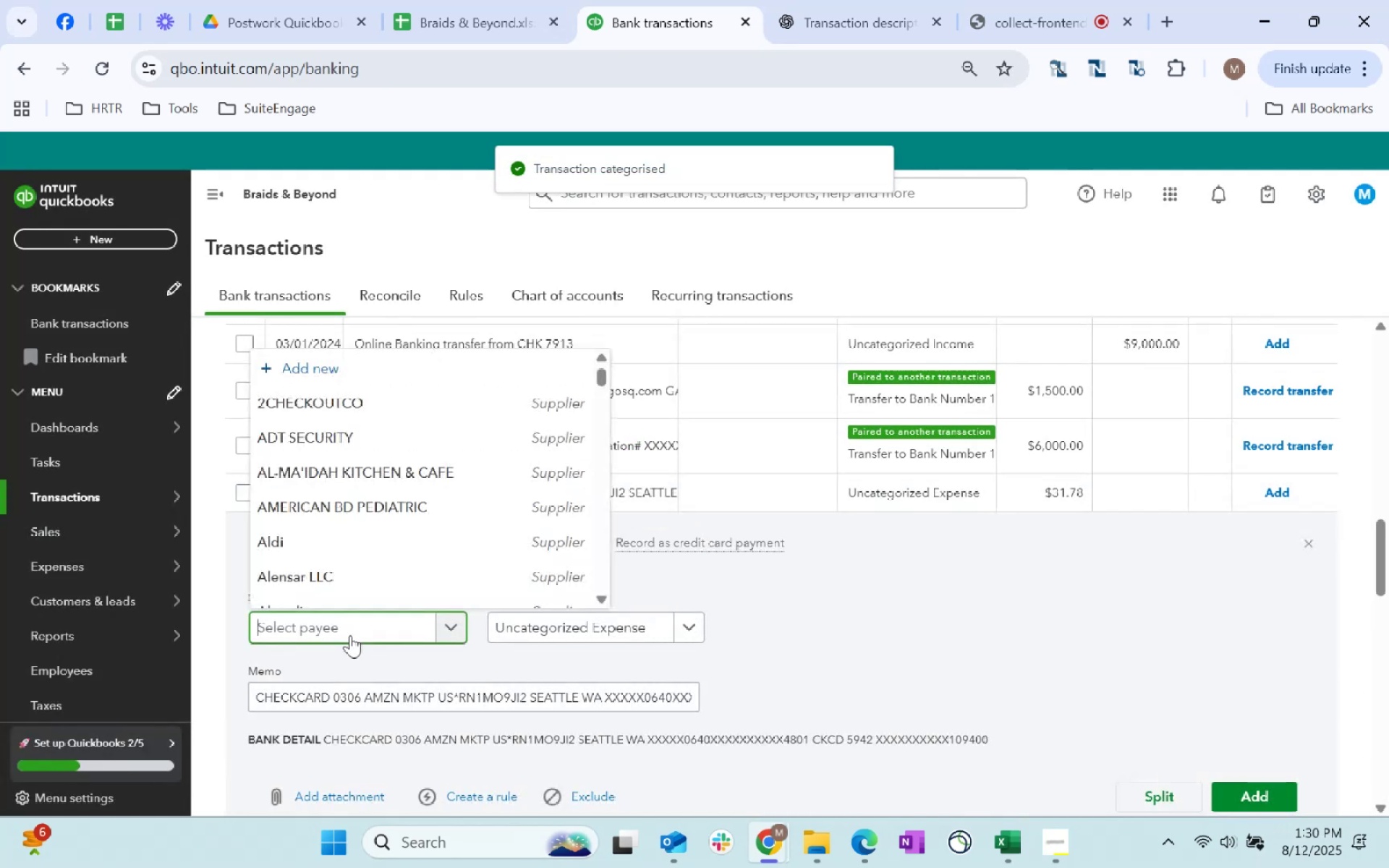 
type(amazon)
key(Tab)
type(supplies)
key(Tab)
 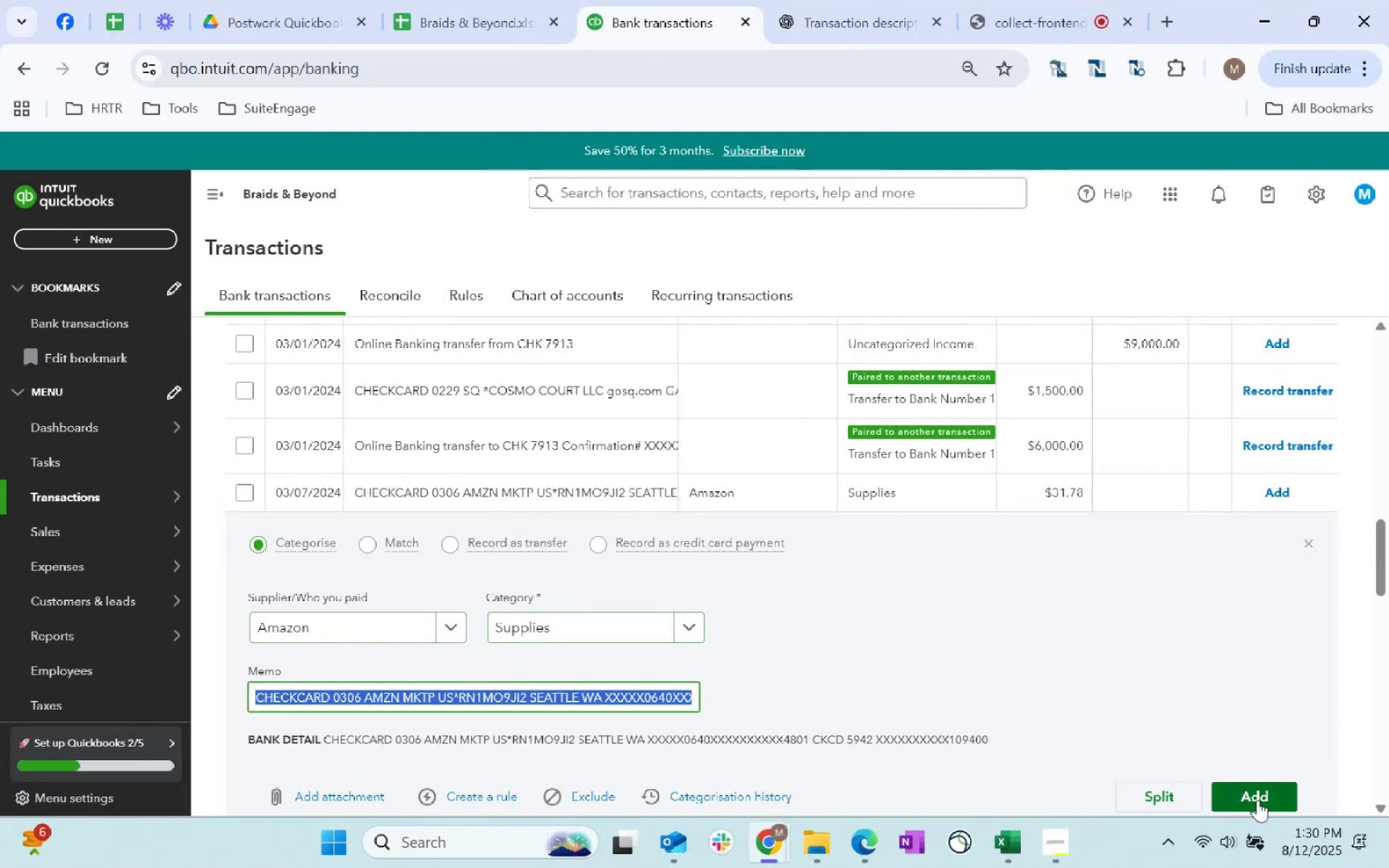 
left_click([1257, 800])
 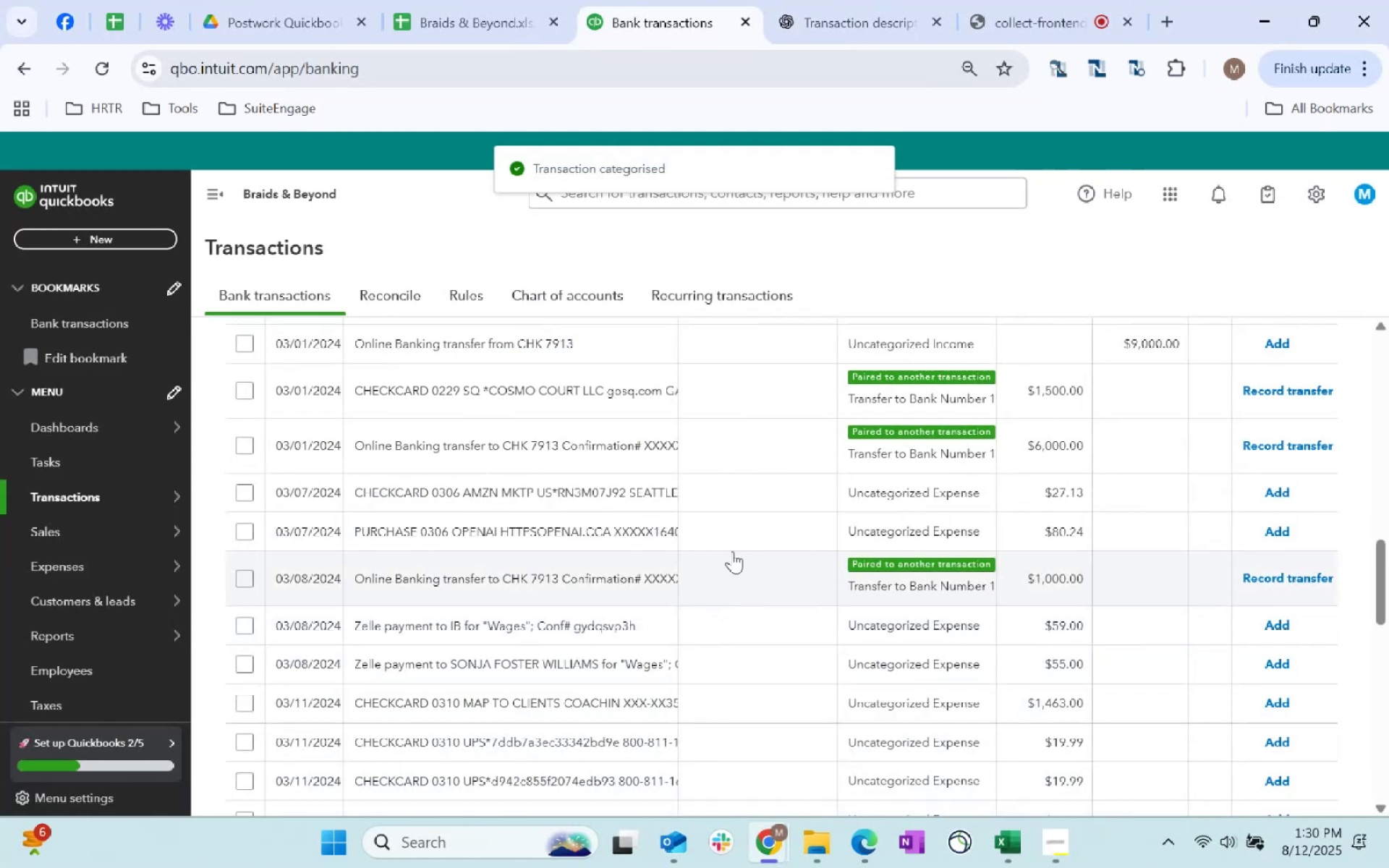 
left_click([736, 498])
 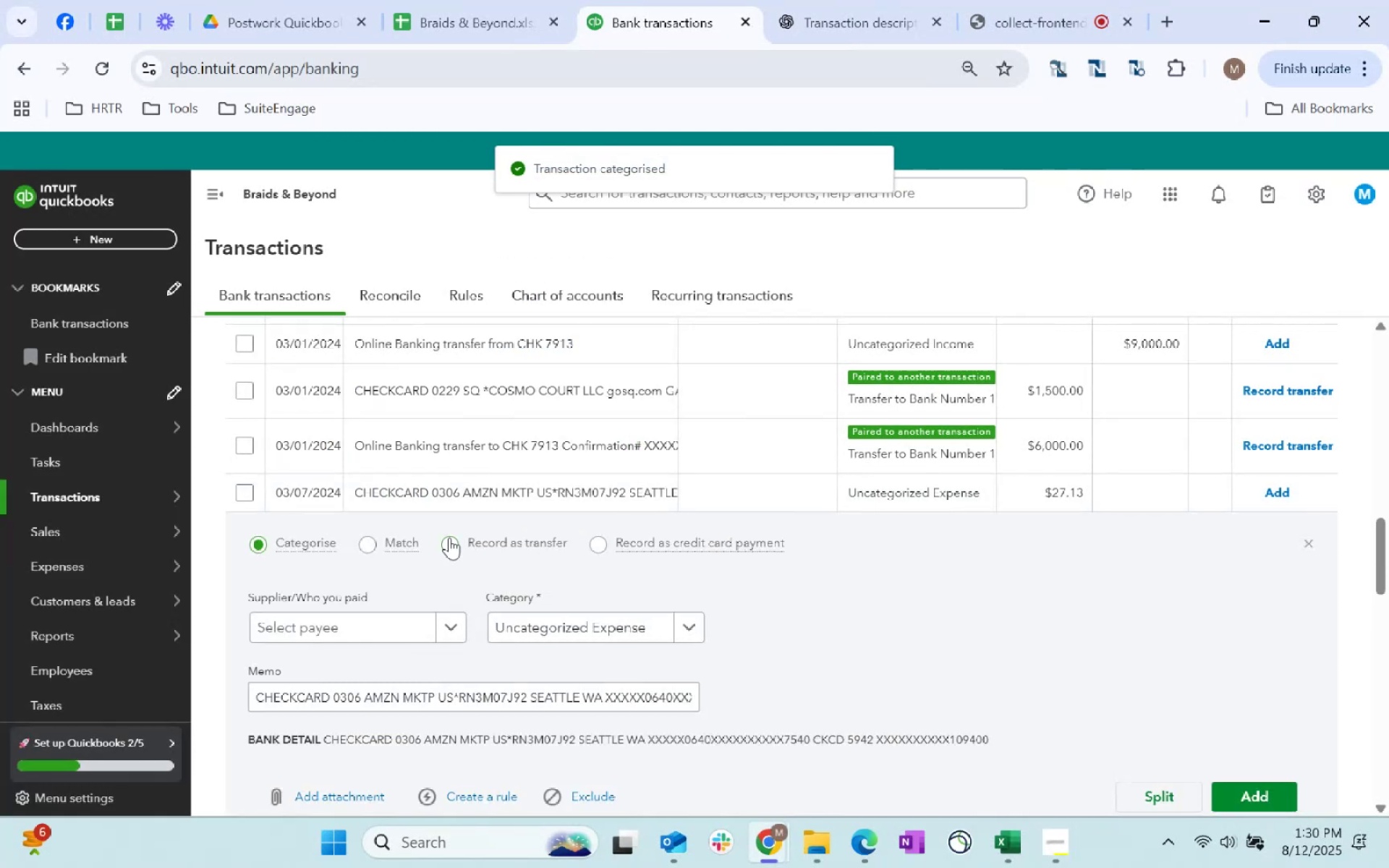 
left_click([379, 611])
 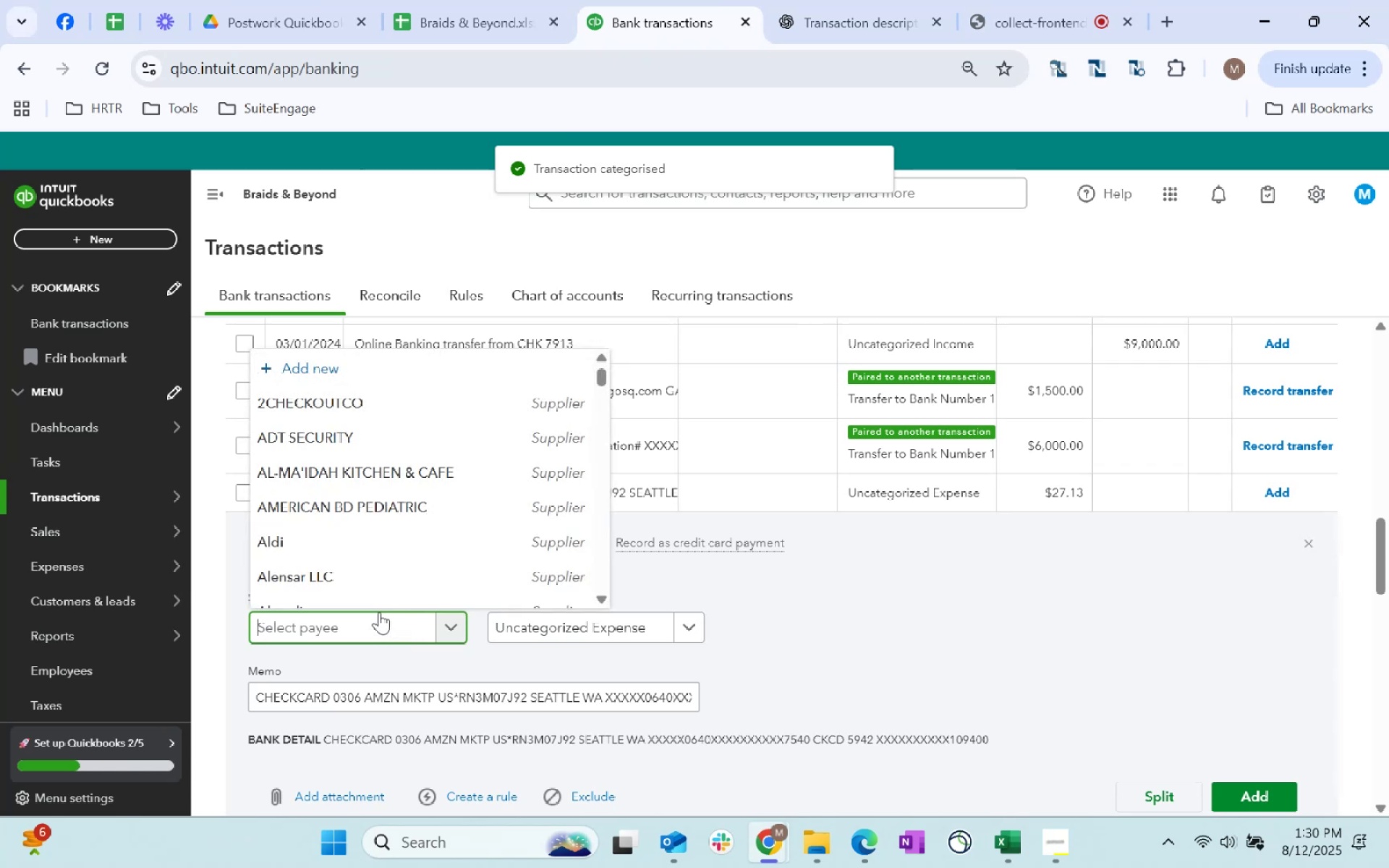 
type(amazon)
 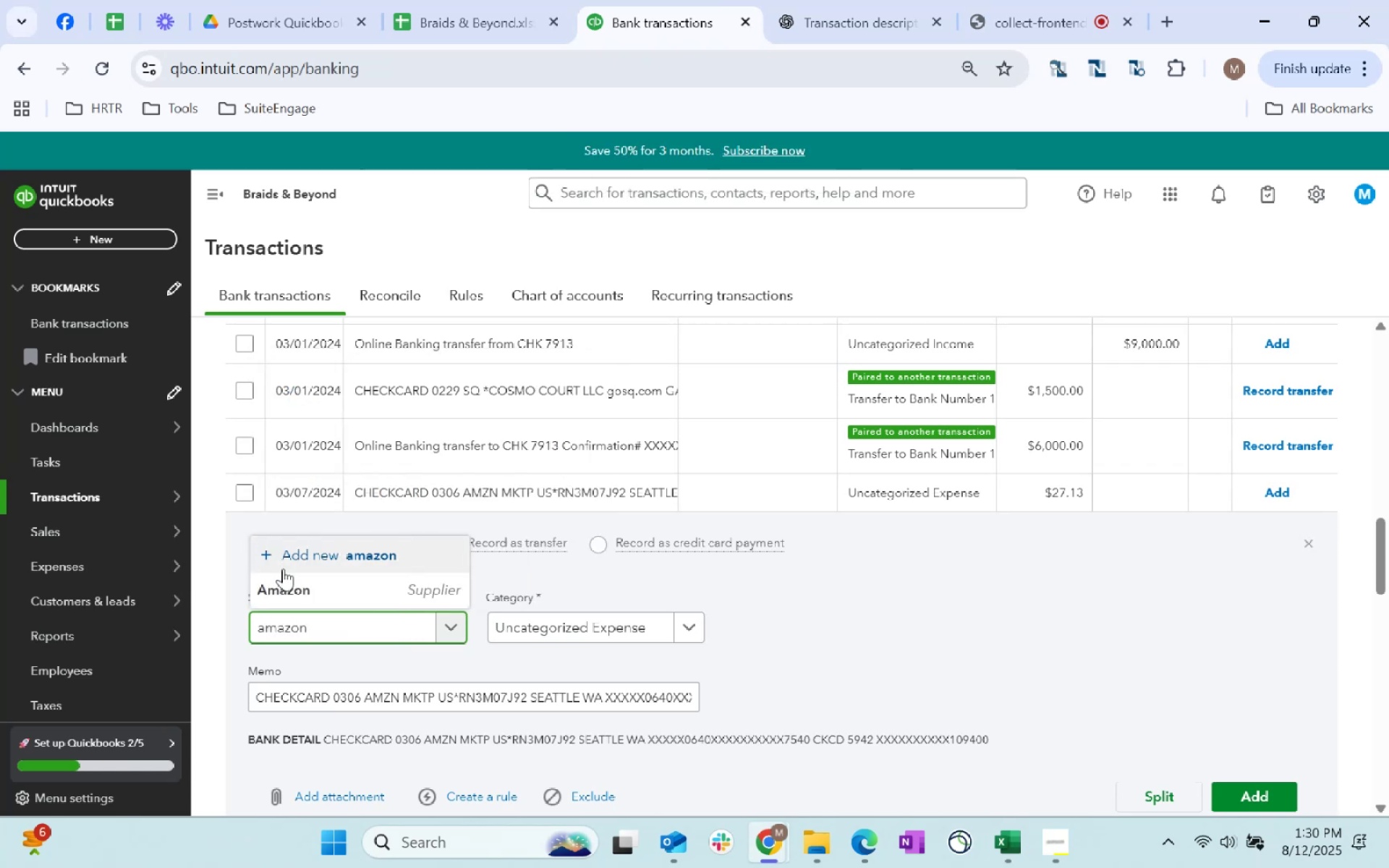 
left_click([305, 582])
 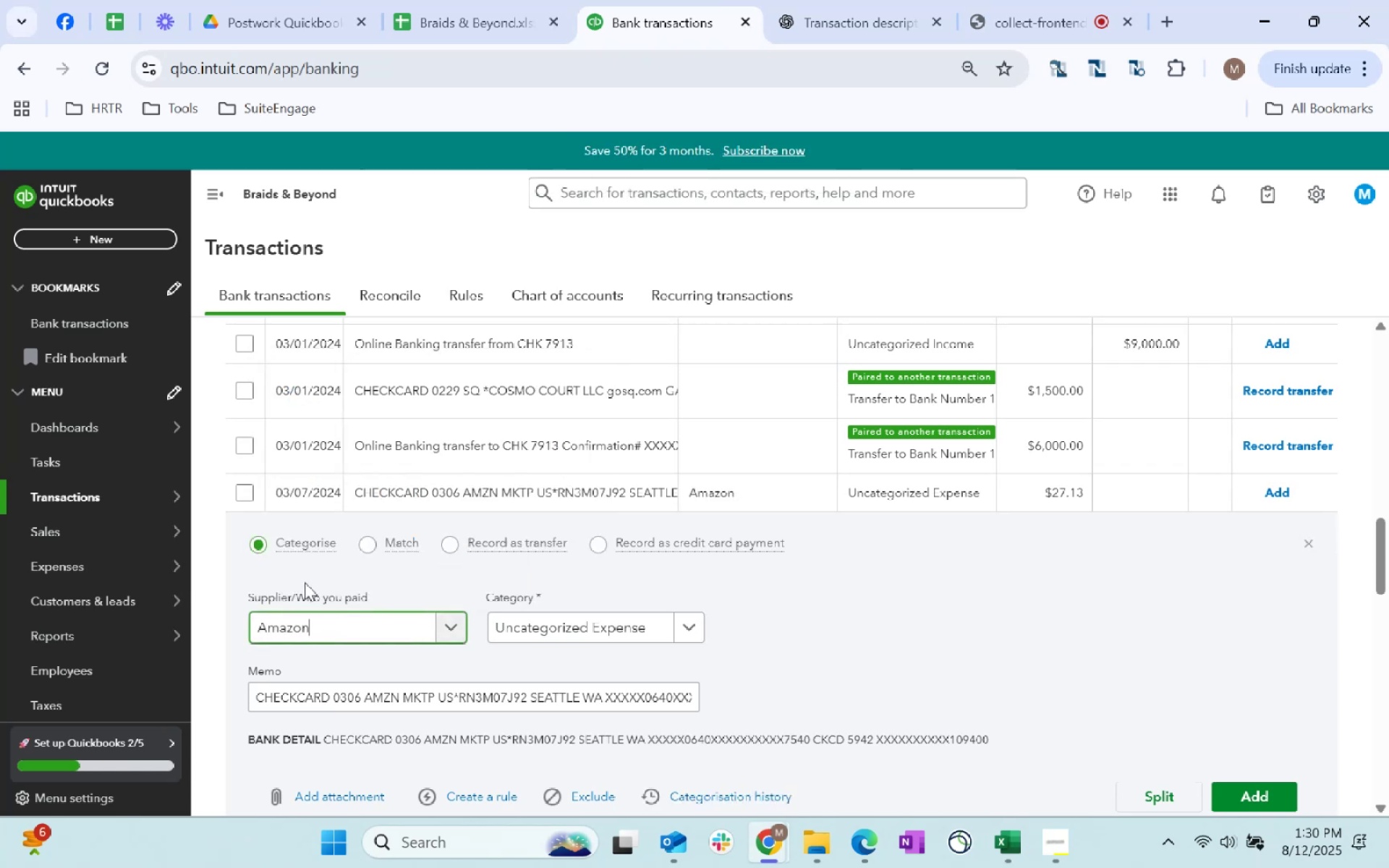 
key(Tab)
type(supplies)
key(Tab)
 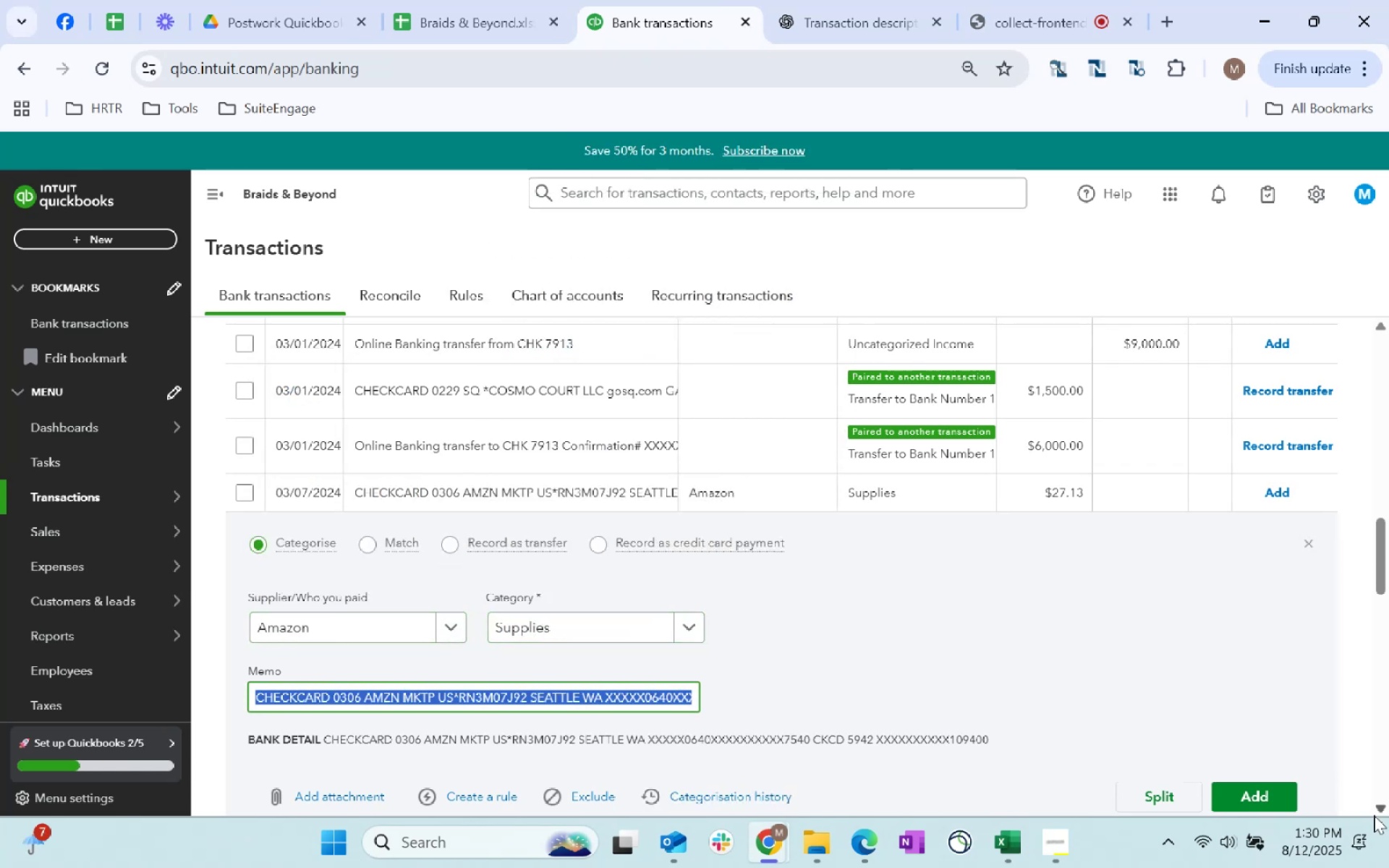 
left_click([1257, 798])
 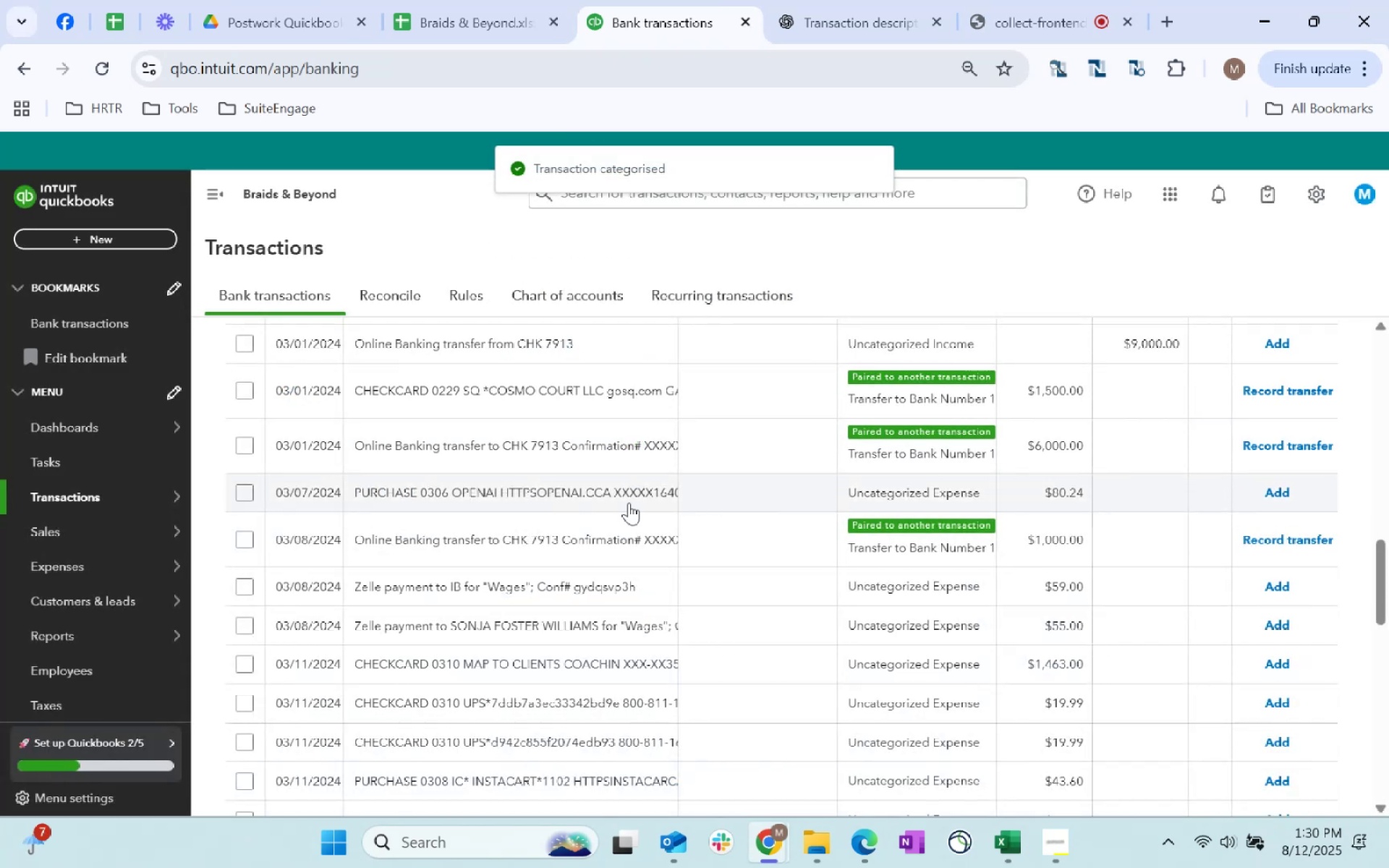 
left_click([724, 498])
 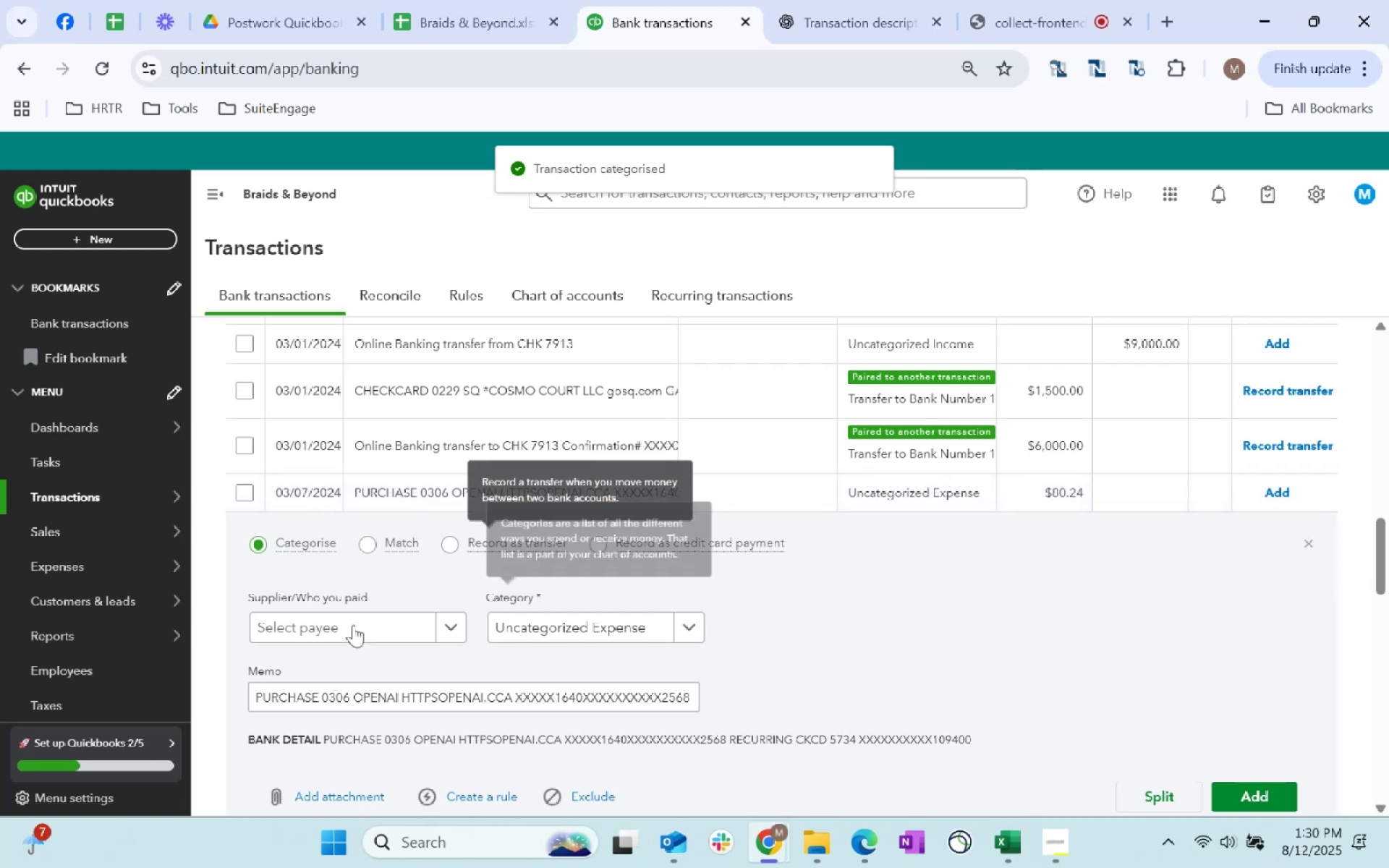 
left_click([292, 630])
 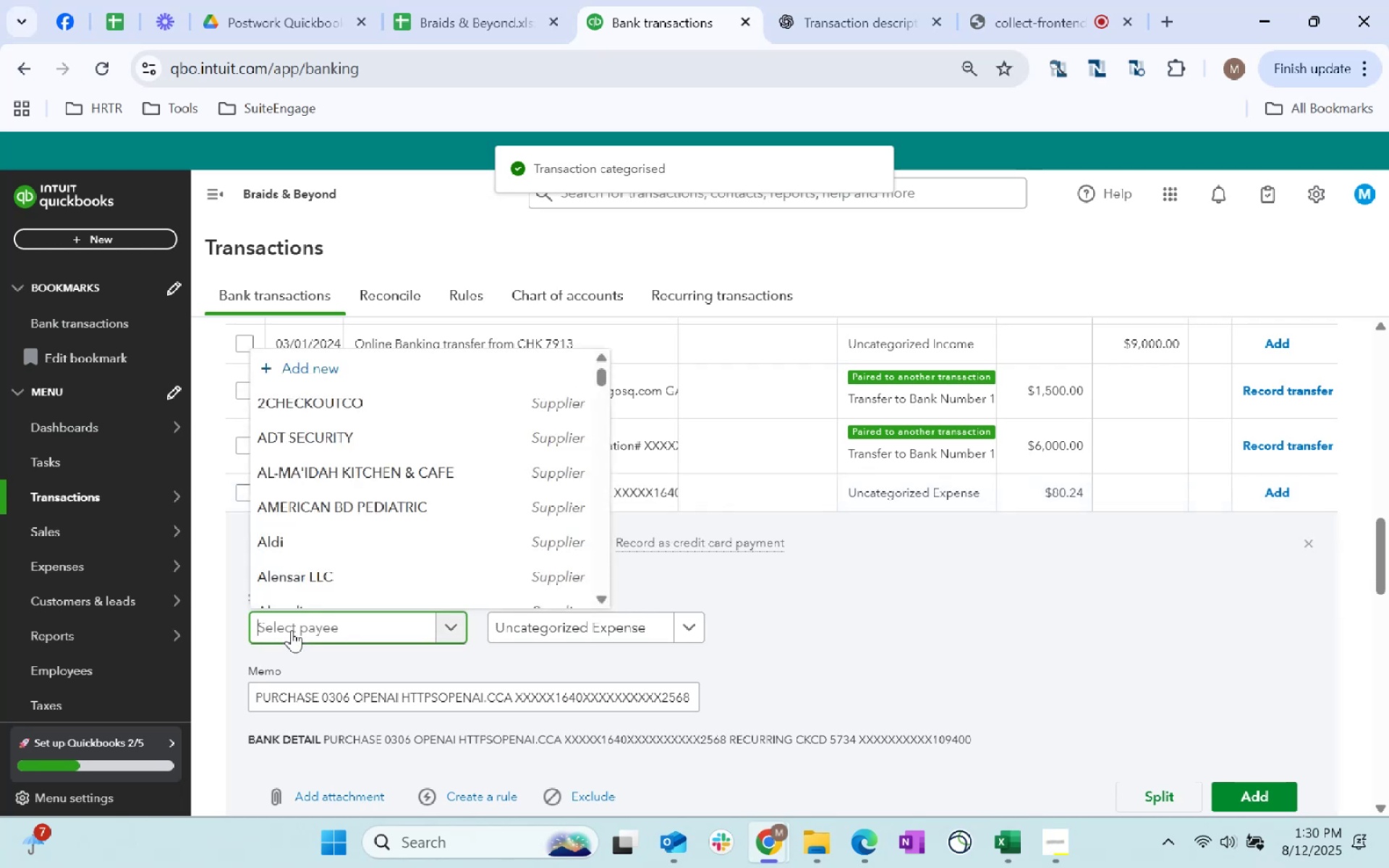 
type(open ai)
key(Tab)
type(dues)
key(Tab)
 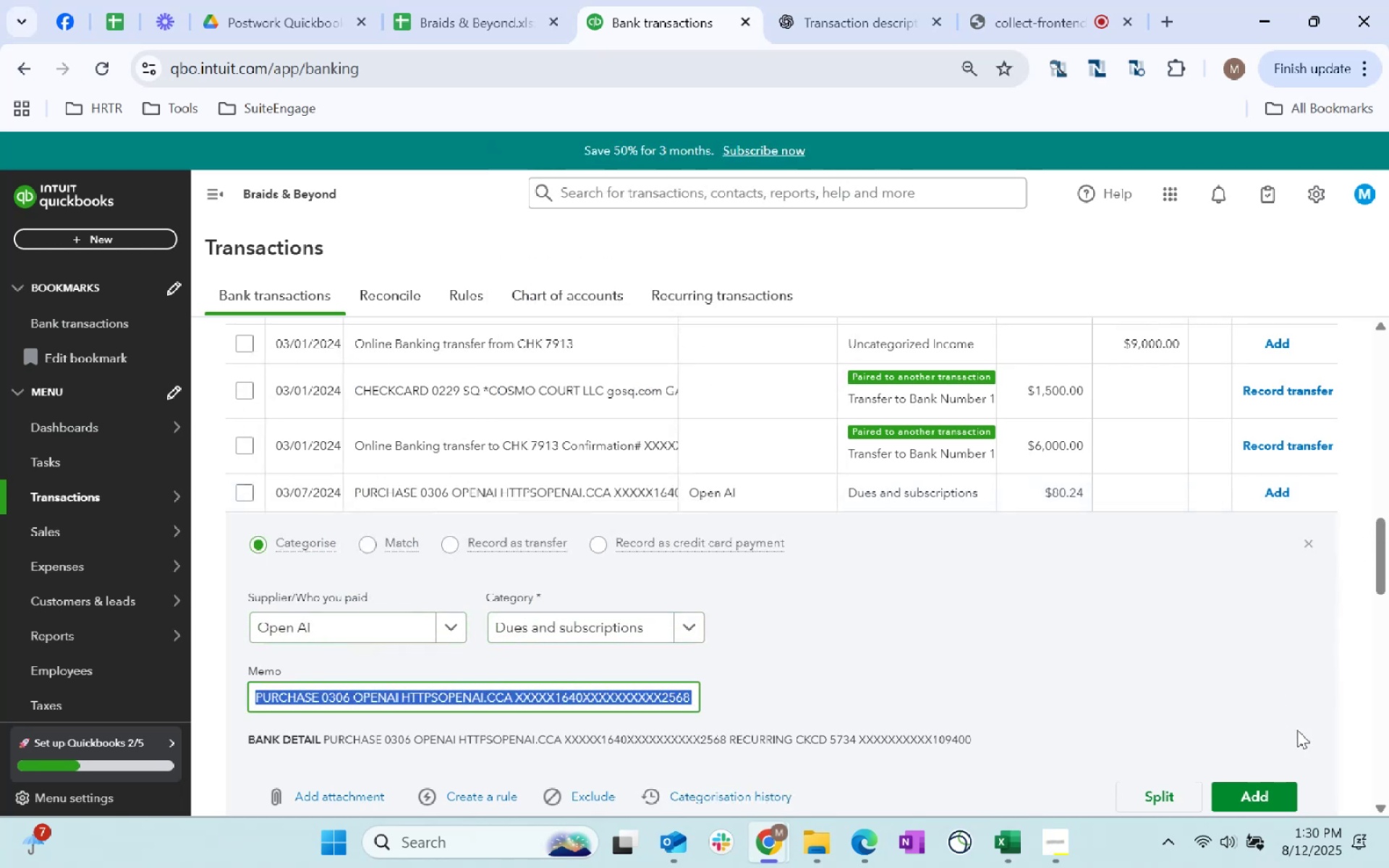 
left_click([1260, 795])
 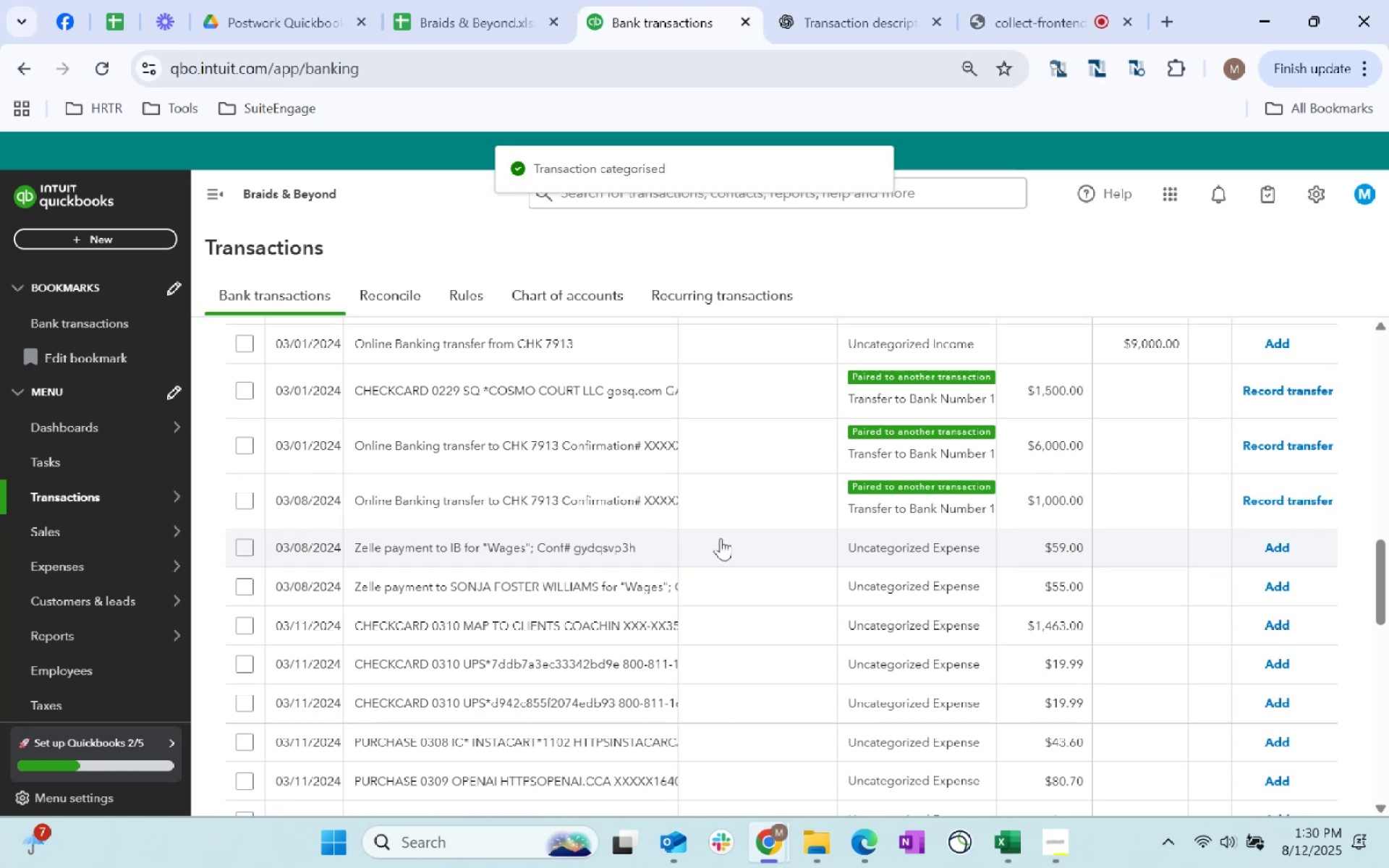 
left_click([721, 538])
 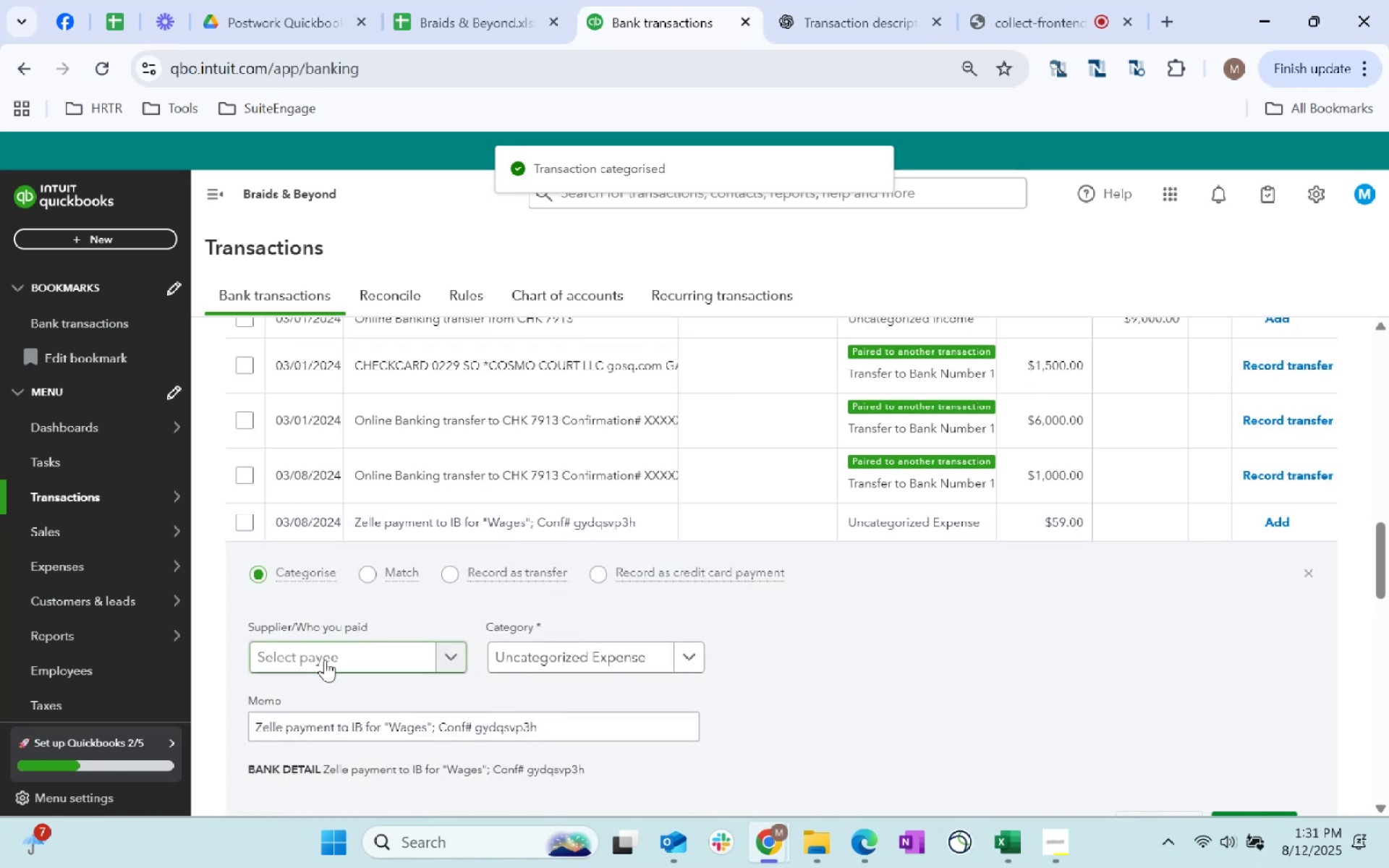 
type(ID)
key(Backspace)
type(B)
 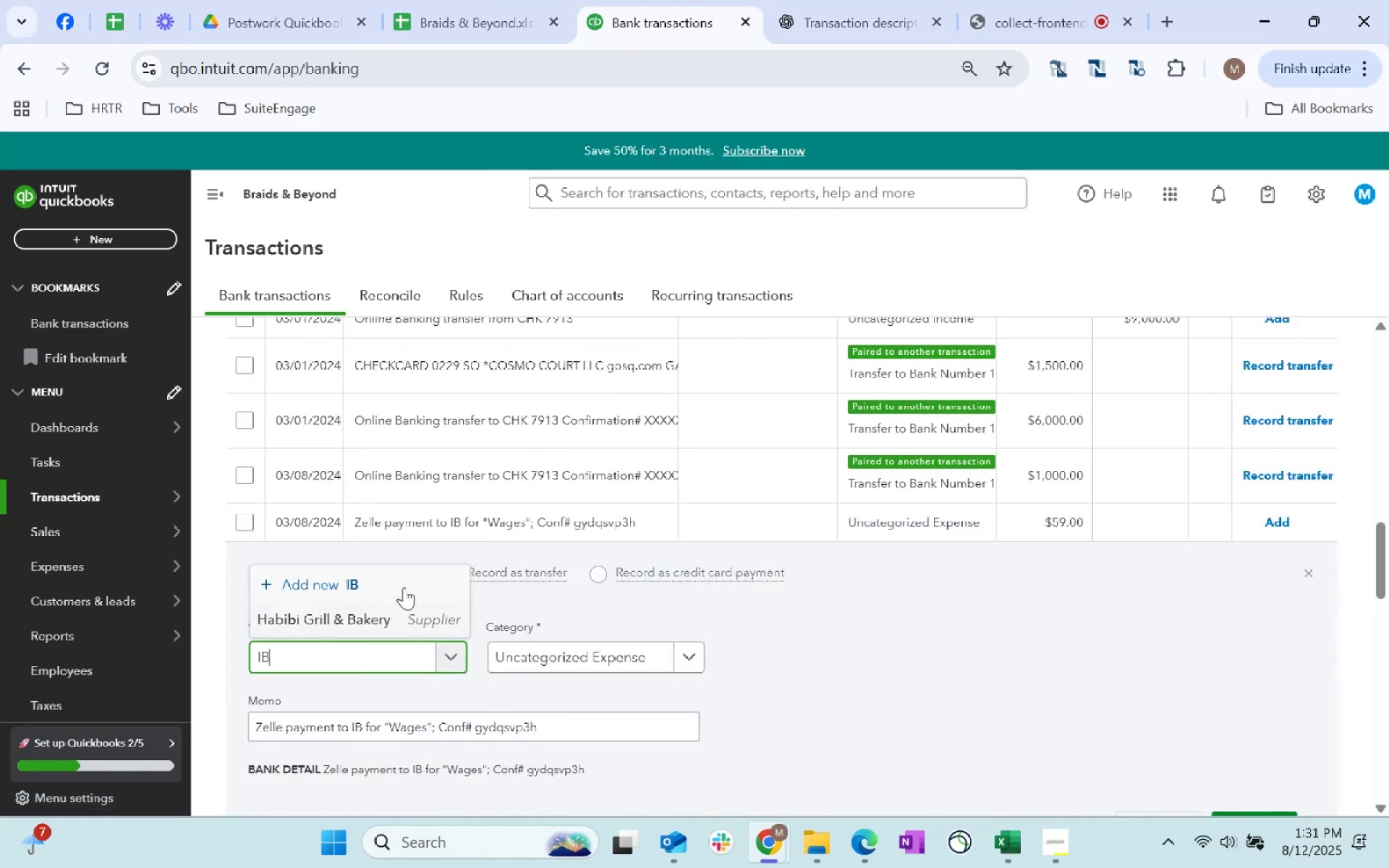 
key(Backspace)
 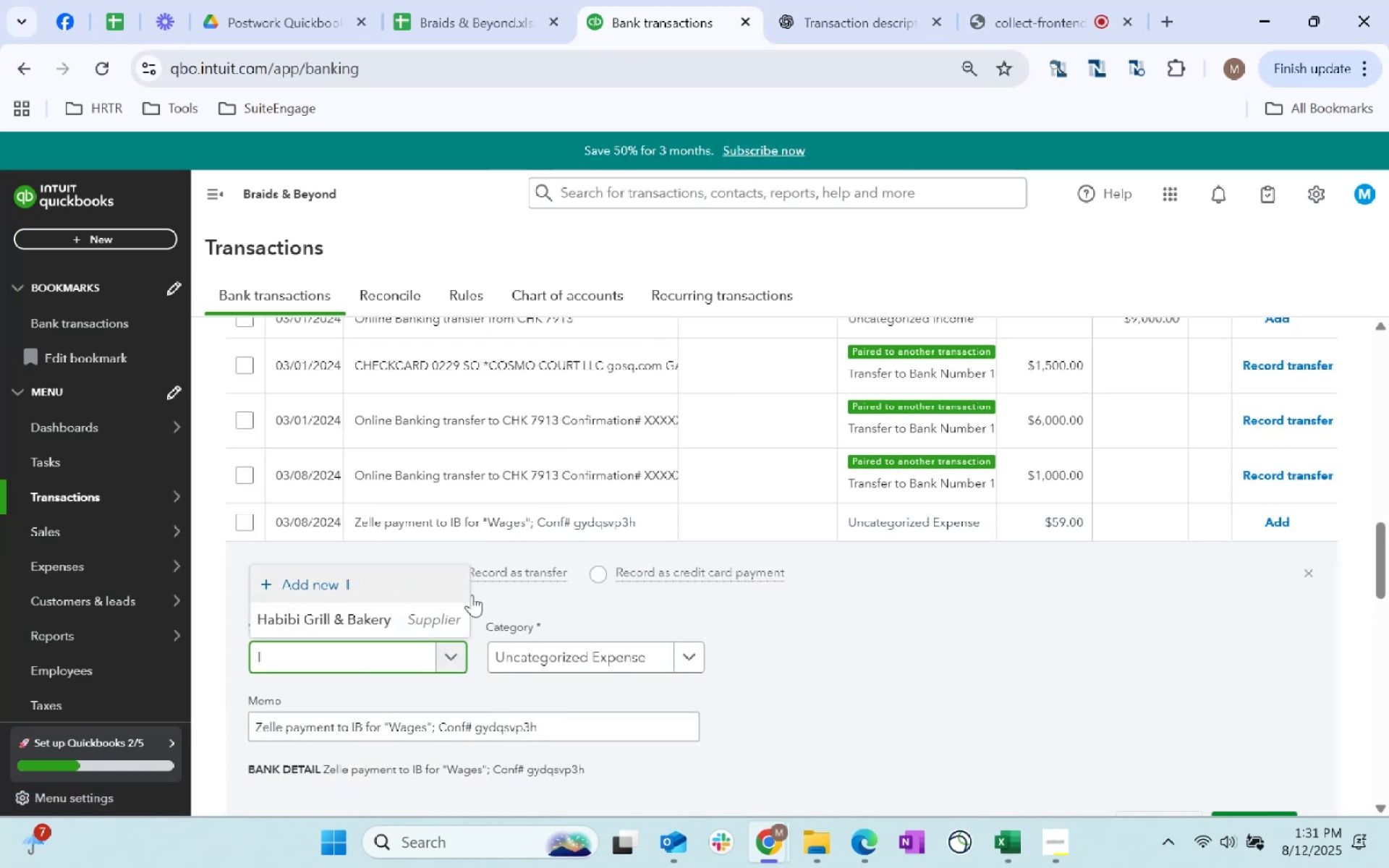 
key(Space)
 